 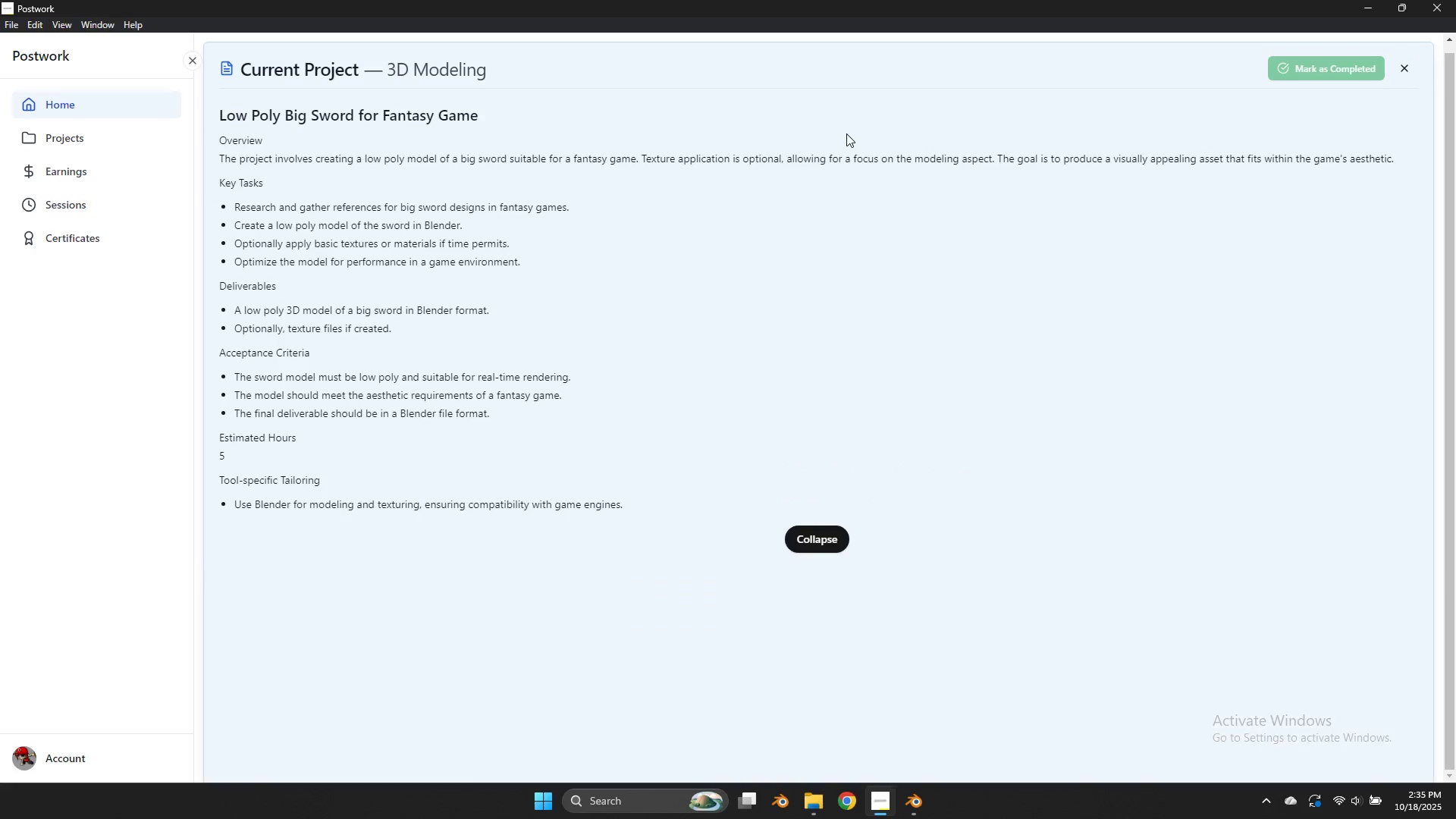 
key(Alt+AltLeft)
 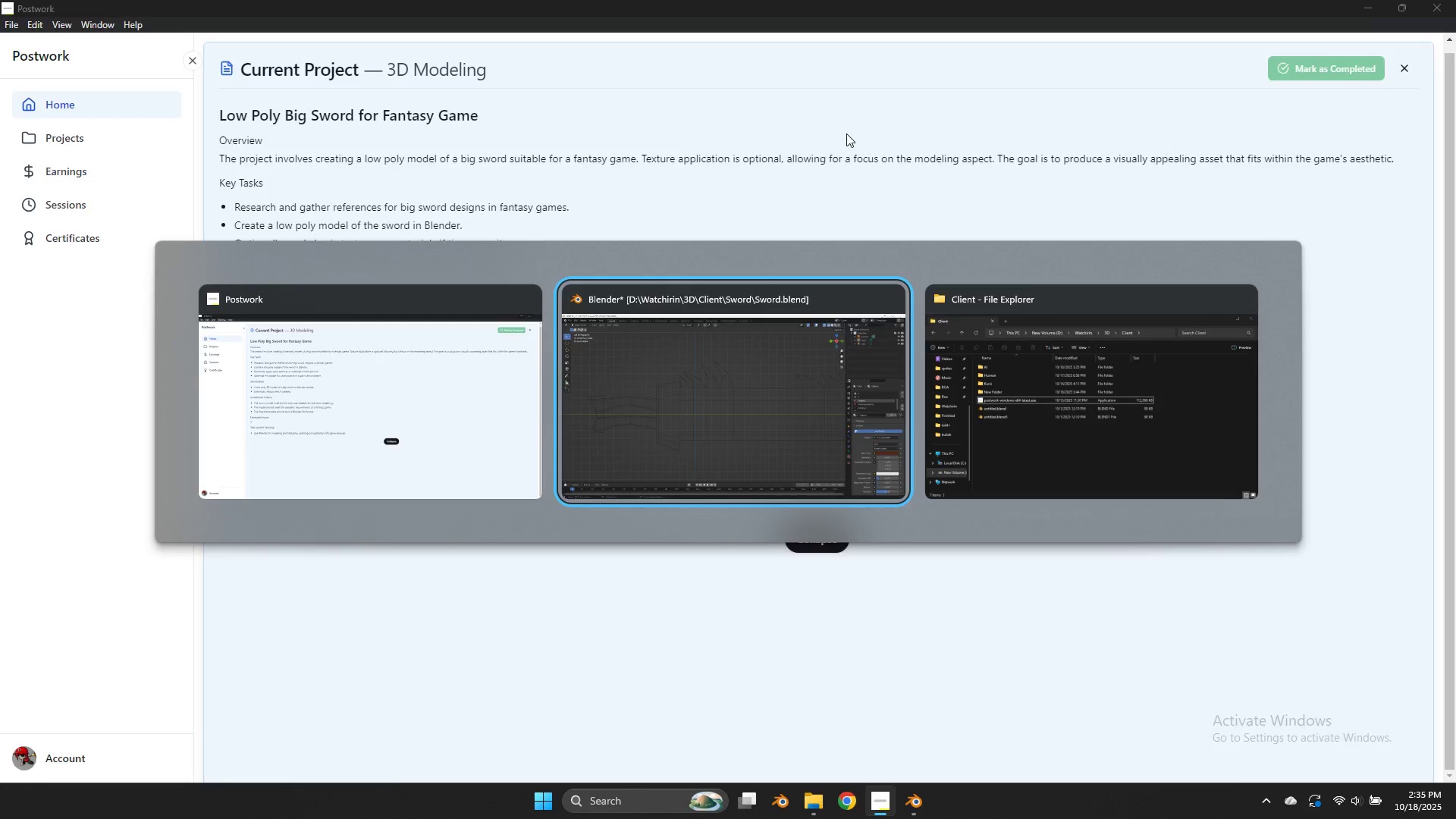 
key(Tab)
type(z)
key(Tab)
key(Tab)
type(zzz)
key(Tab)
 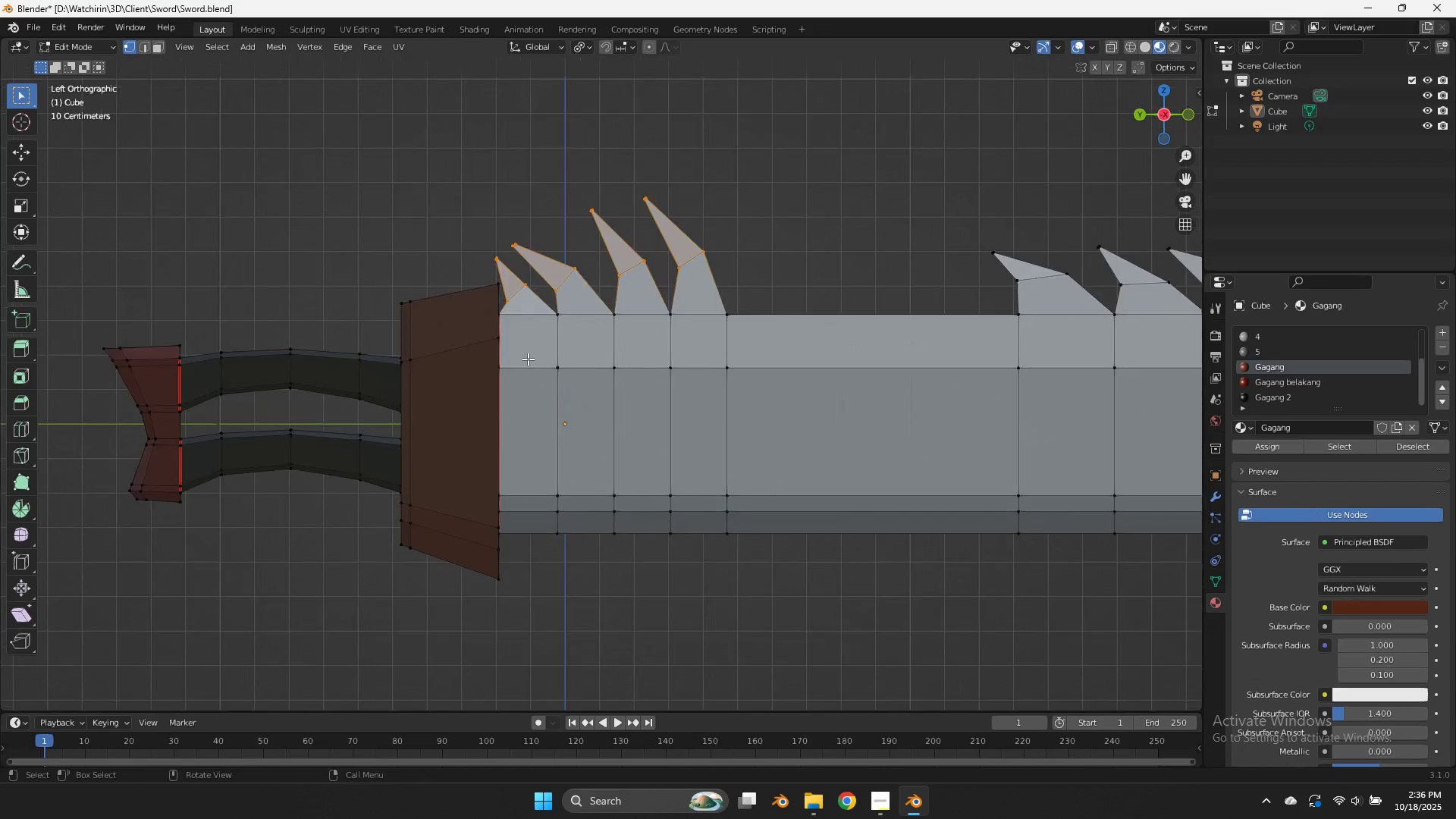 
scroll: coordinate [701, 315], scroll_direction: down, amount: 3.0
 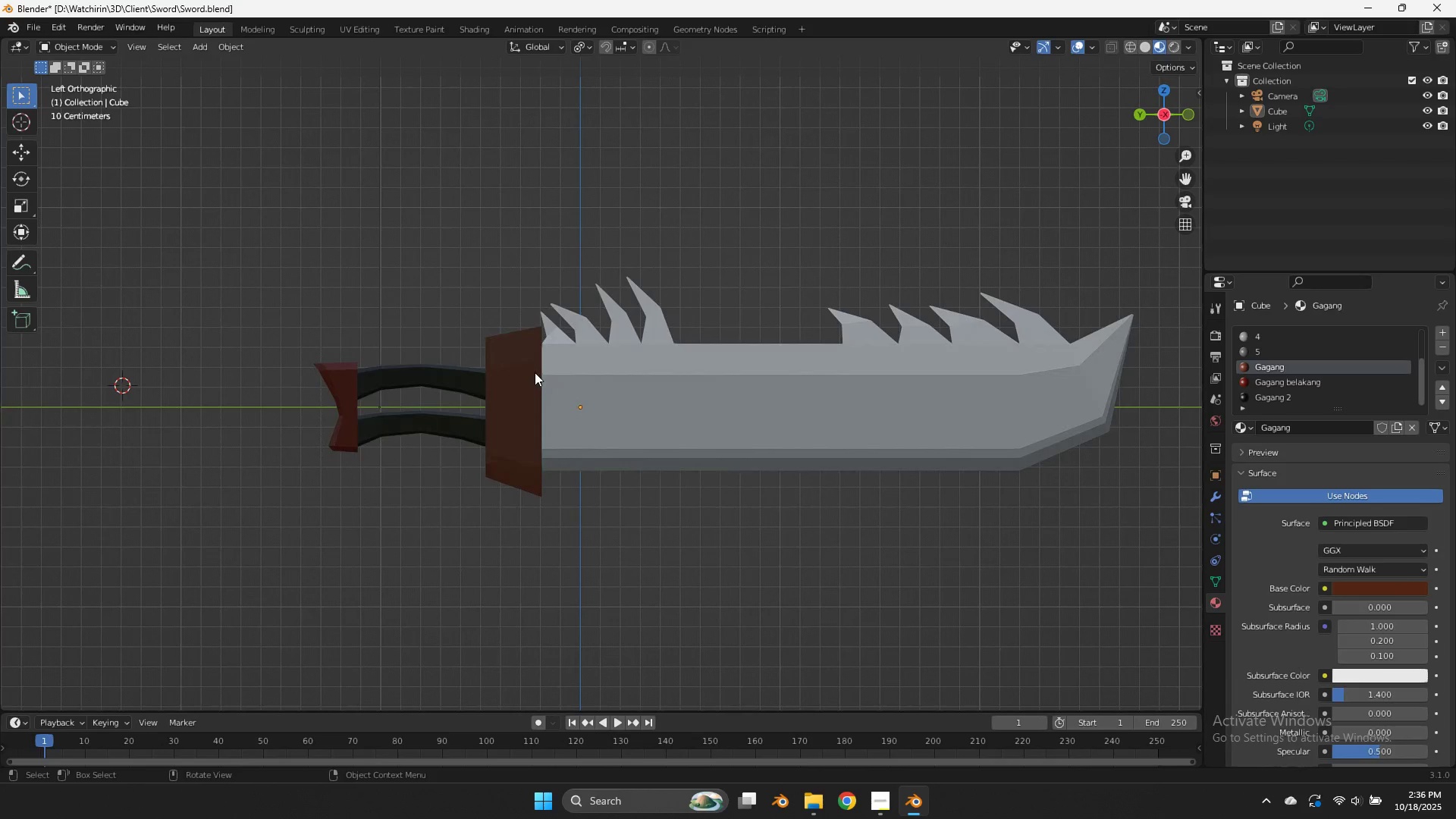 
scroll: coordinate [528, 359], scroll_direction: up, amount: 3.0
 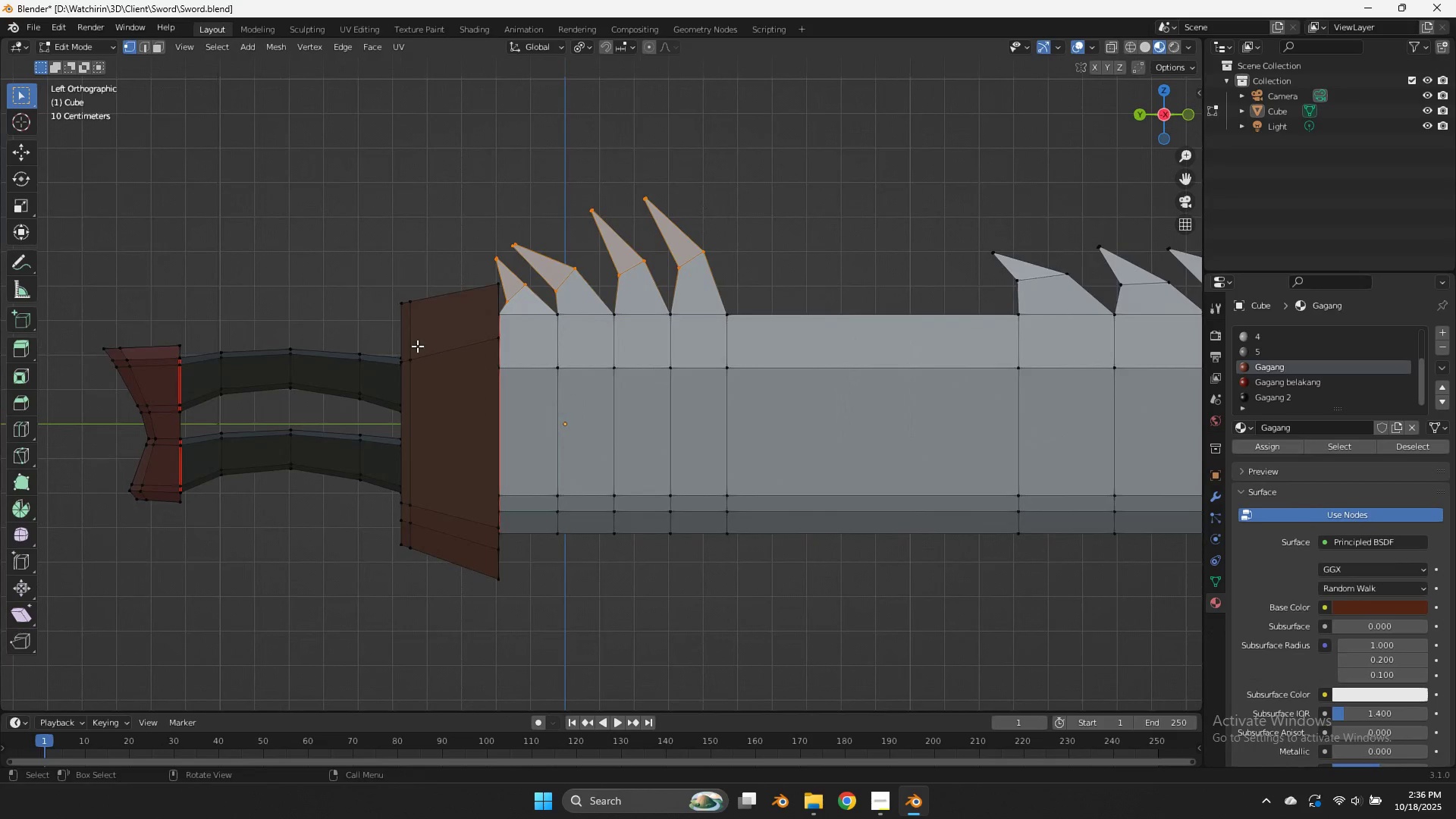 
hold_key(key=AltLeft, duration=0.62)
left_click([411, 339])
 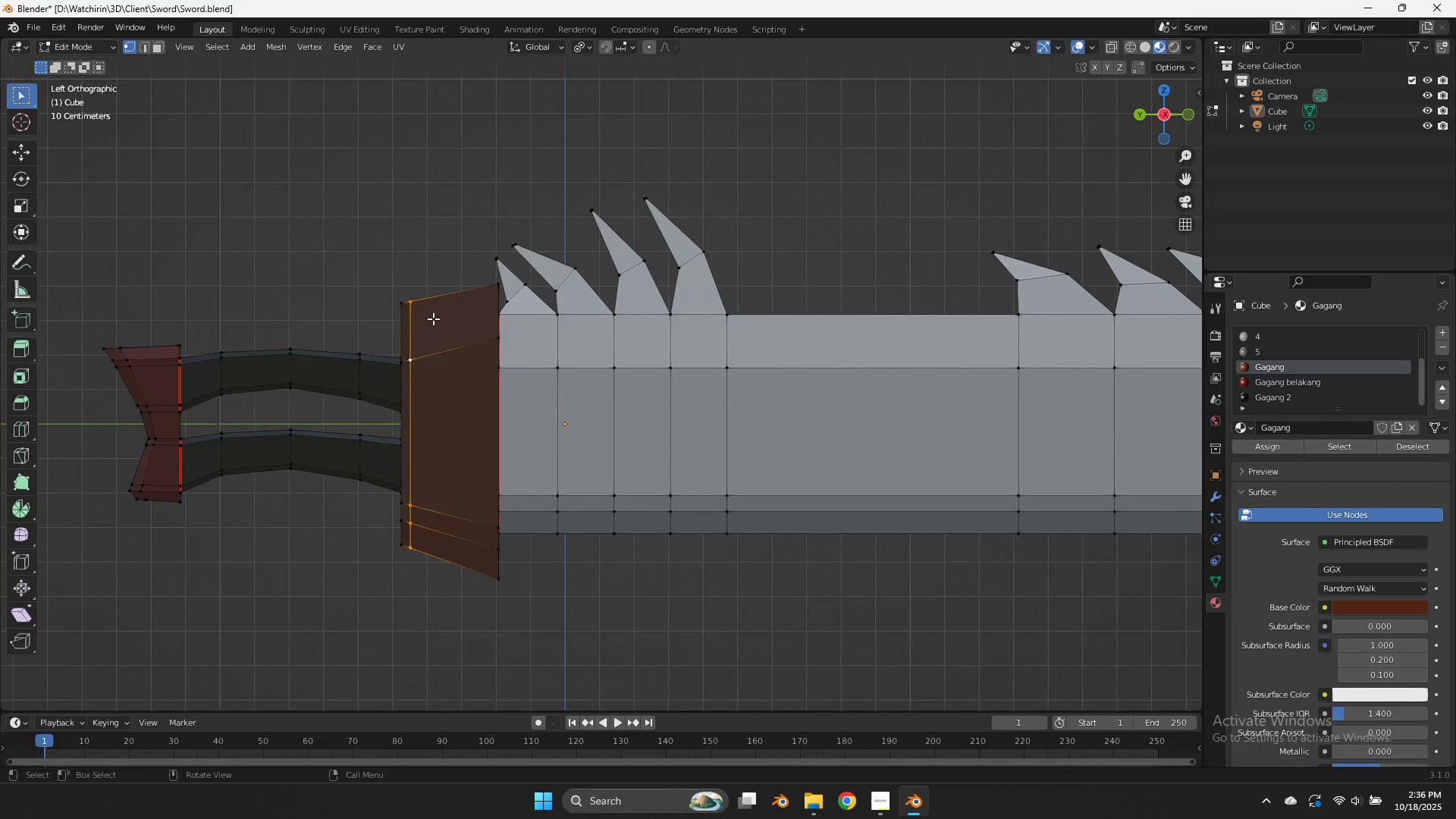 
key(Z)
 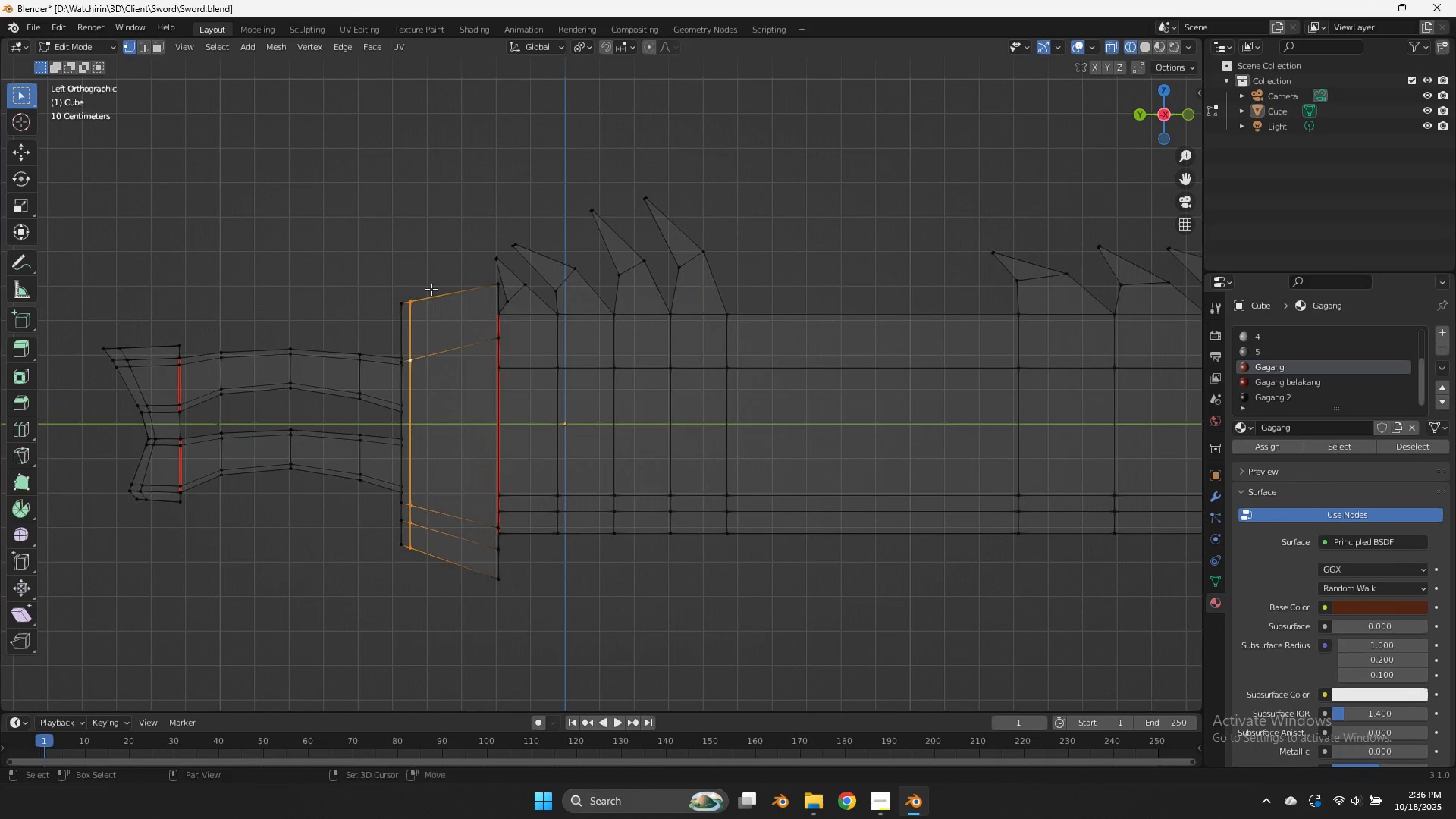 
hold_key(key=ShiftLeft, duration=2.08)
left_click_drag(start_coordinate=[432, 266], to_coordinate=[396, 595])
 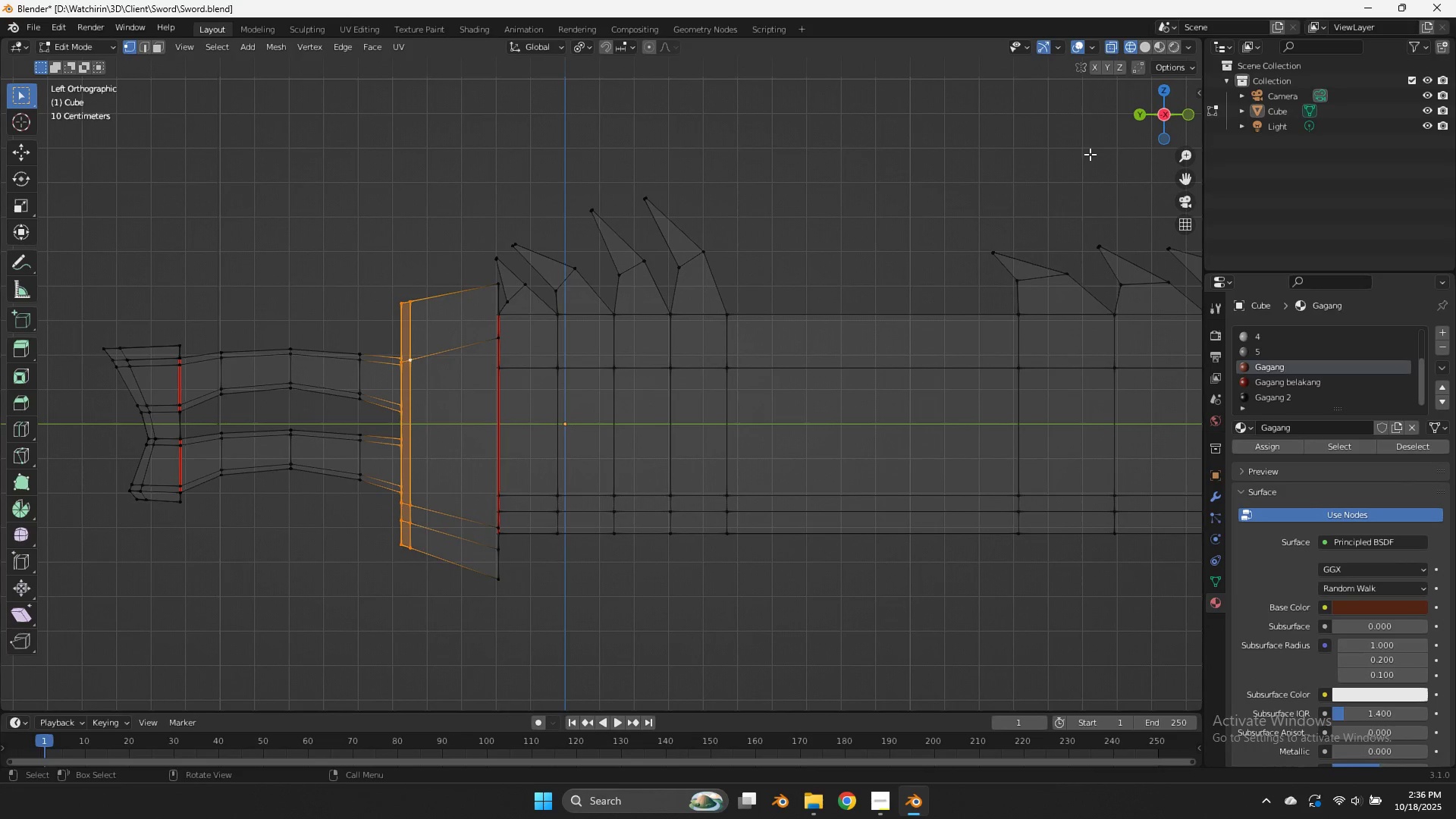 
left_click_drag(start_coordinate=[1128, 122], to_coordinate=[1178, 123])
 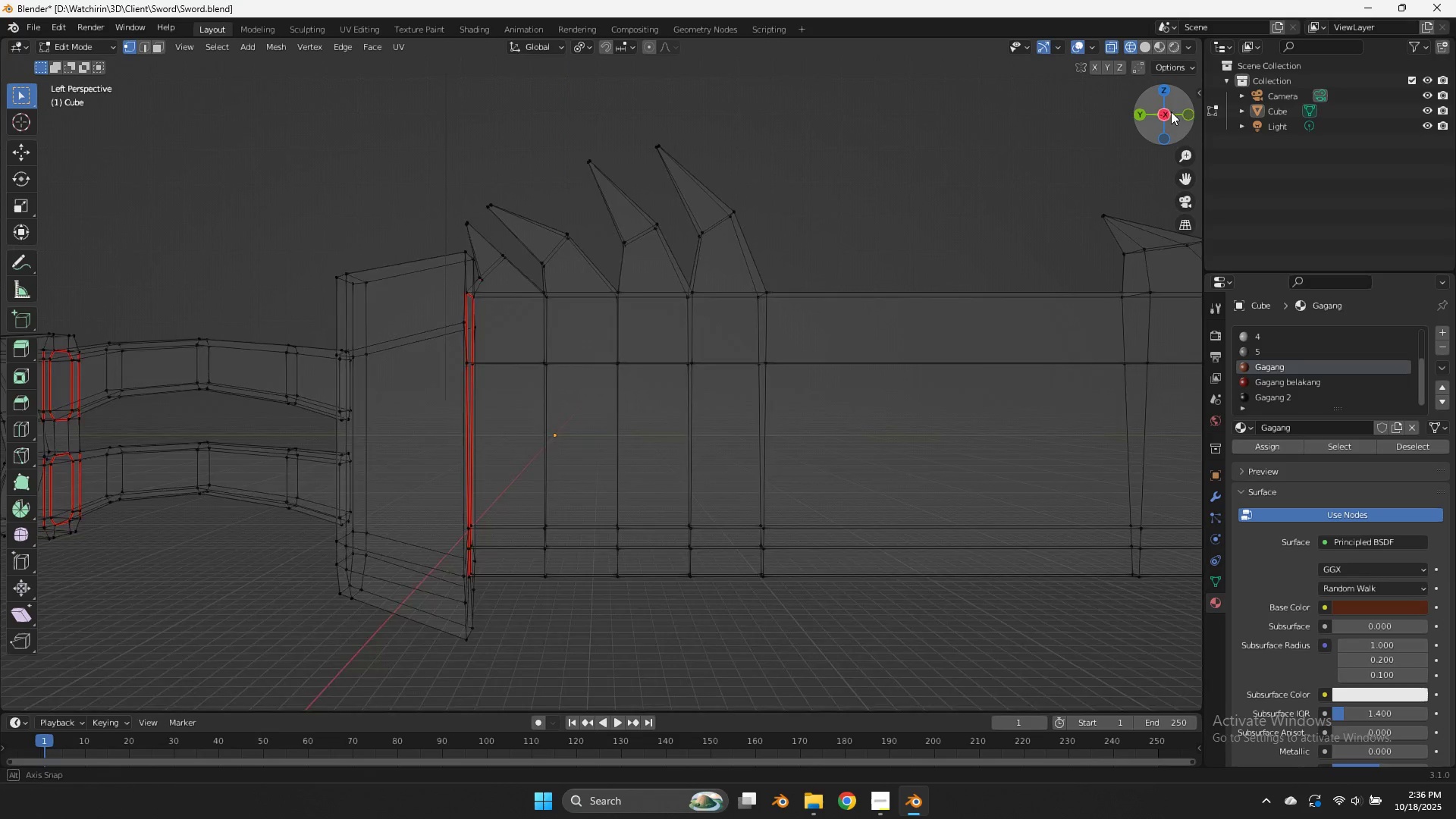 
left_click_drag(start_coordinate=[1163, 108], to_coordinate=[28, 113])
 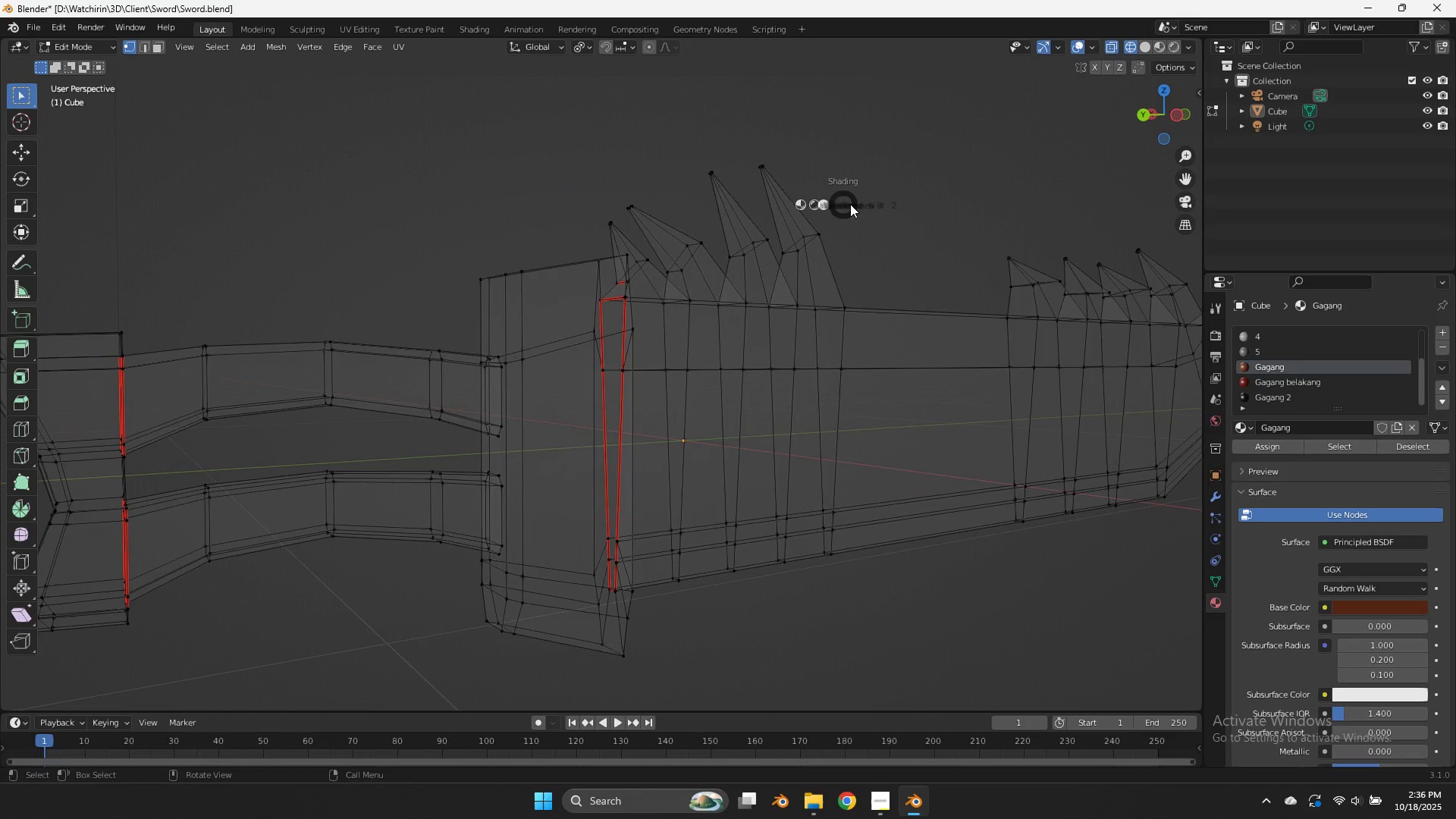 
type(z)
key(Tab)
key(Tab)
type(zz)
 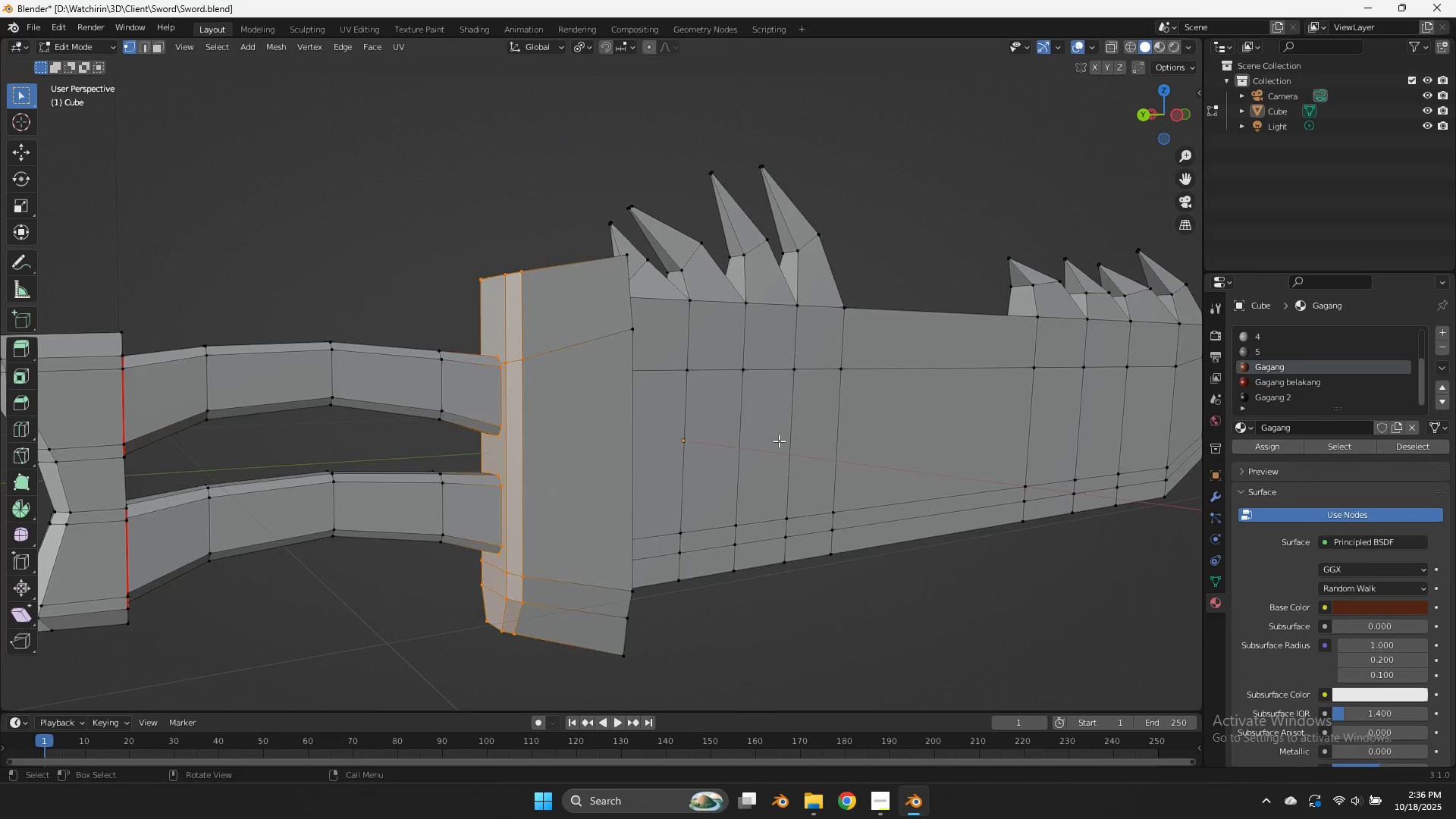 
left_click_drag(start_coordinate=[563, 223], to_coordinate=[475, 682])
 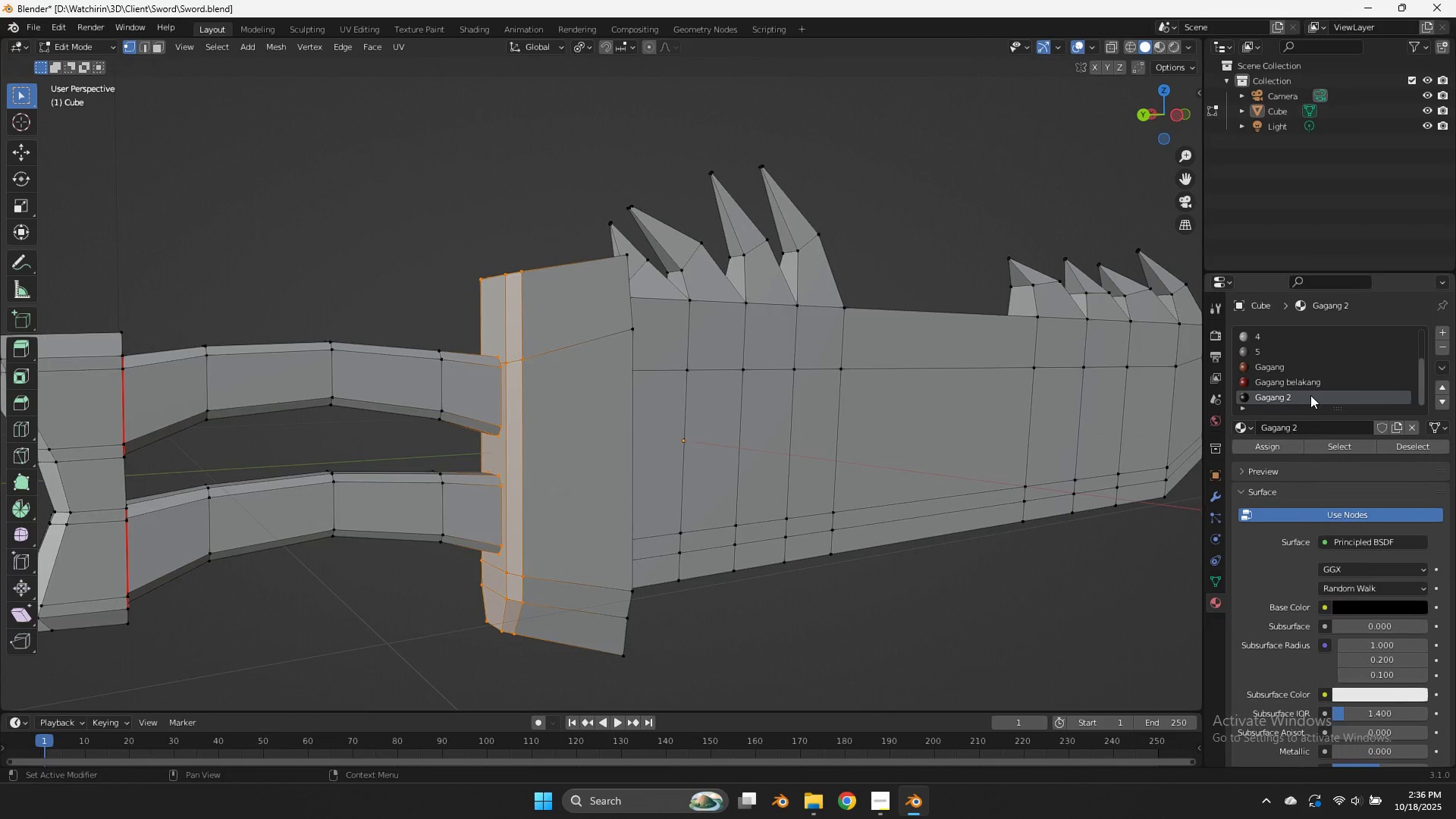 
key(Z)
 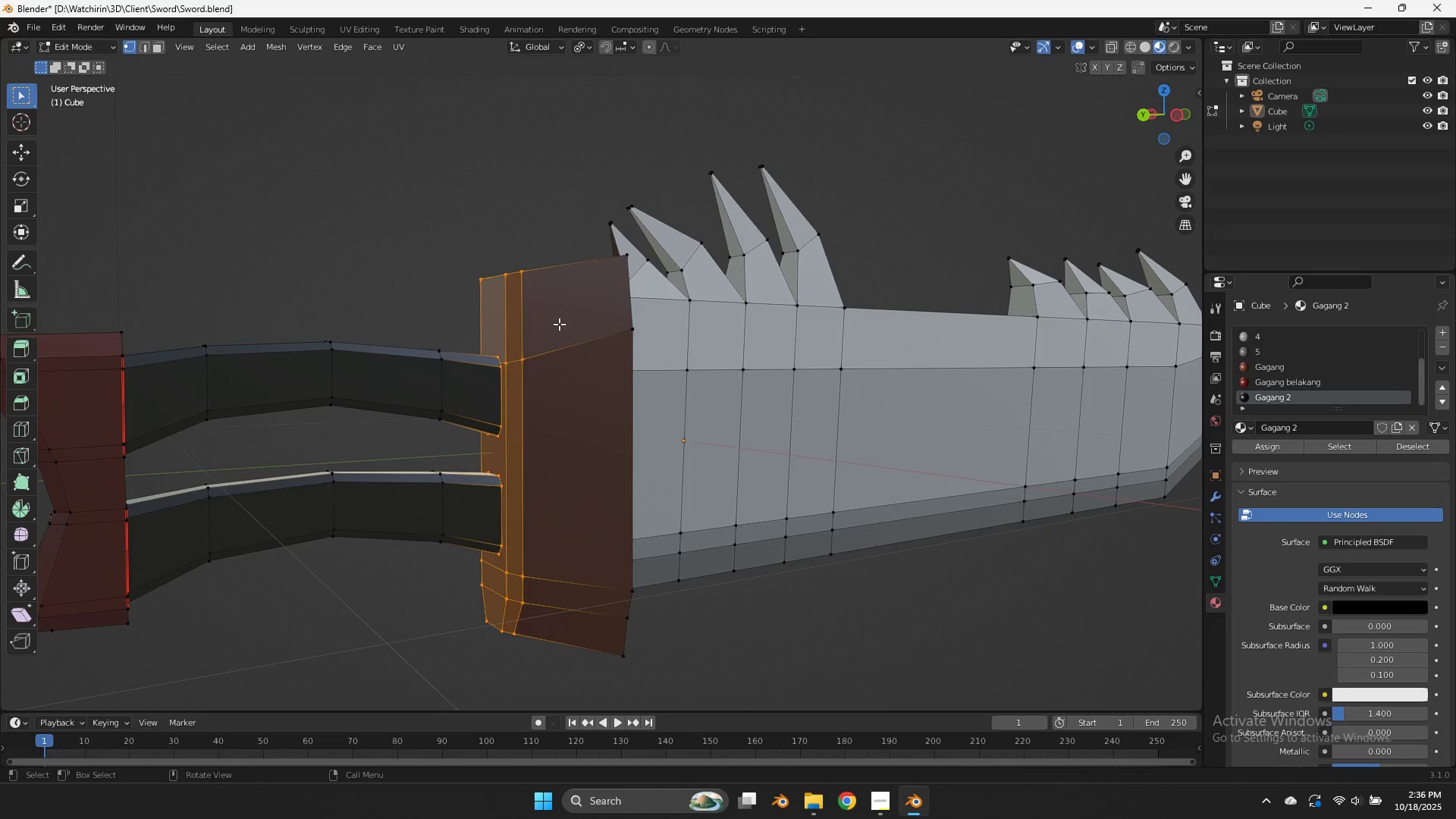 
key(Control+R)
 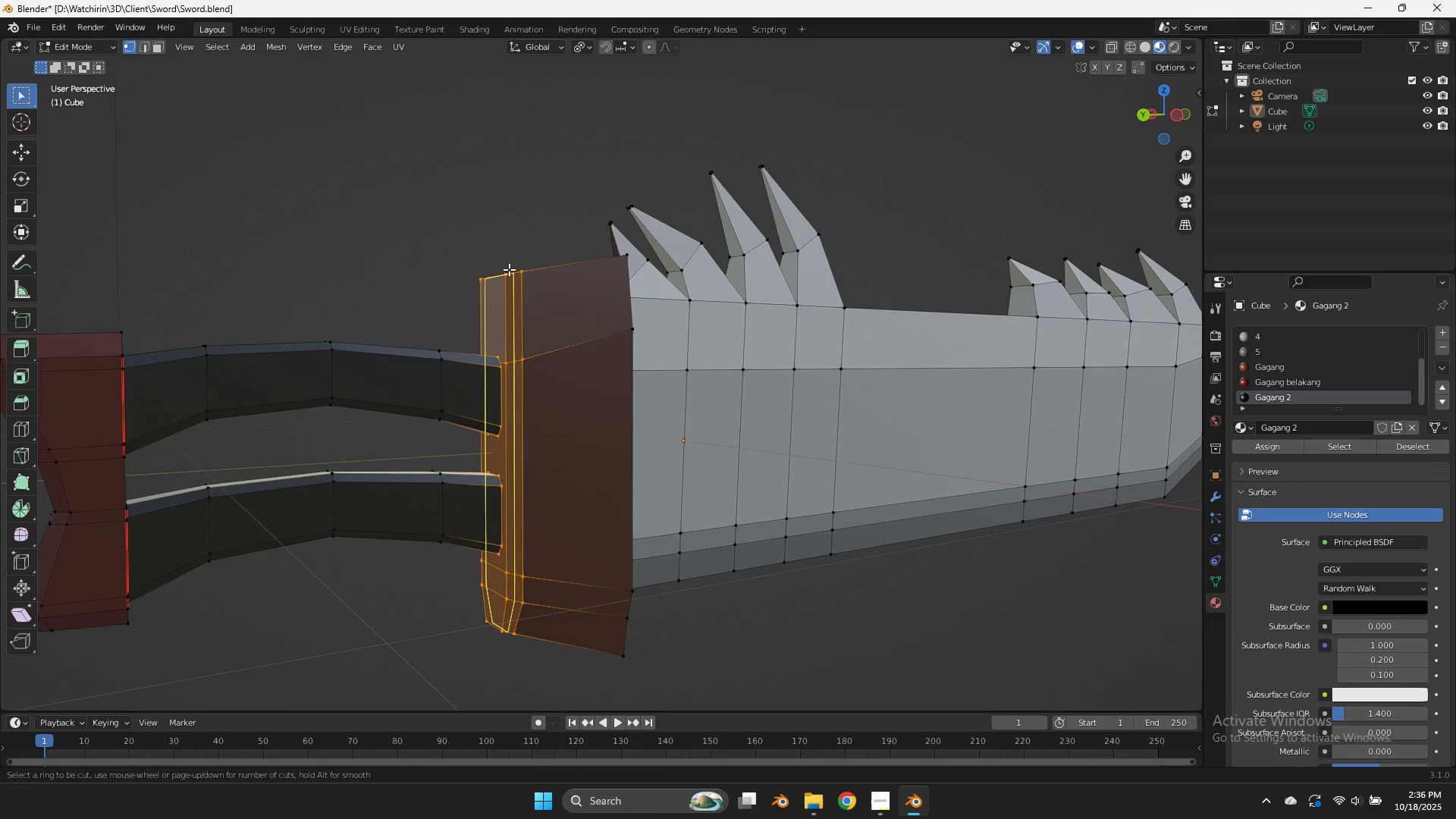 
left_click([509, 269])
 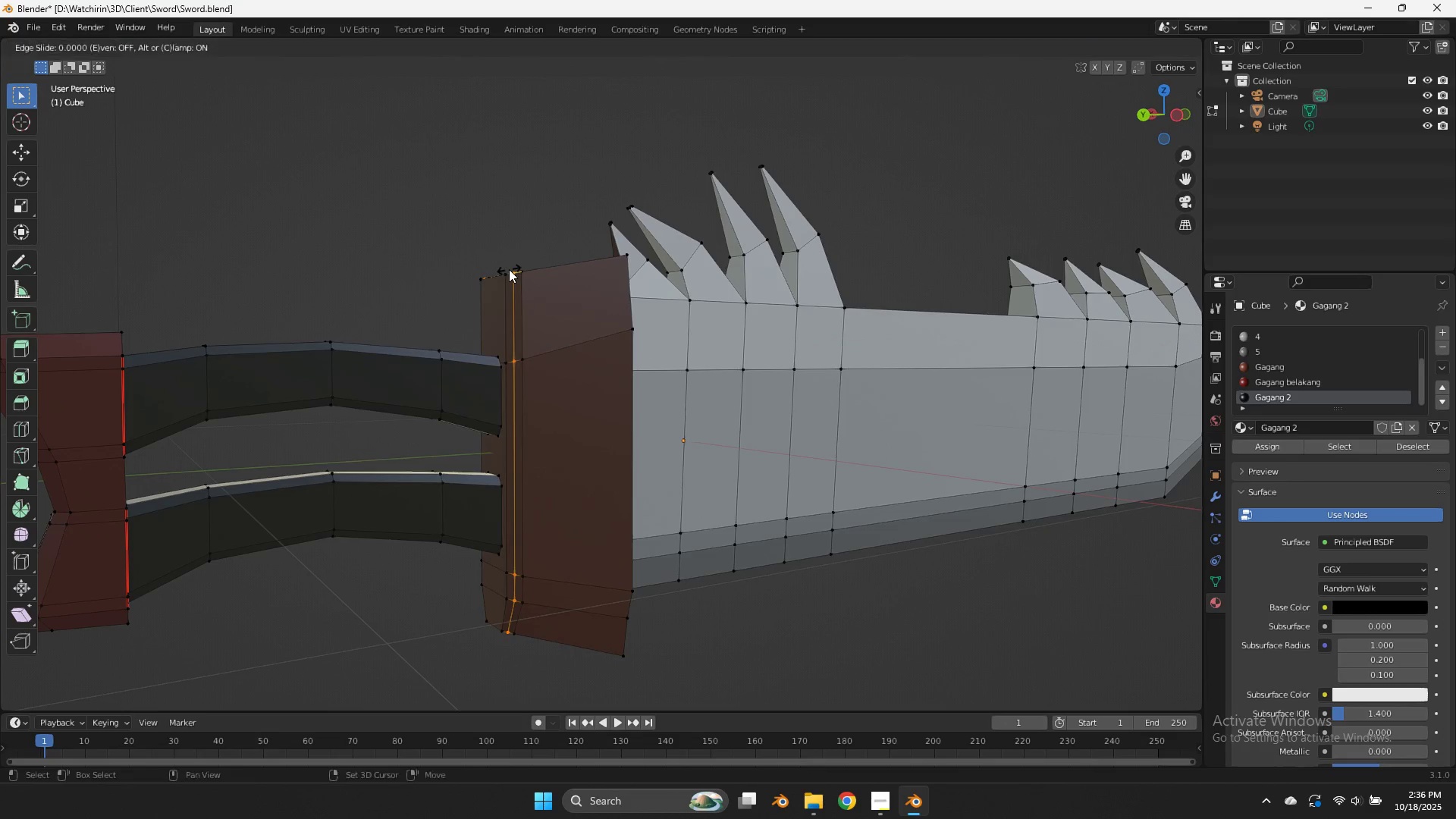 
hold_key(key=ShiftLeft, duration=1.76)
left_click([447, 278])
 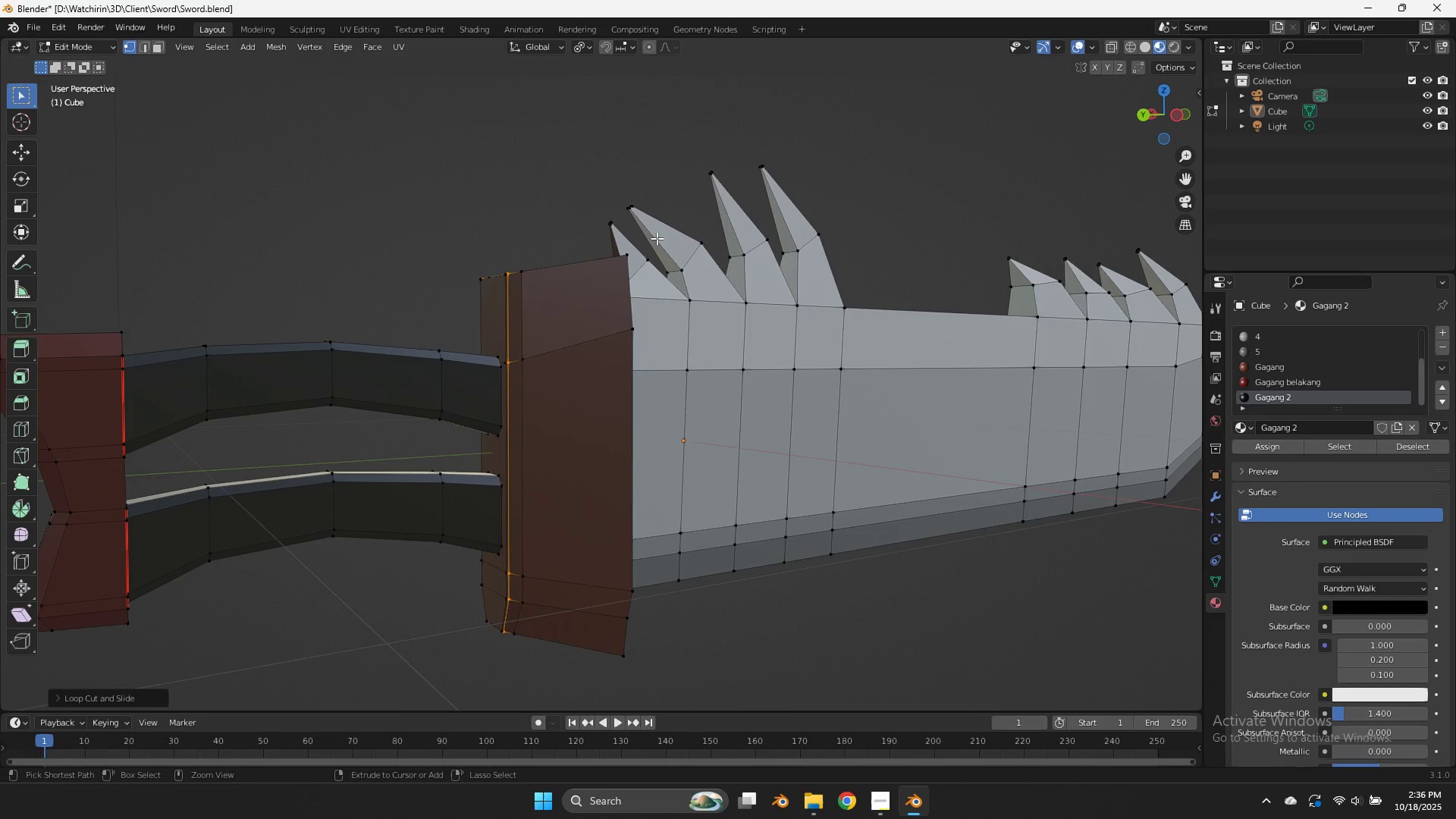 
key(Control+ControlLeft)
 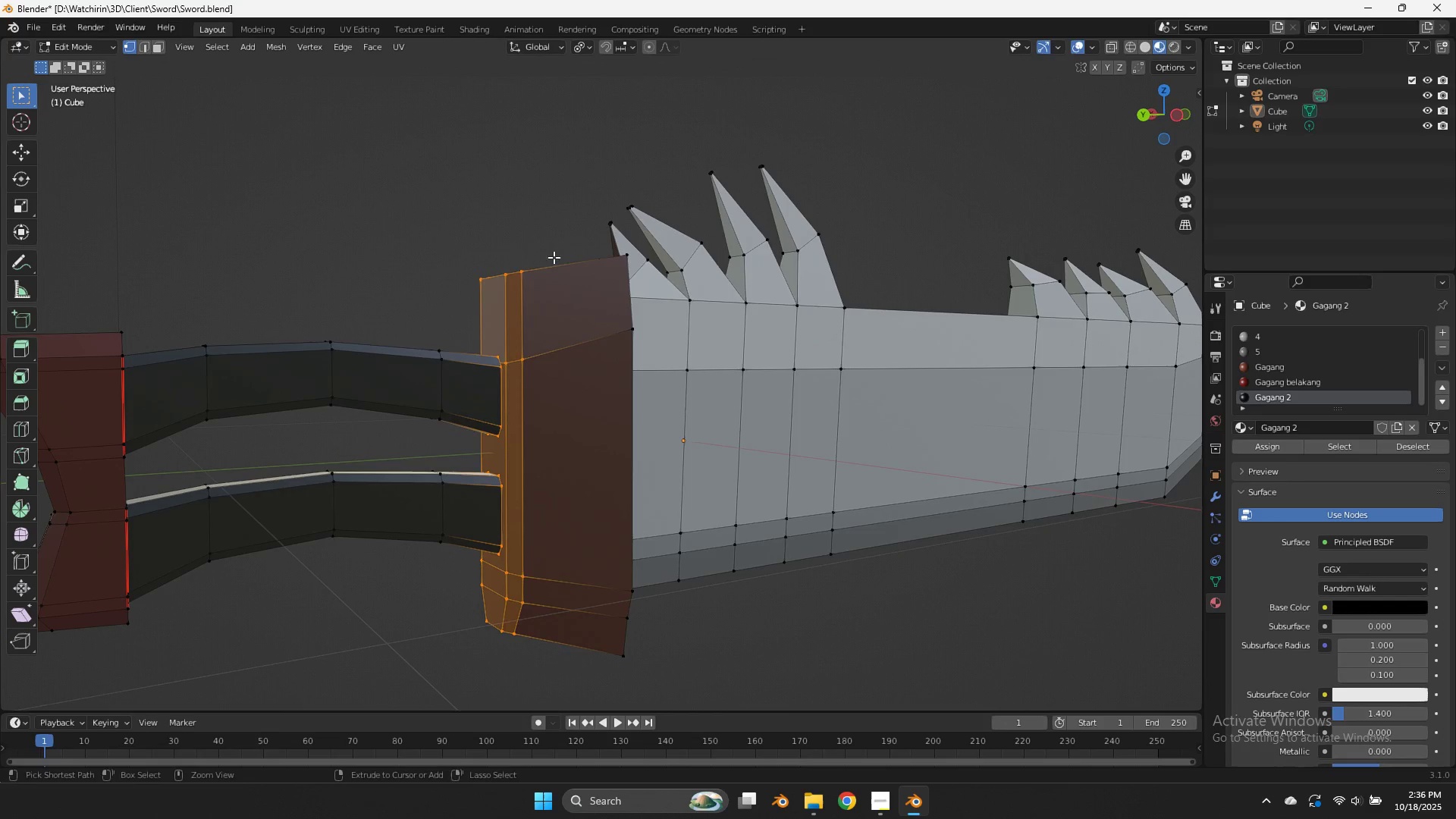 
key(Control+Z)
 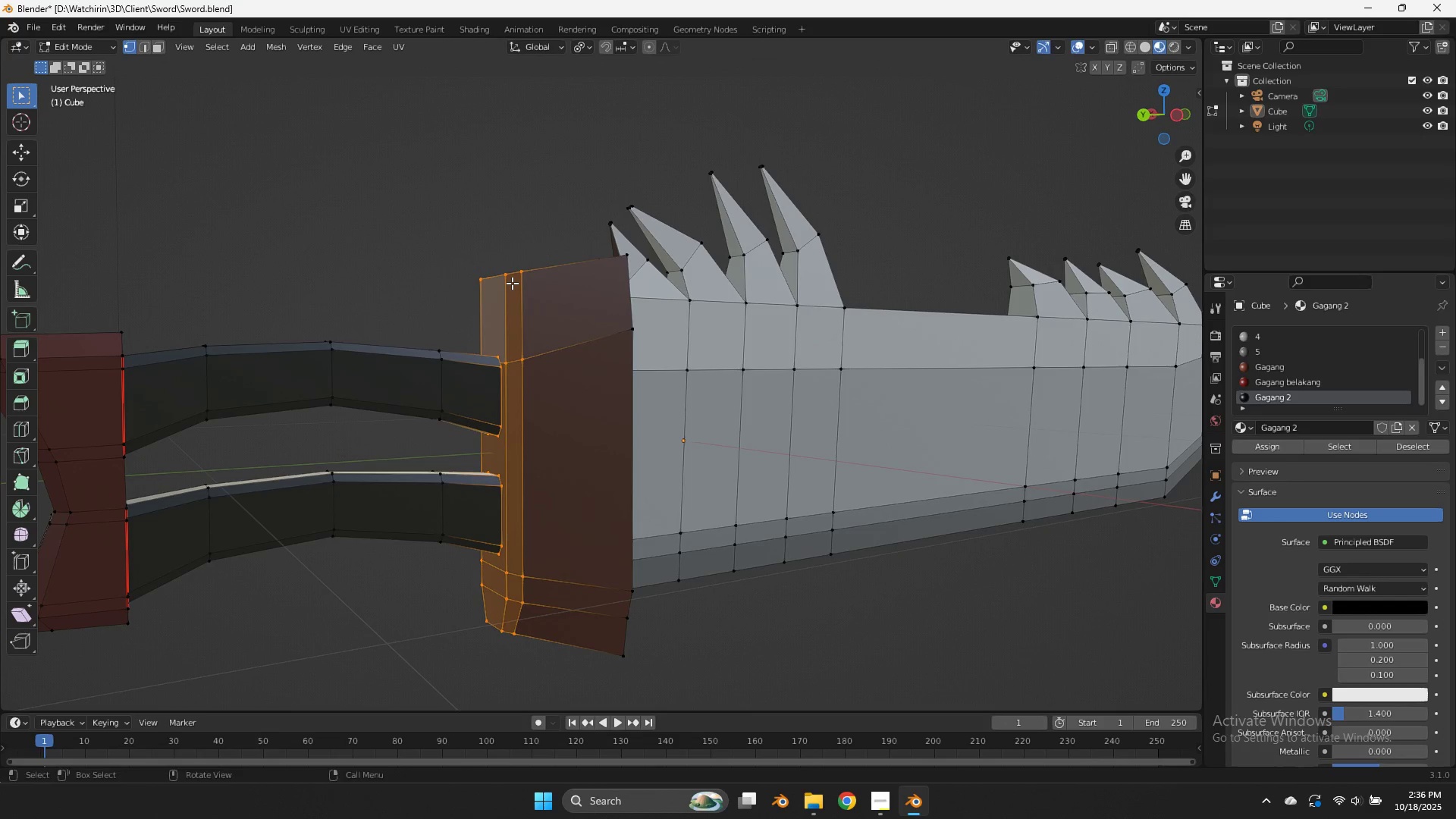 
key(Control+R)
 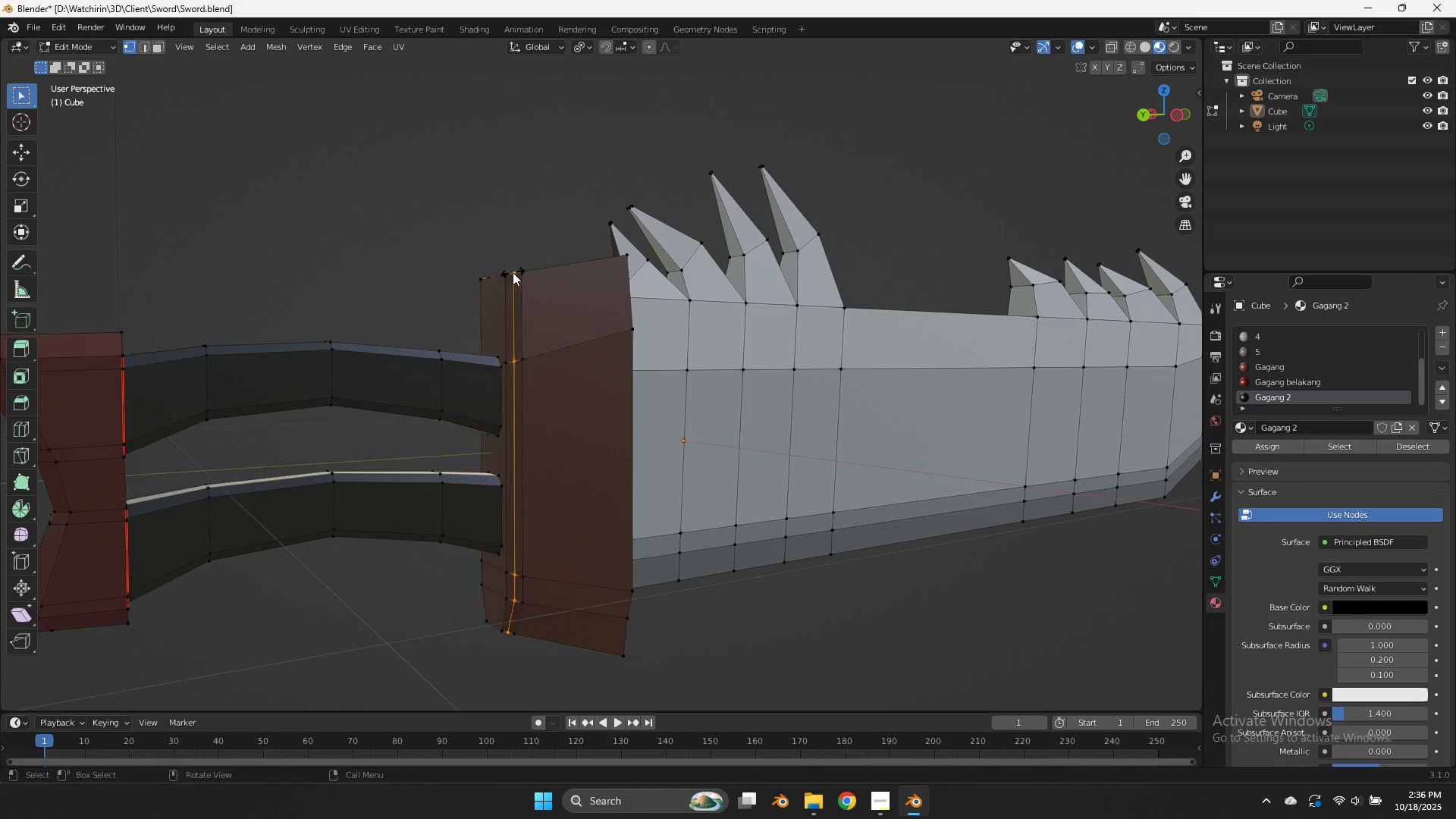 
left_click([513, 272])
 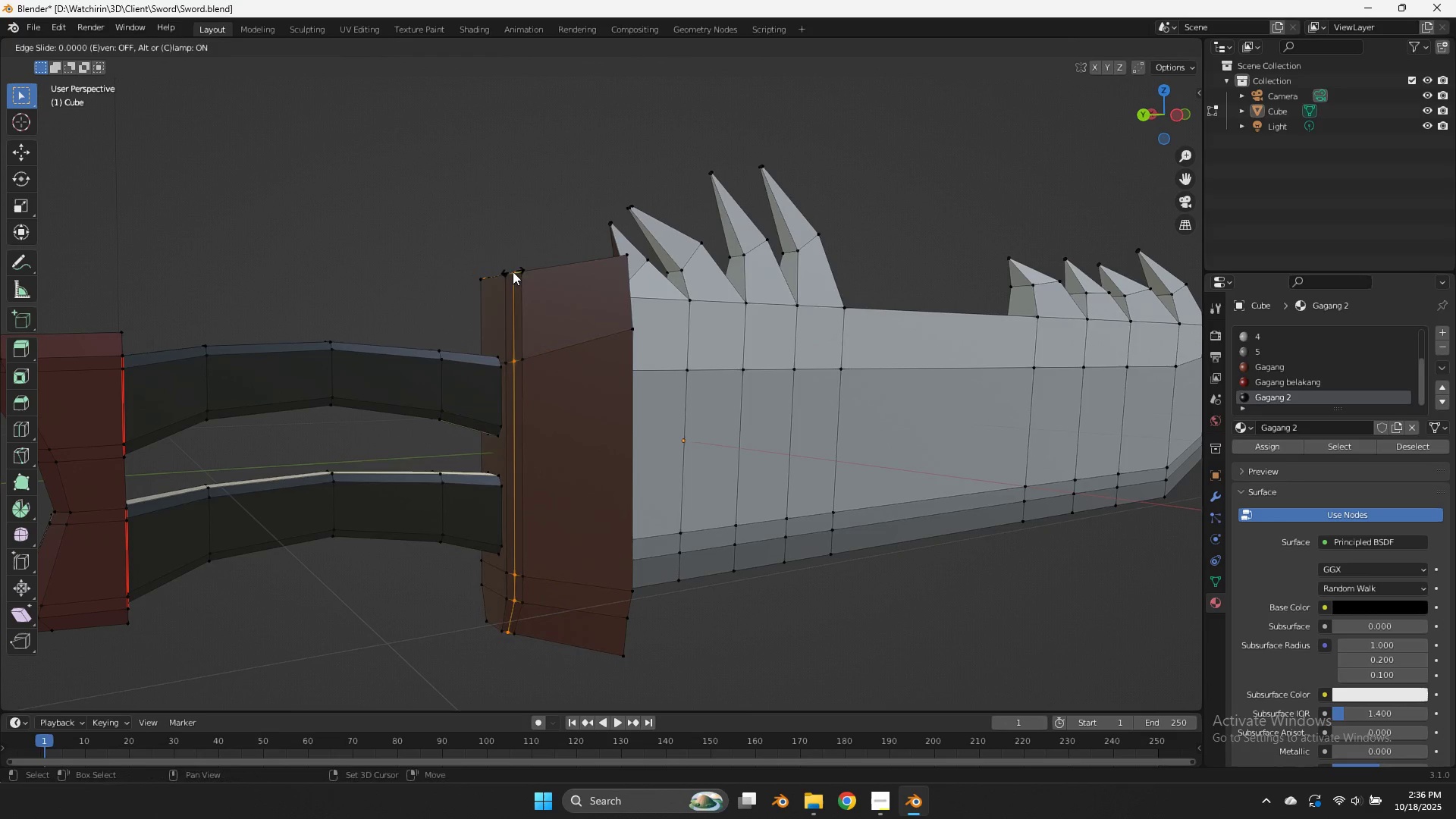 
hold_key(key=ShiftLeft, duration=1.45)
left_click([466, 281])
 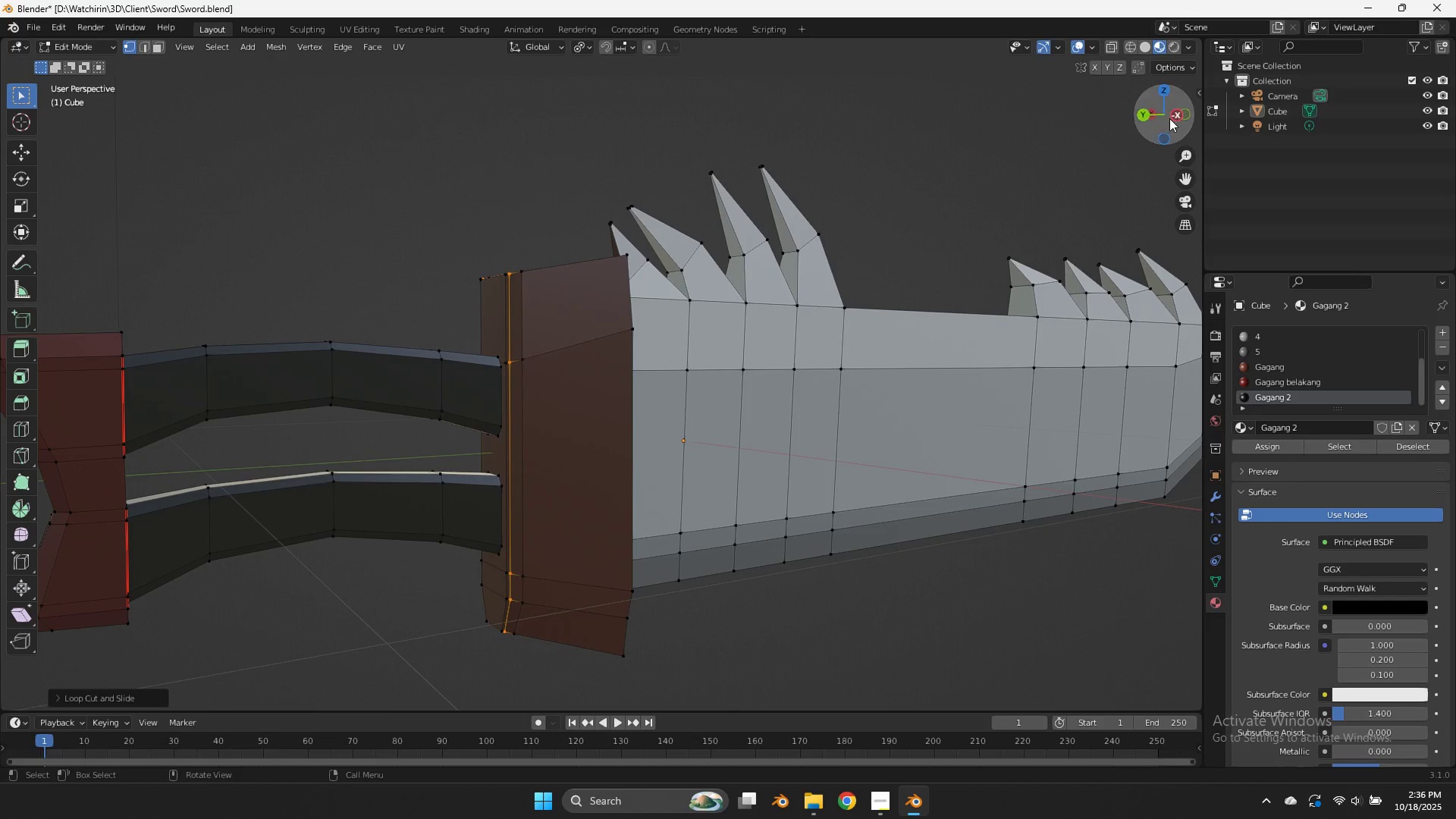 
left_click([1170, 118])
 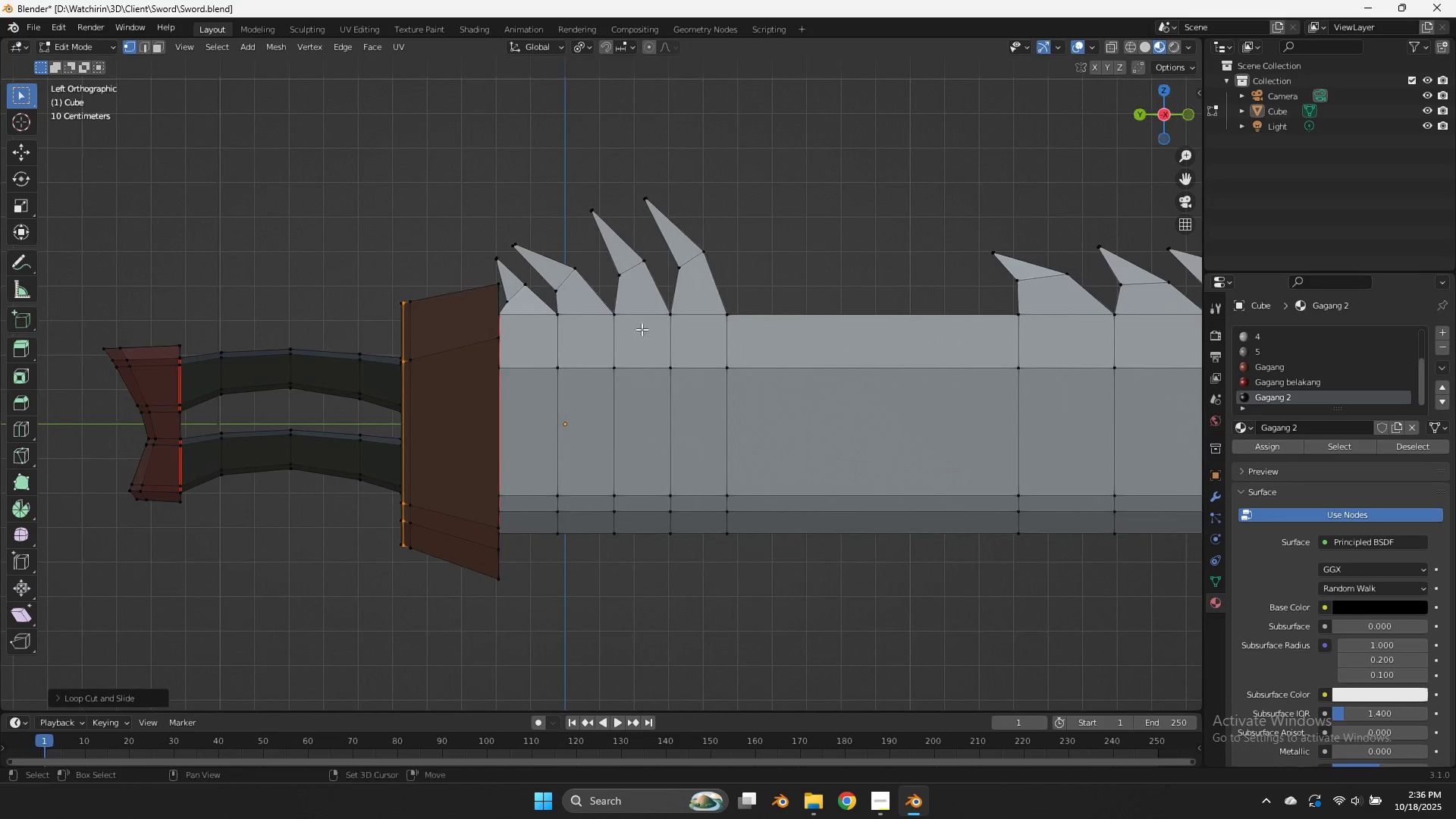 
hold_key(key=ShiftLeft, duration=1.67)
hold_key(key=AltLeft, duration=1.53)
left_click([419, 397])
 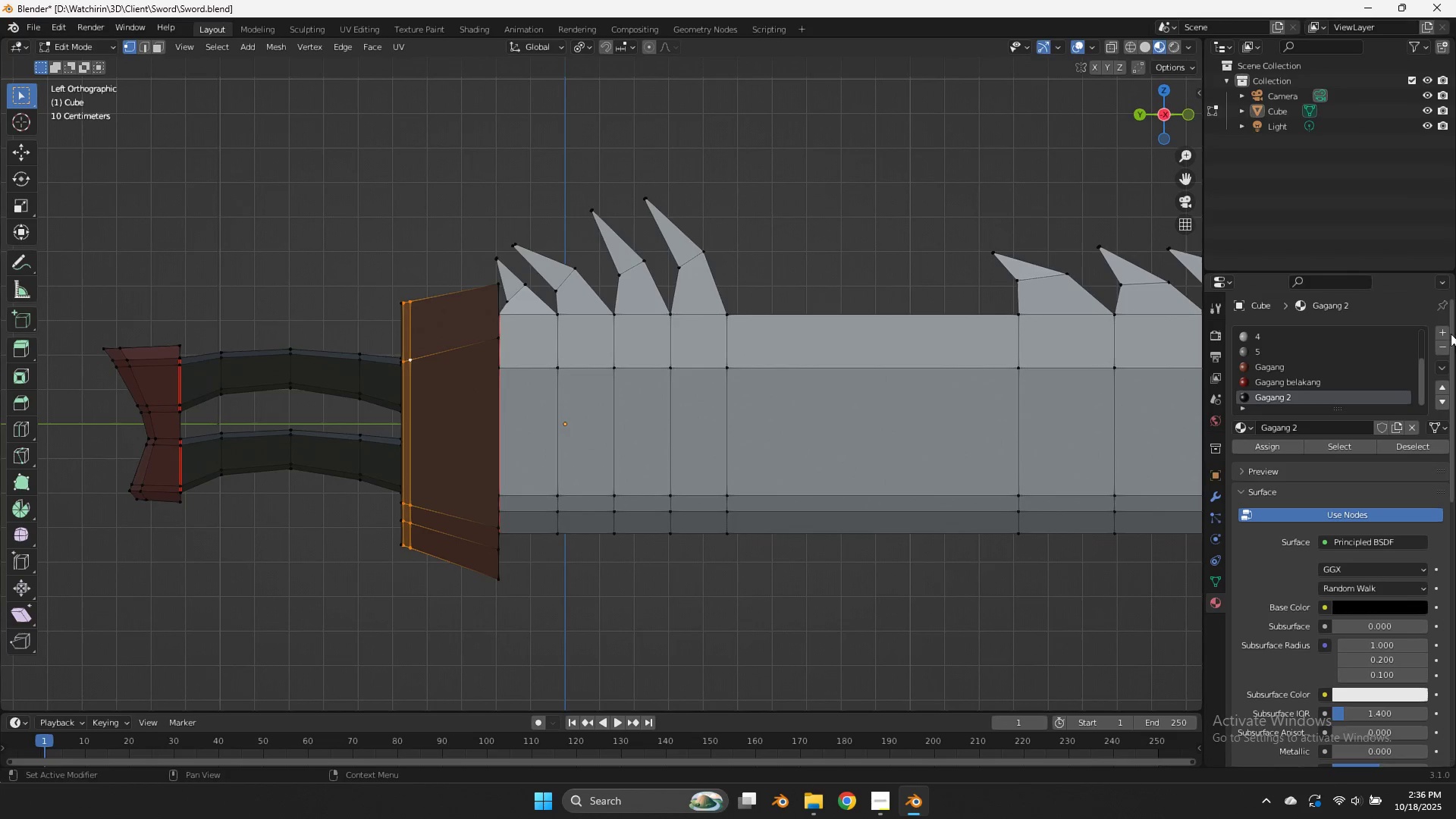 
left_click([1446, 328])
 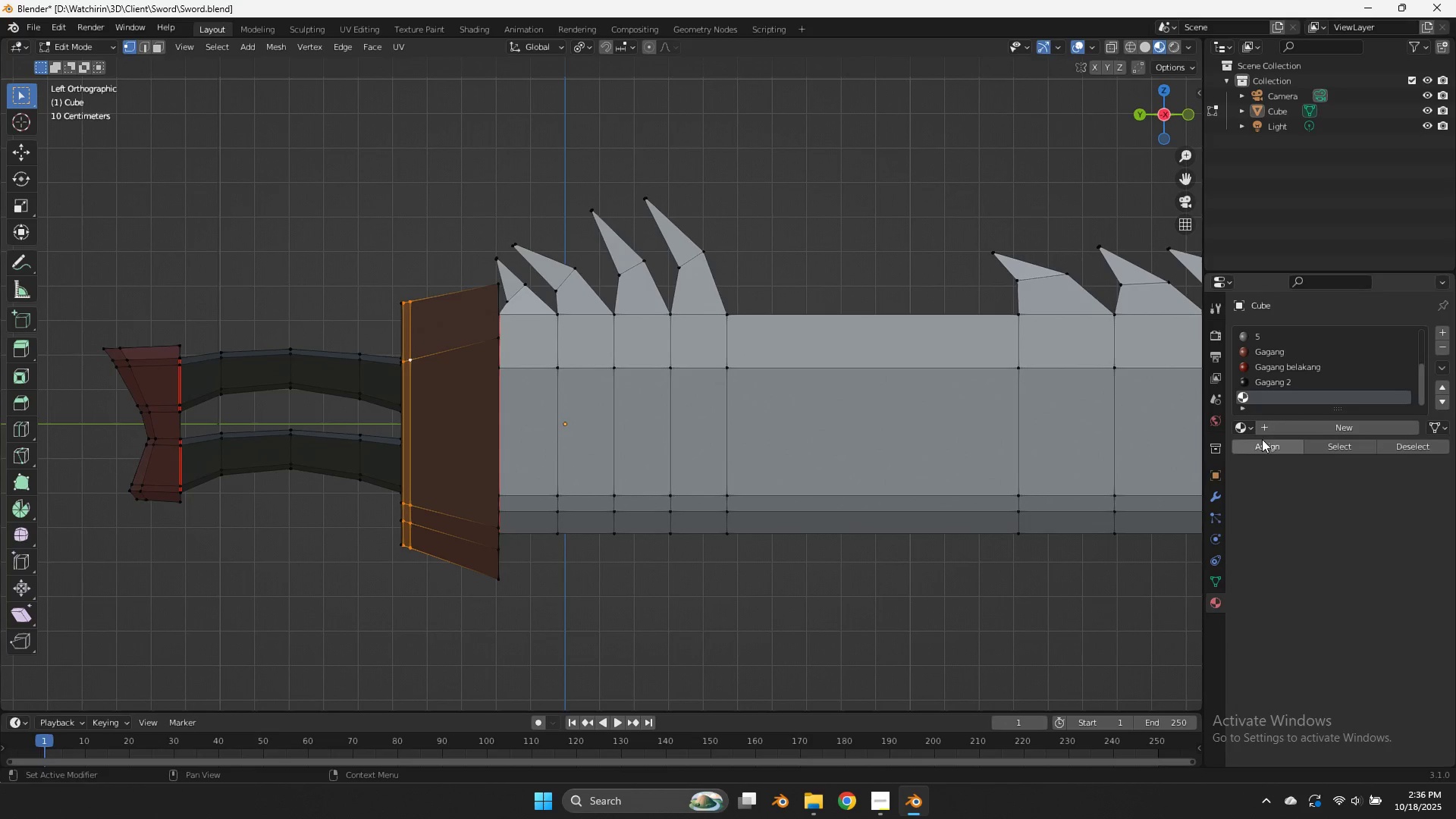 
left_click([1266, 447])
 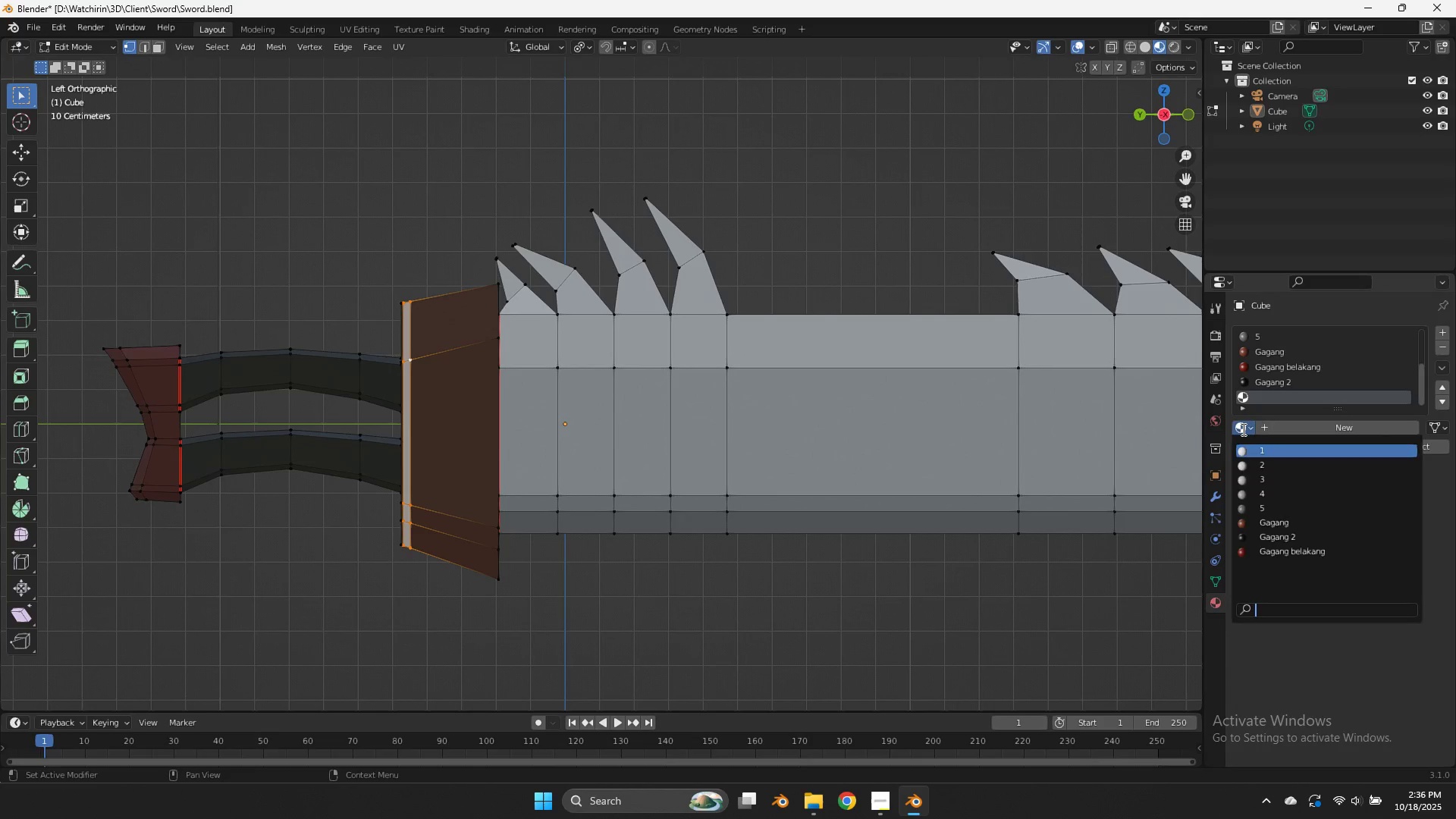 
double_click([1242, 429])
 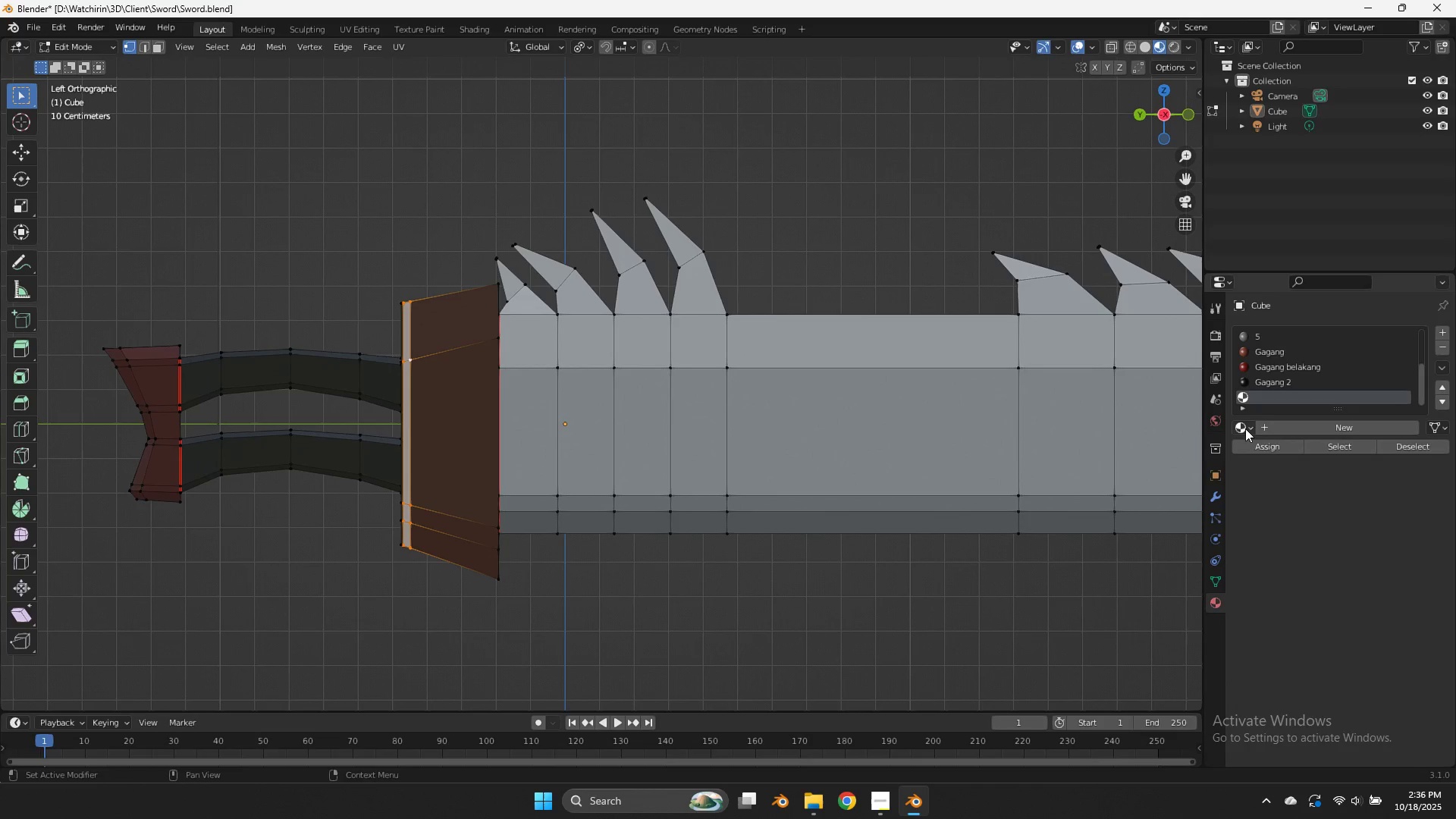 
double_click([1245, 428])
 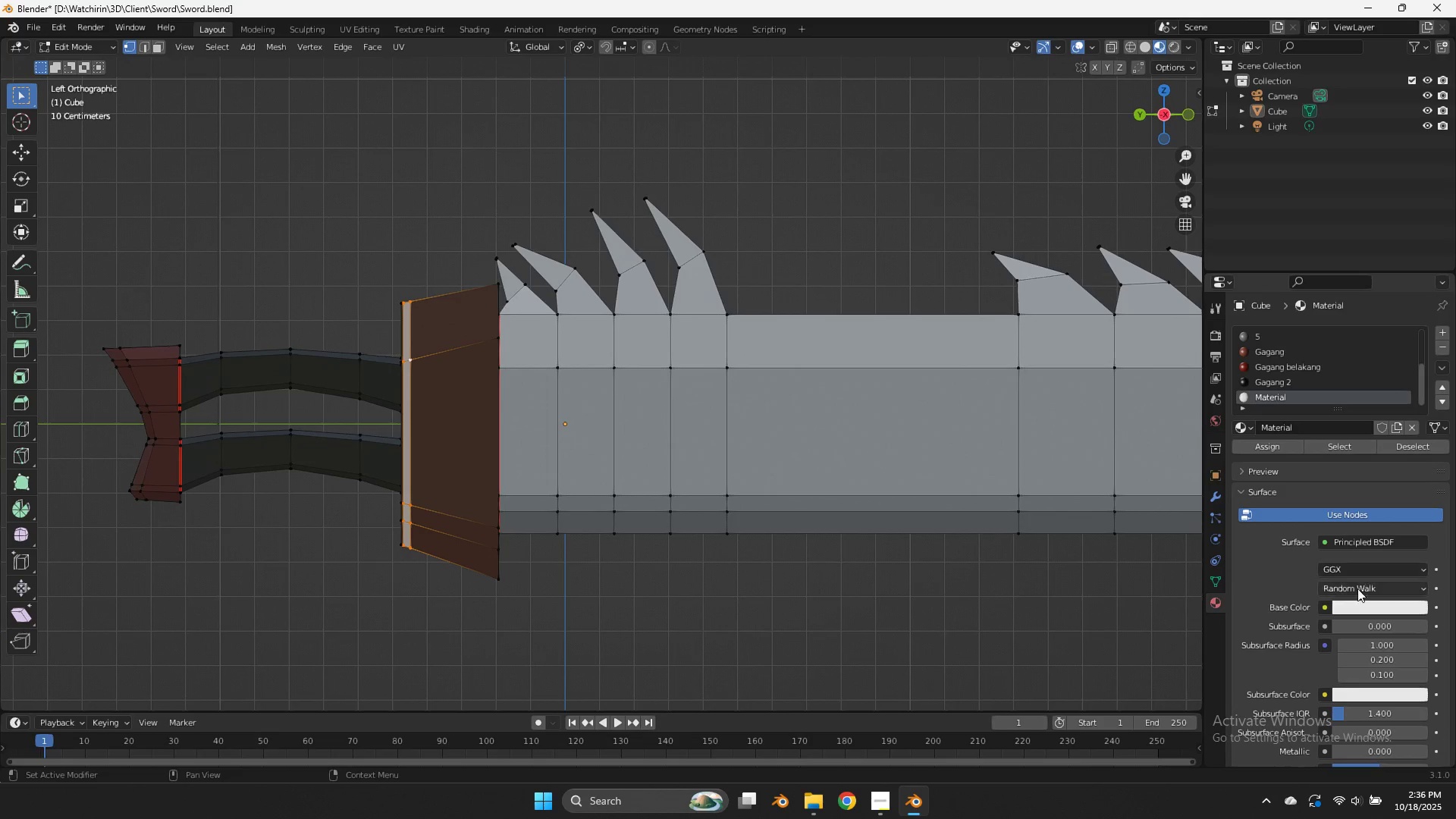 
left_click([1362, 607])
 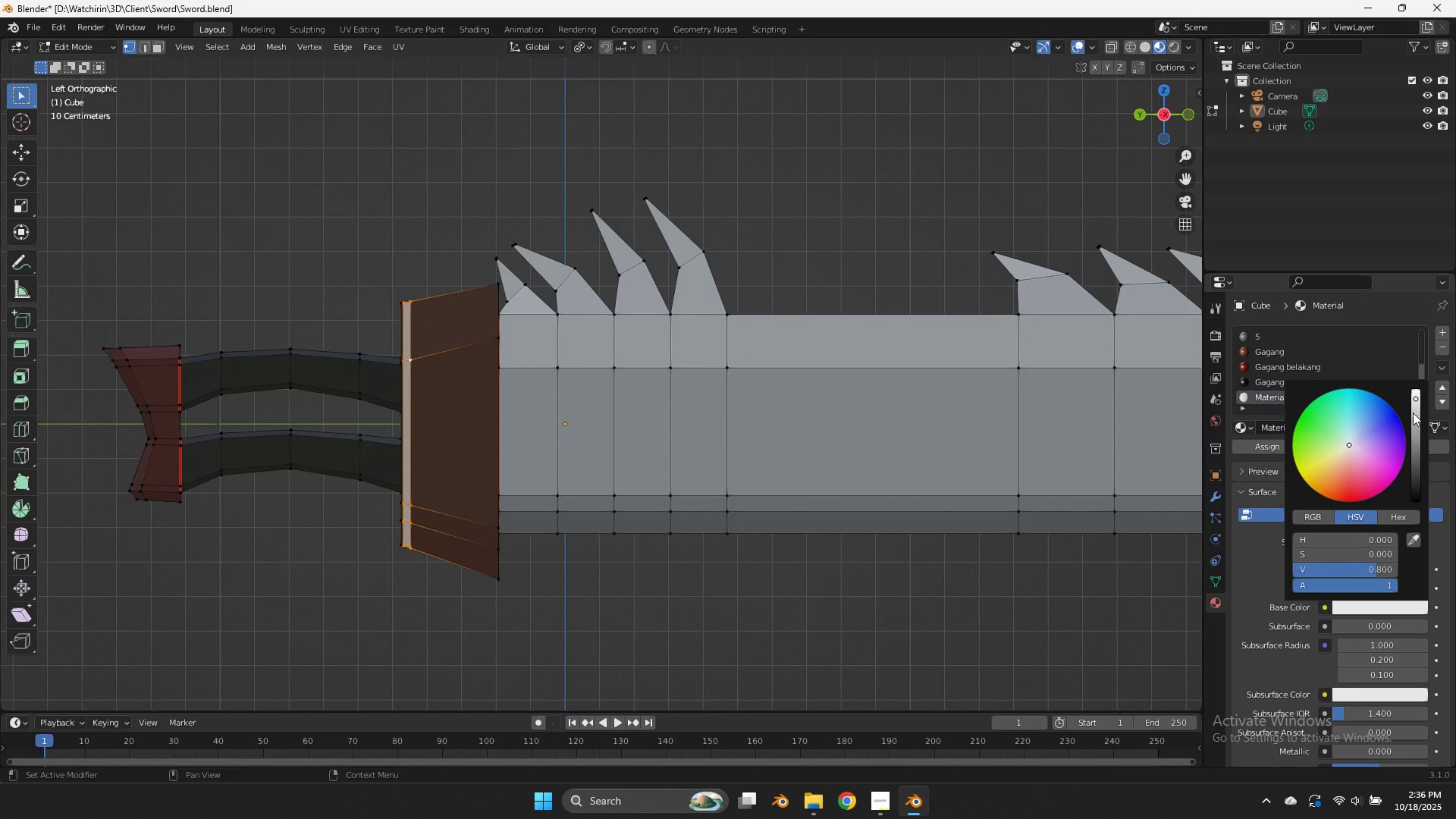 
left_click_drag(start_coordinate=[1415, 413], to_coordinate=[1417, 305])
 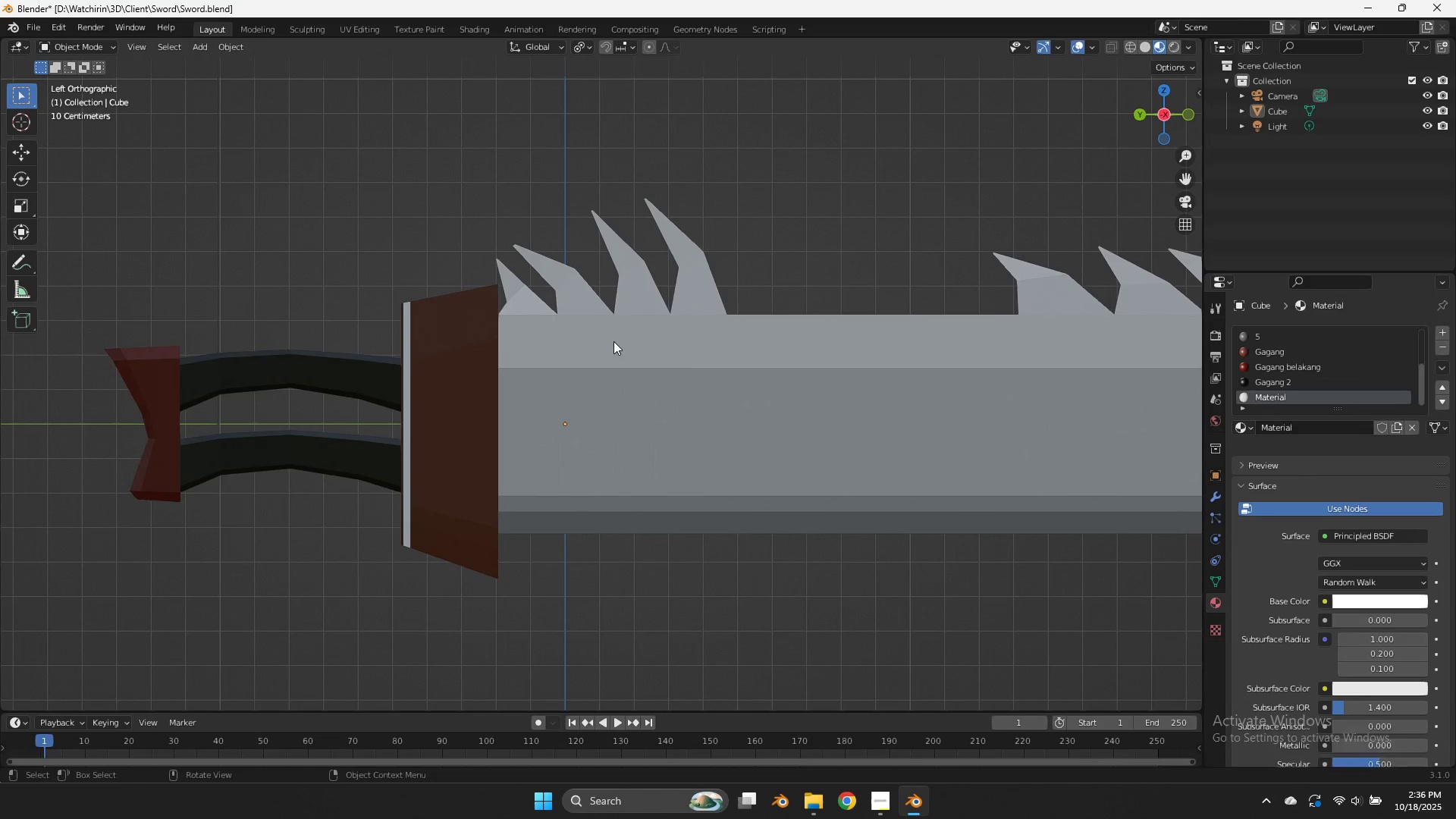 
key(Tab)
key(Tab)
type(sty)
 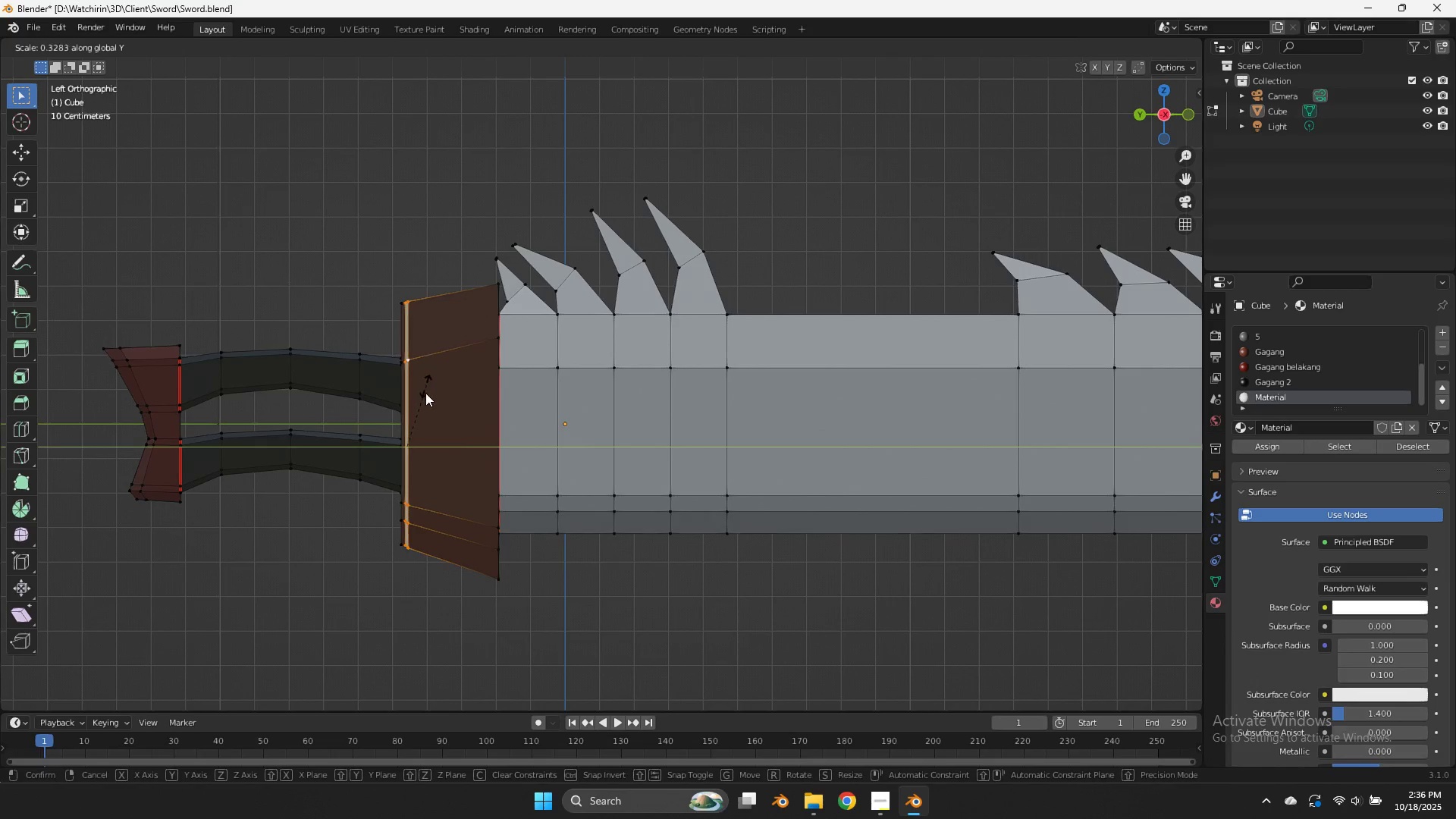 
left_click([425, 395])
 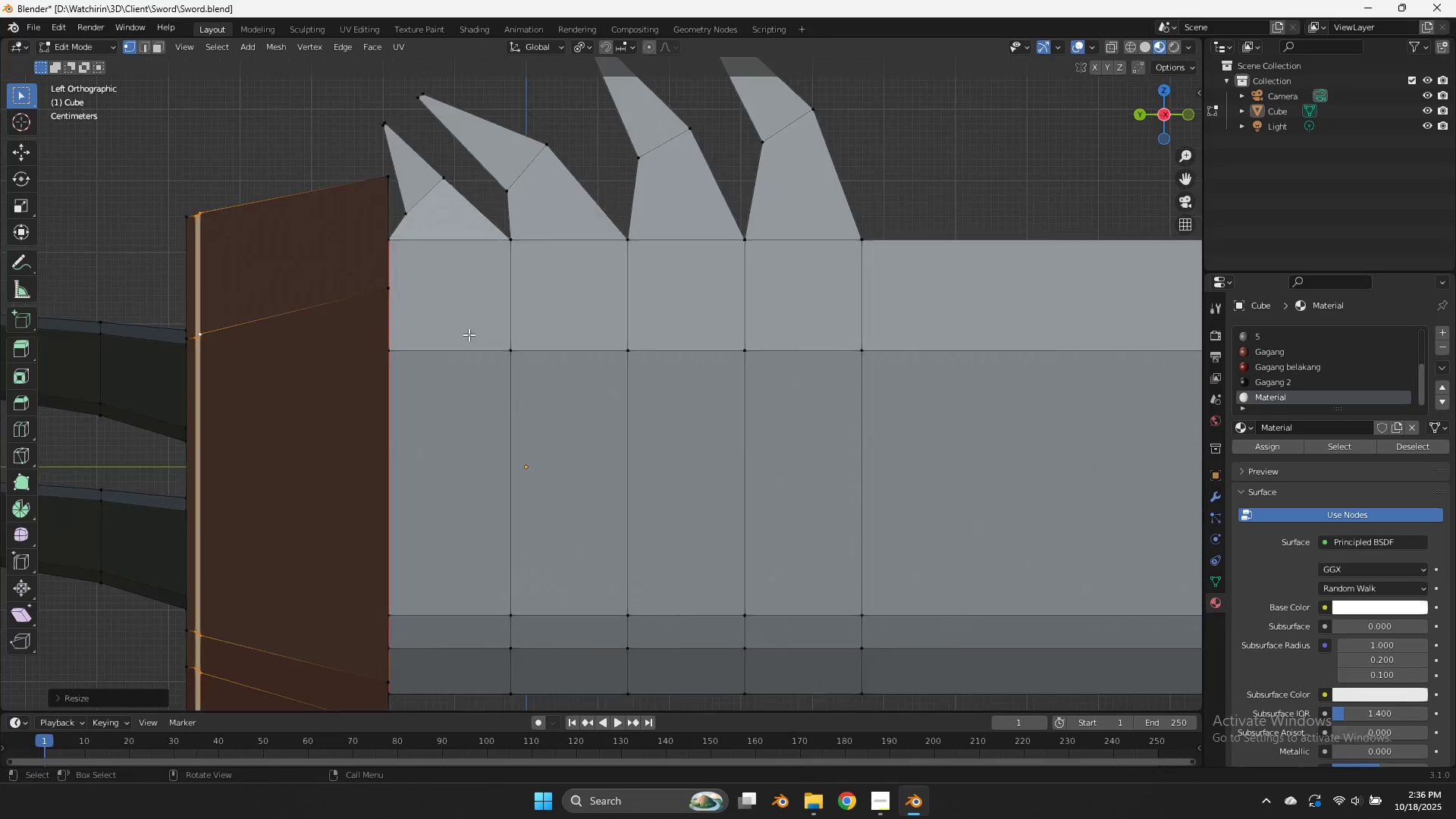 
scroll: coordinate [469, 334], scroll_direction: up, amount: 4.0
 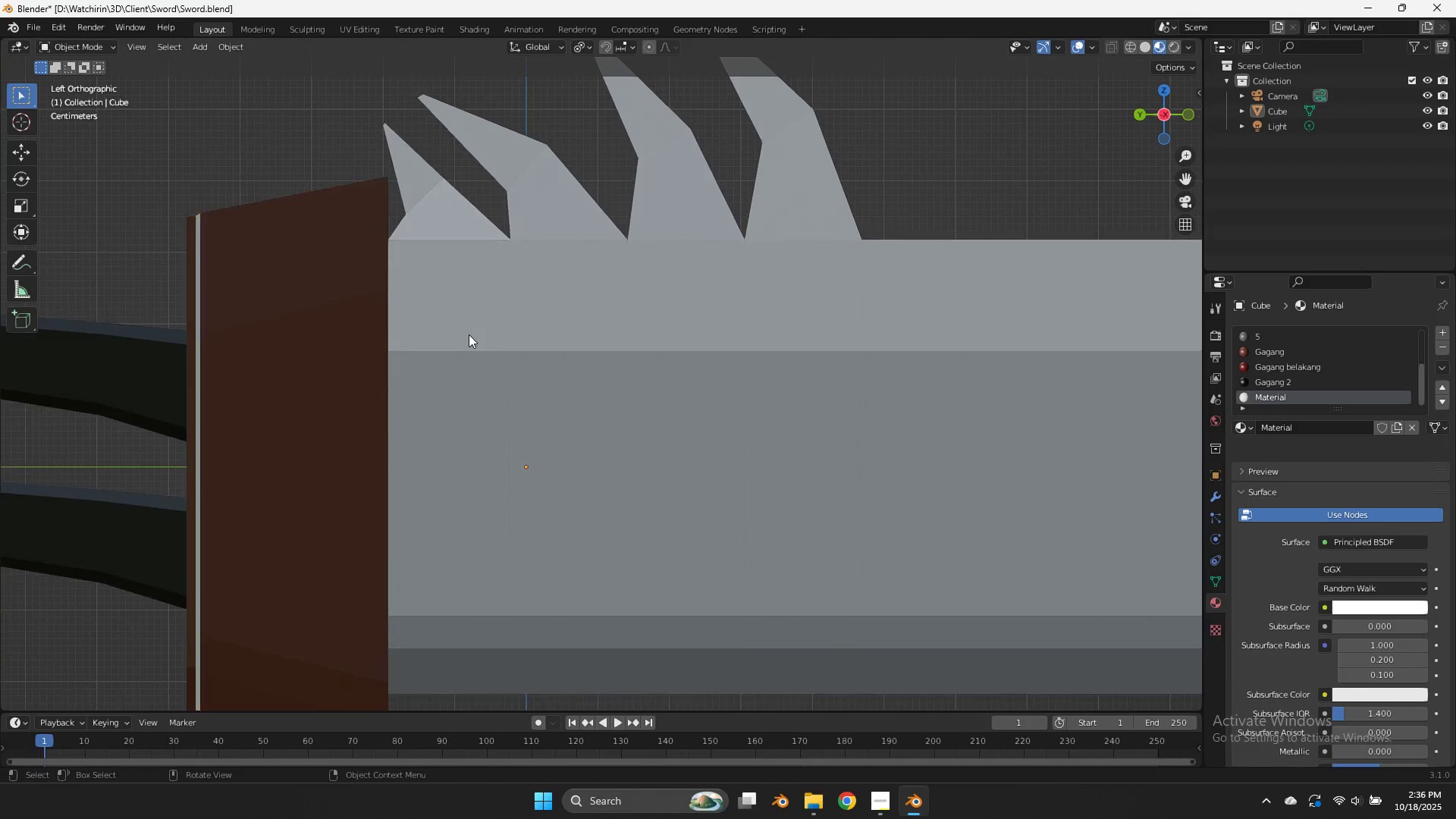 
key(Tab)
 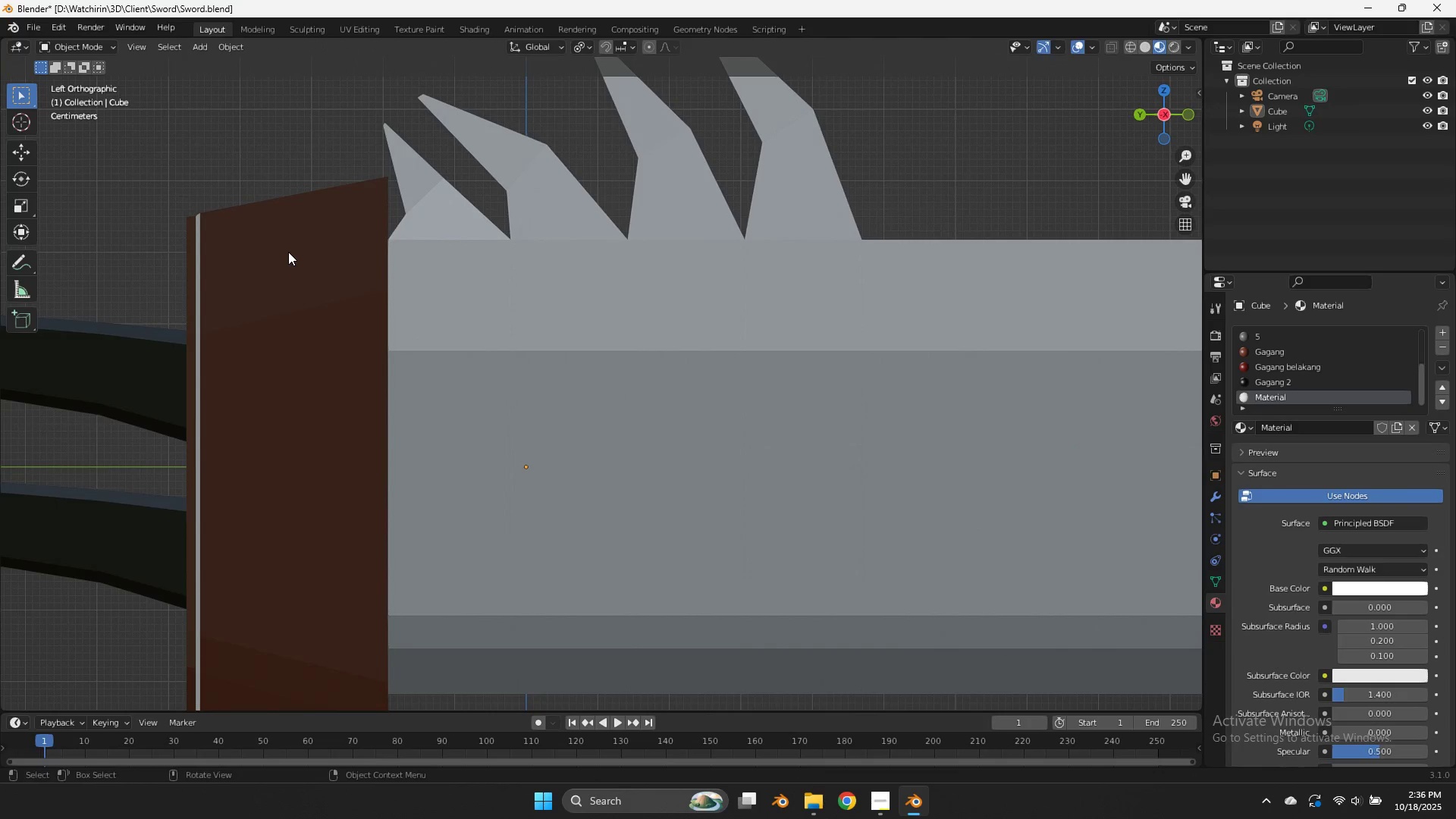 
scroll: coordinate [288, 252], scroll_direction: down, amount: 2.0
 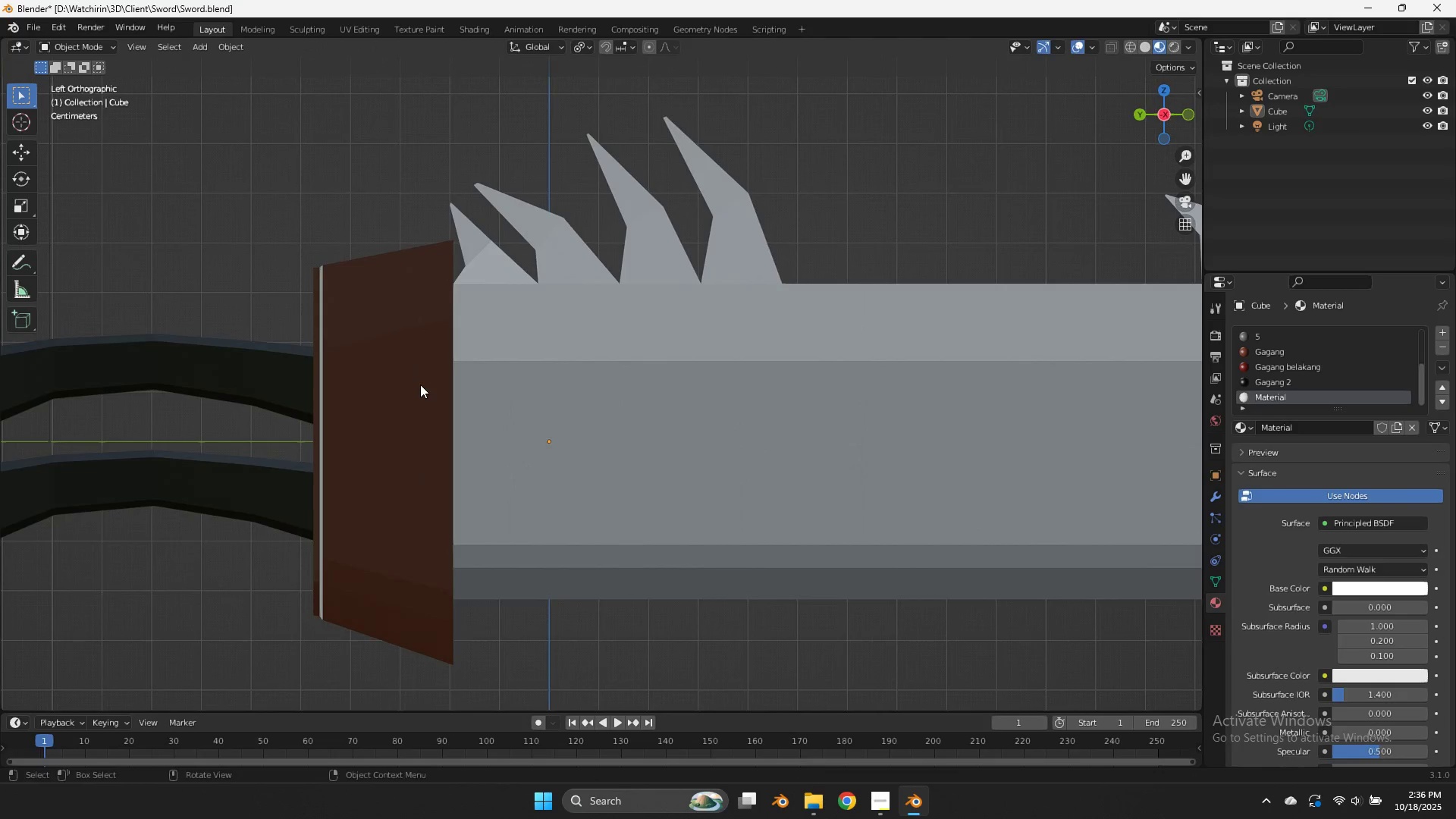 
key(Tab)
 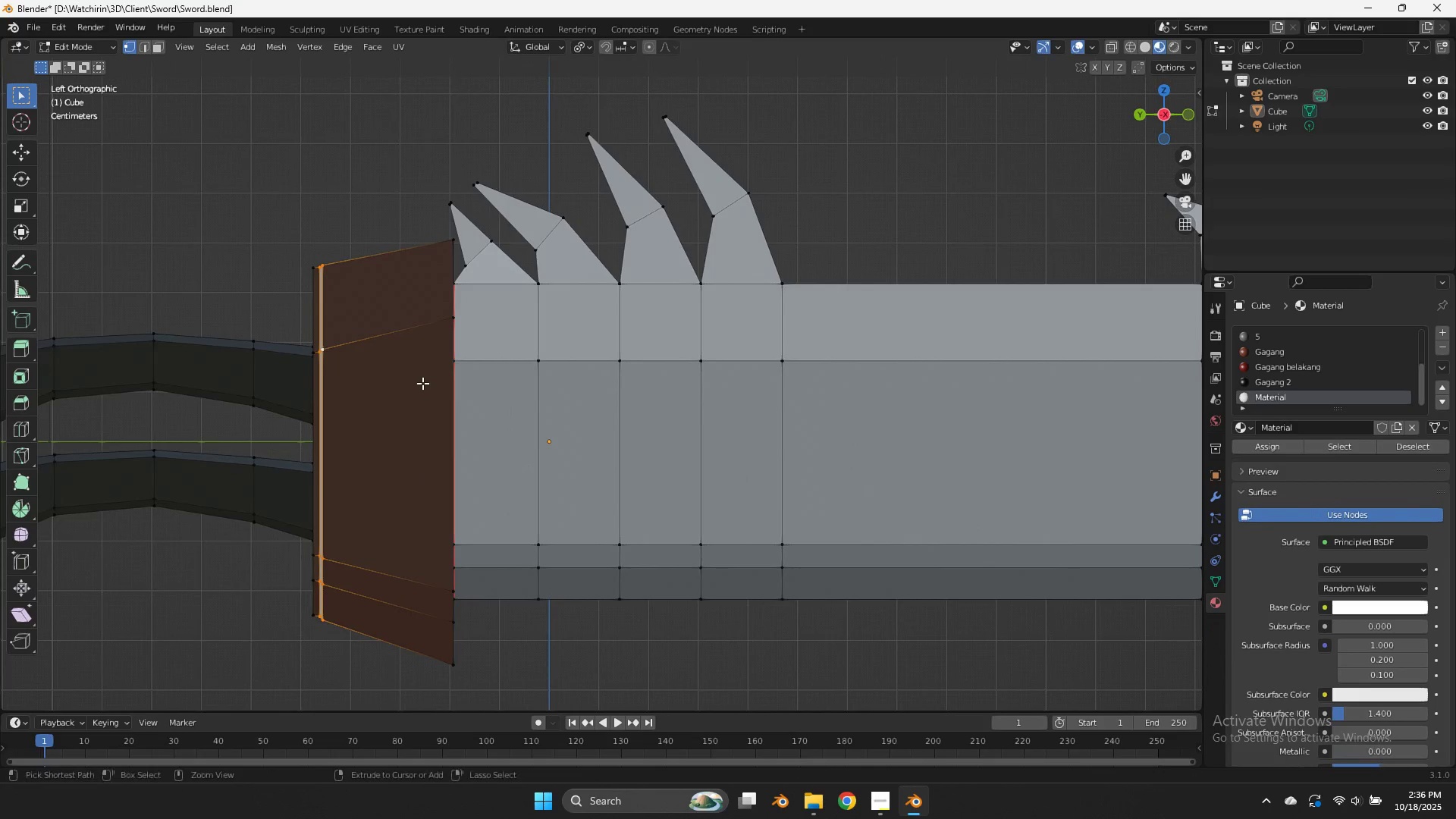 
key(Control+R)
 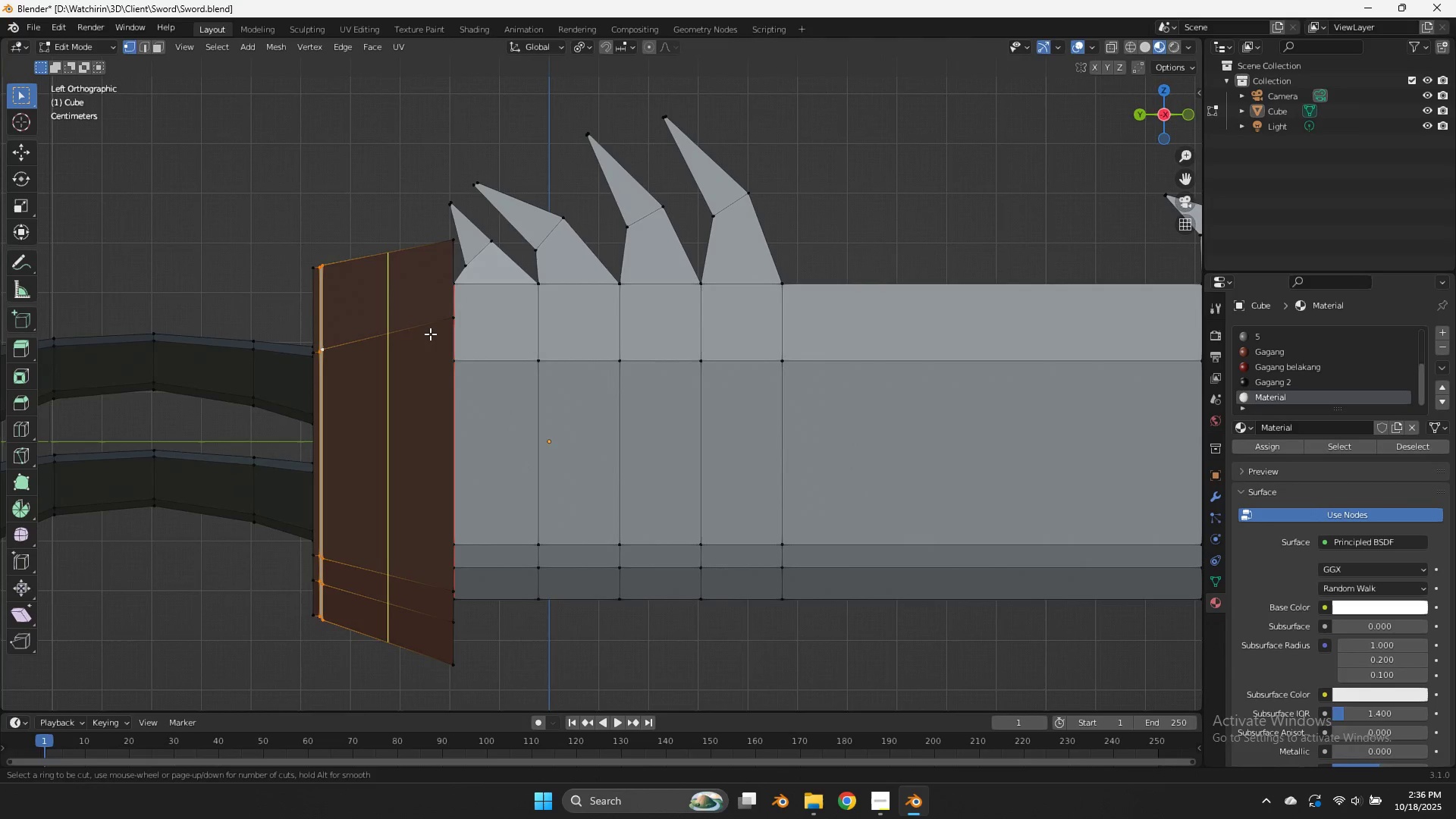 
left_click([430, 334])
 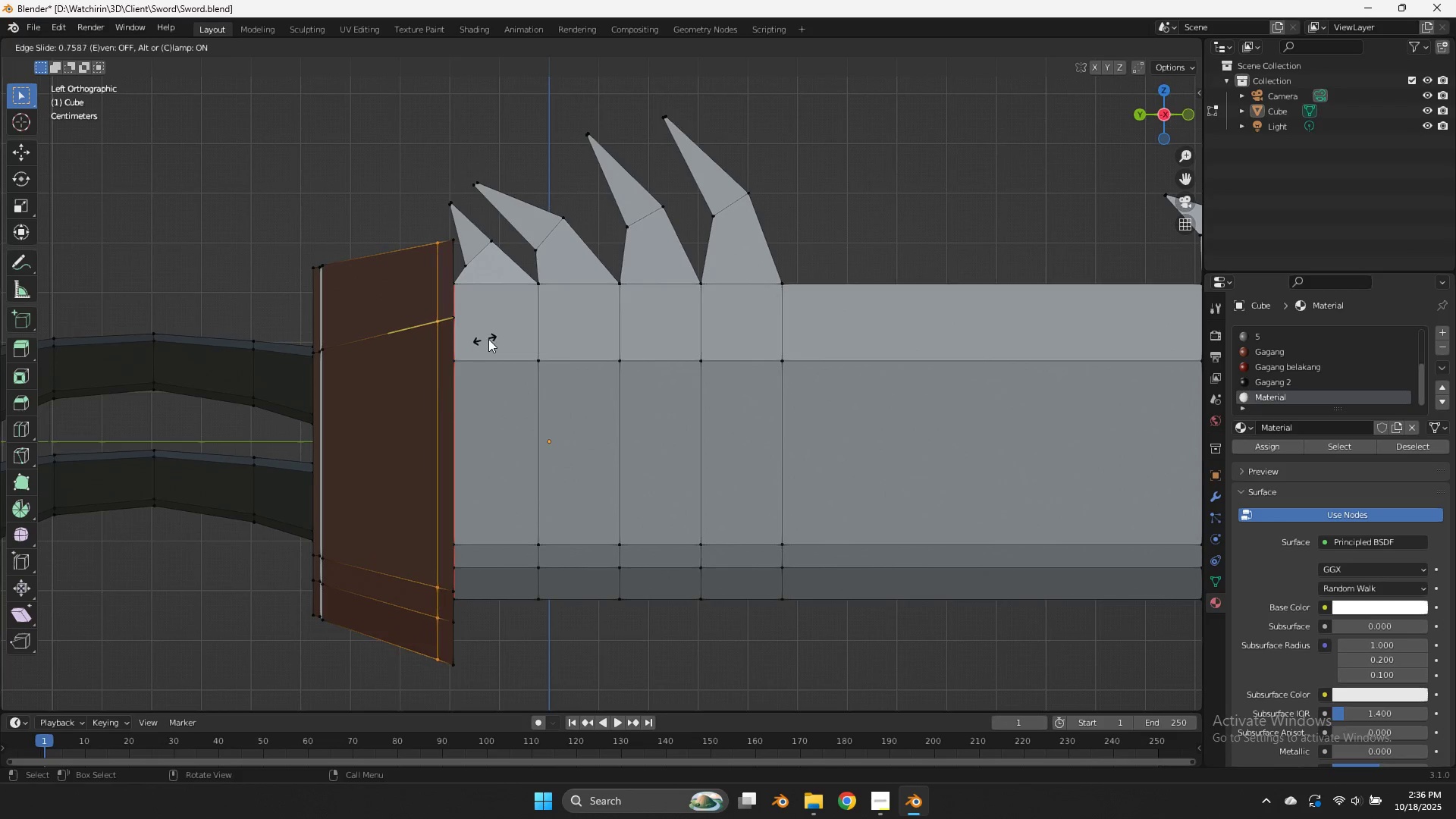 
hold_key(key=ShiftLeft, duration=1.13)
 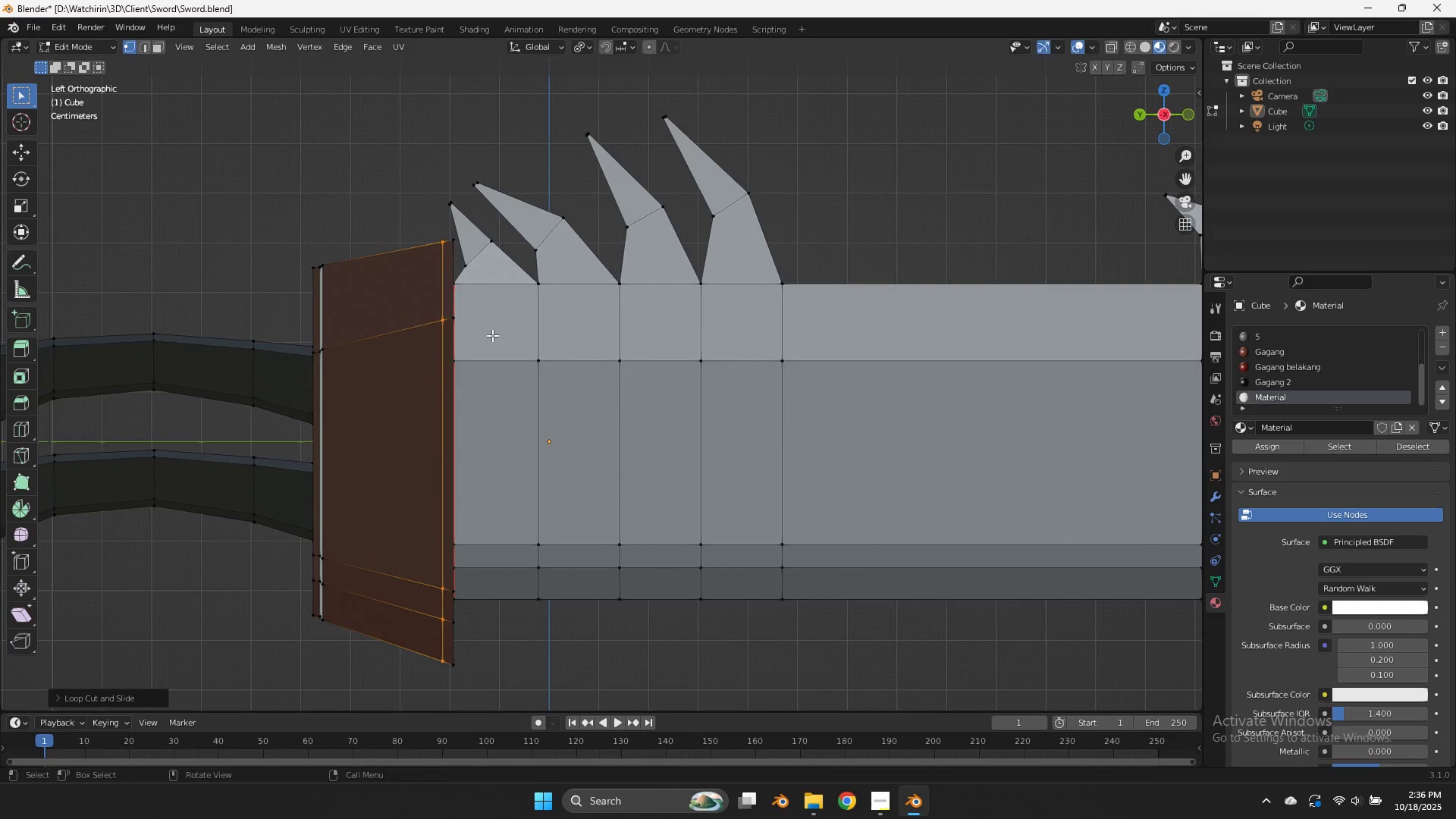 
left_click([492, 335])
 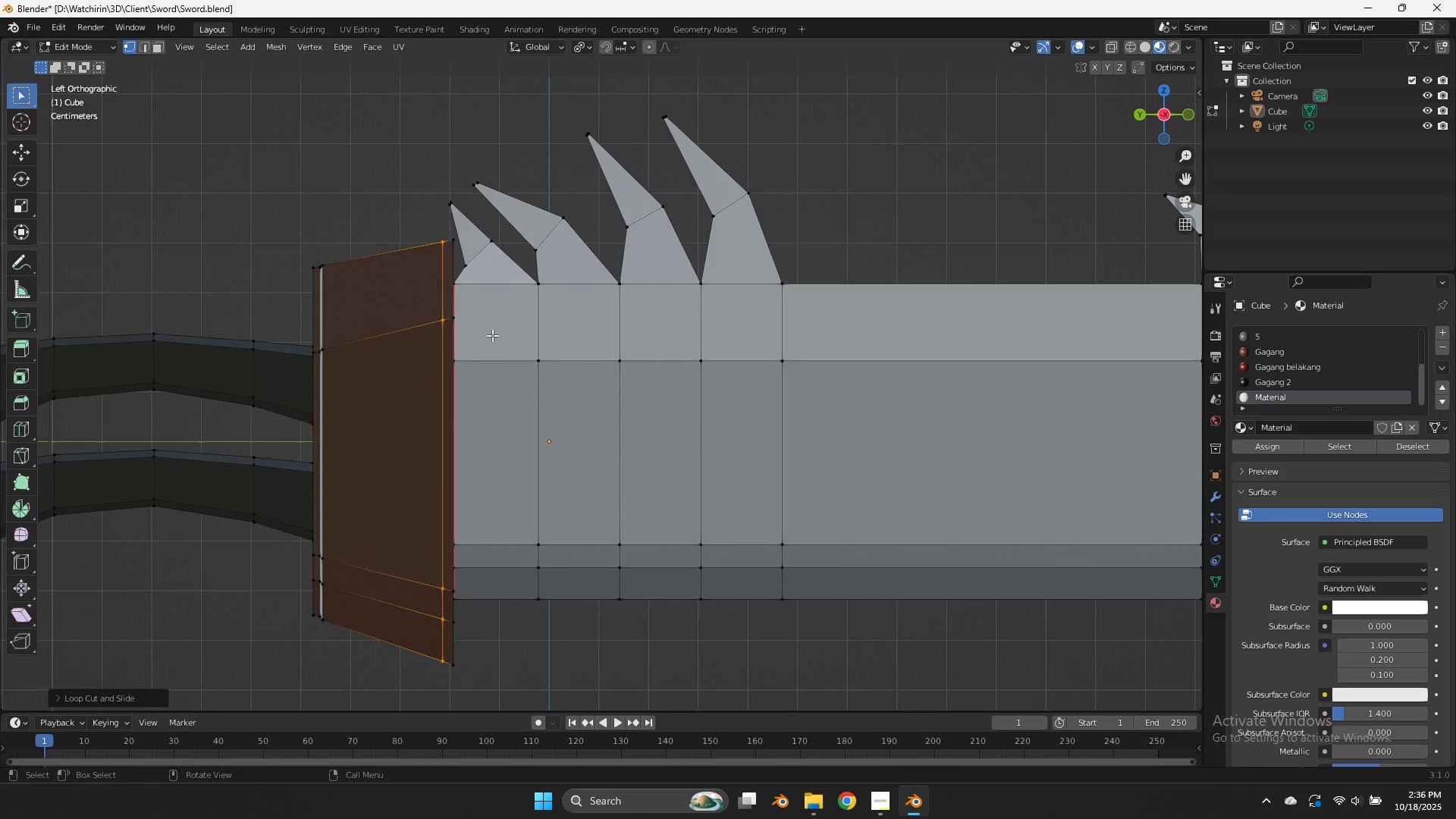 
key(Control+ControlLeft)
 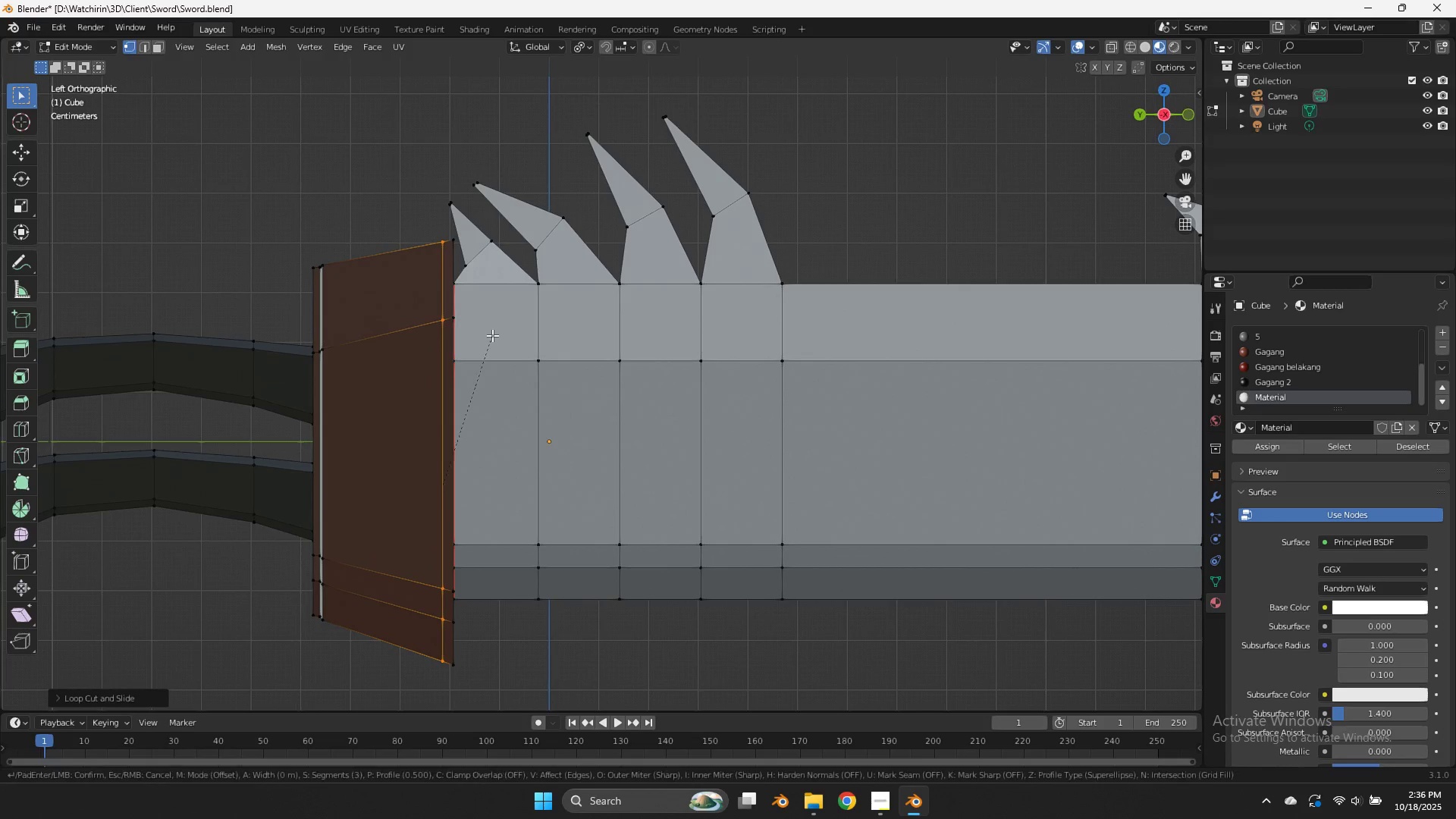 
key(Control+B)
 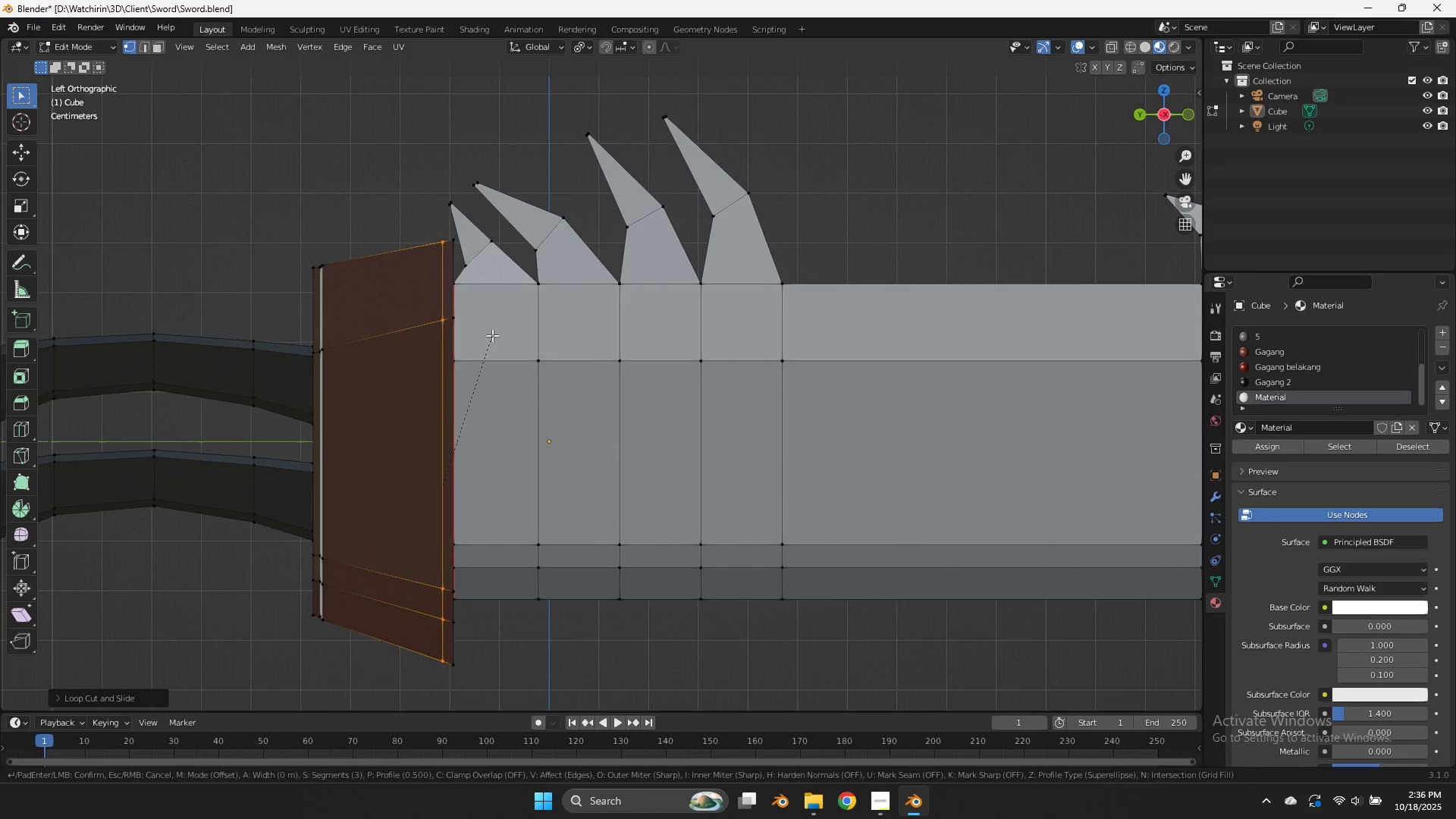 
hold_key(key=ShiftLeft, duration=3.59)
scroll: coordinate [560, 313], scroll_direction: down, amount: 3.0
 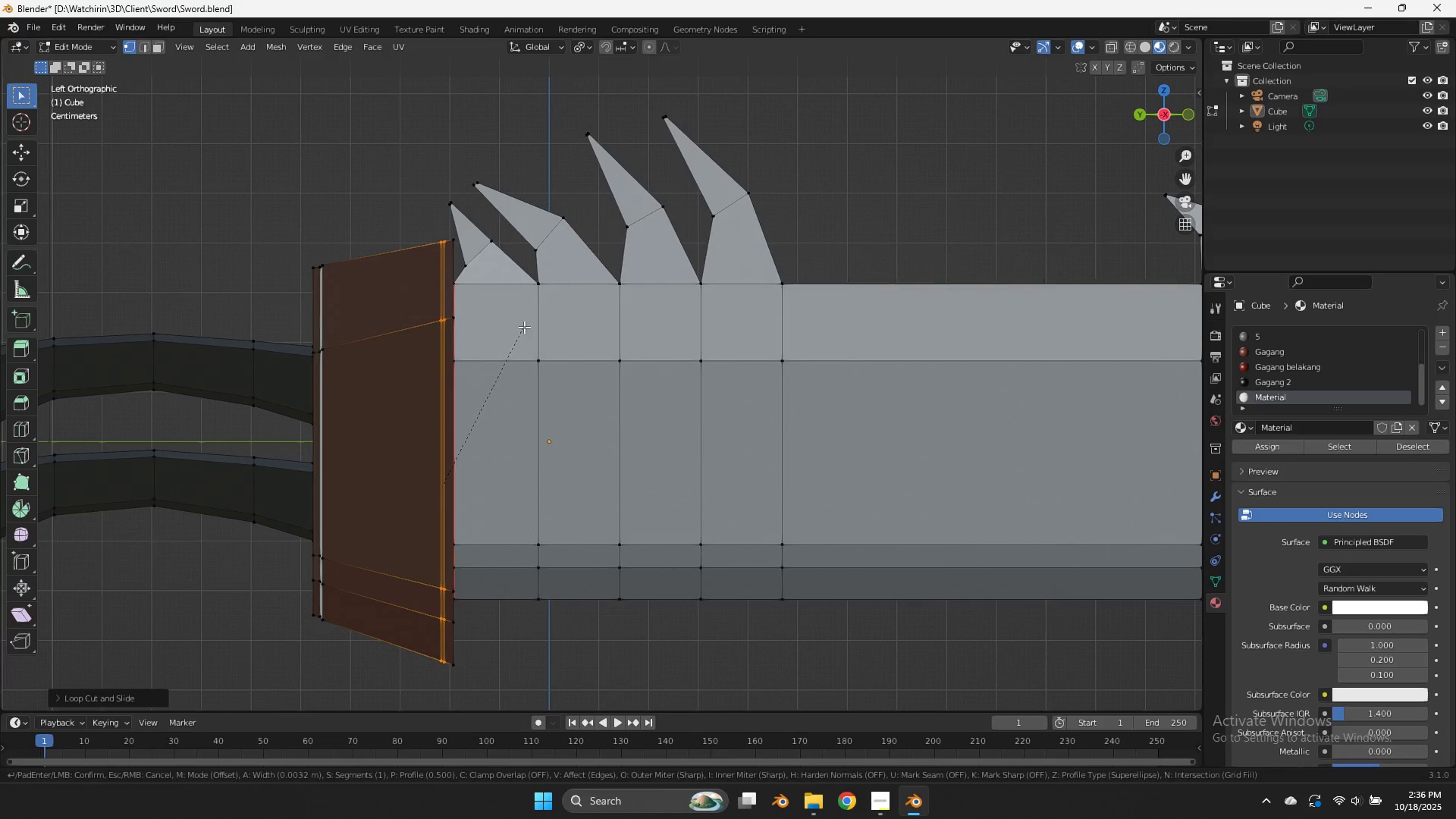 
left_click([530, 327])
 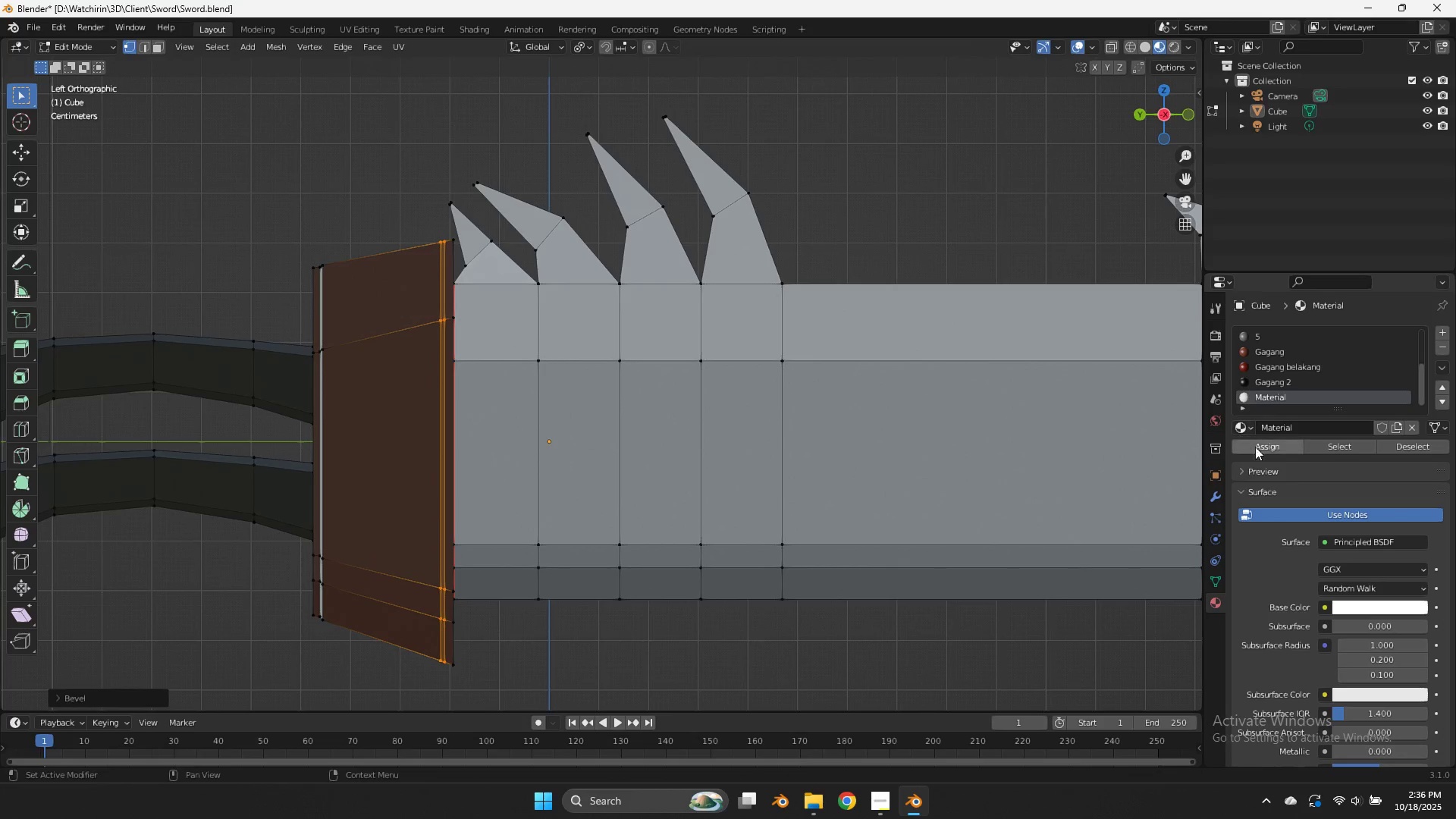 
left_click([1255, 447])
 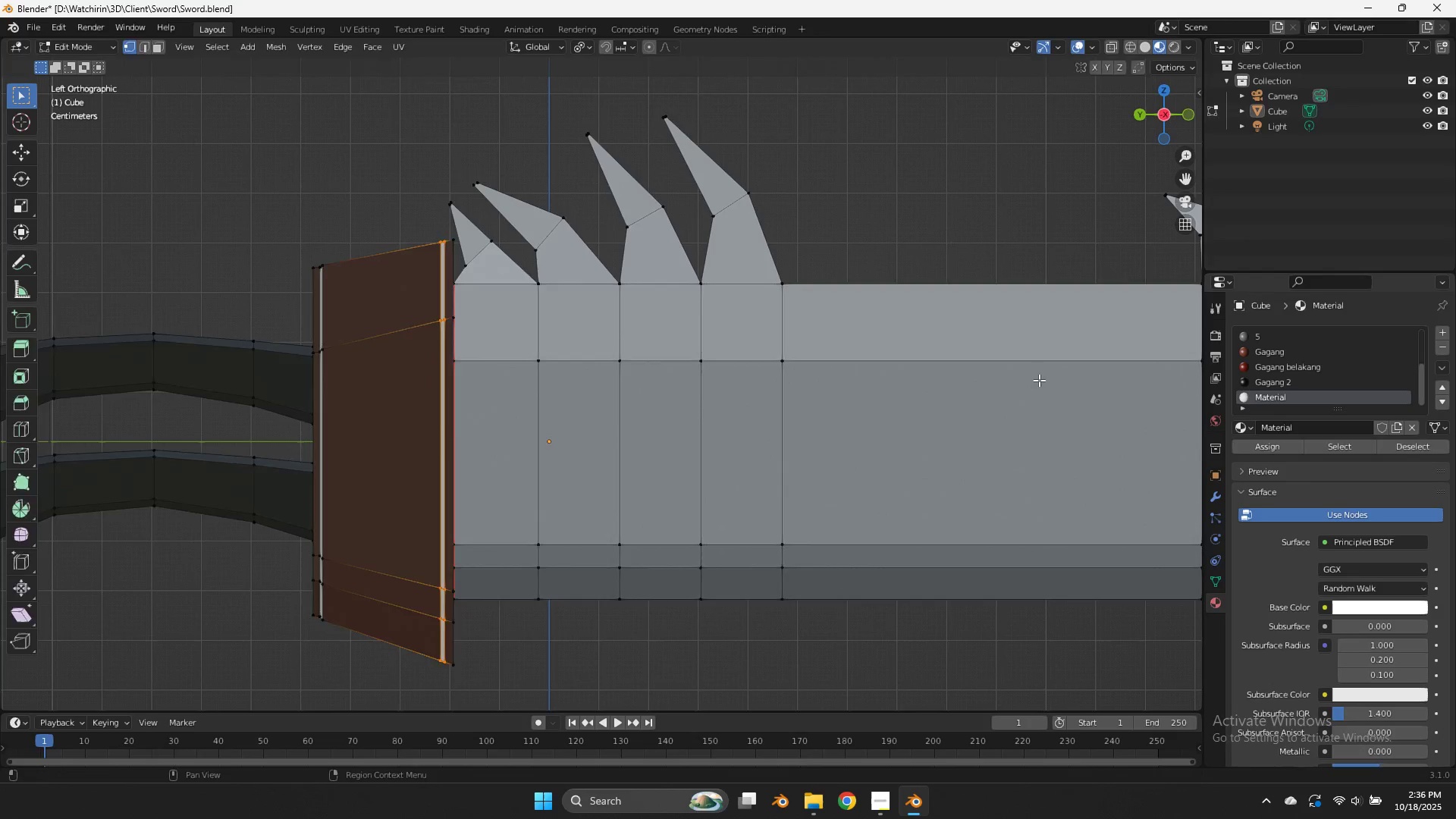 
key(Tab)
 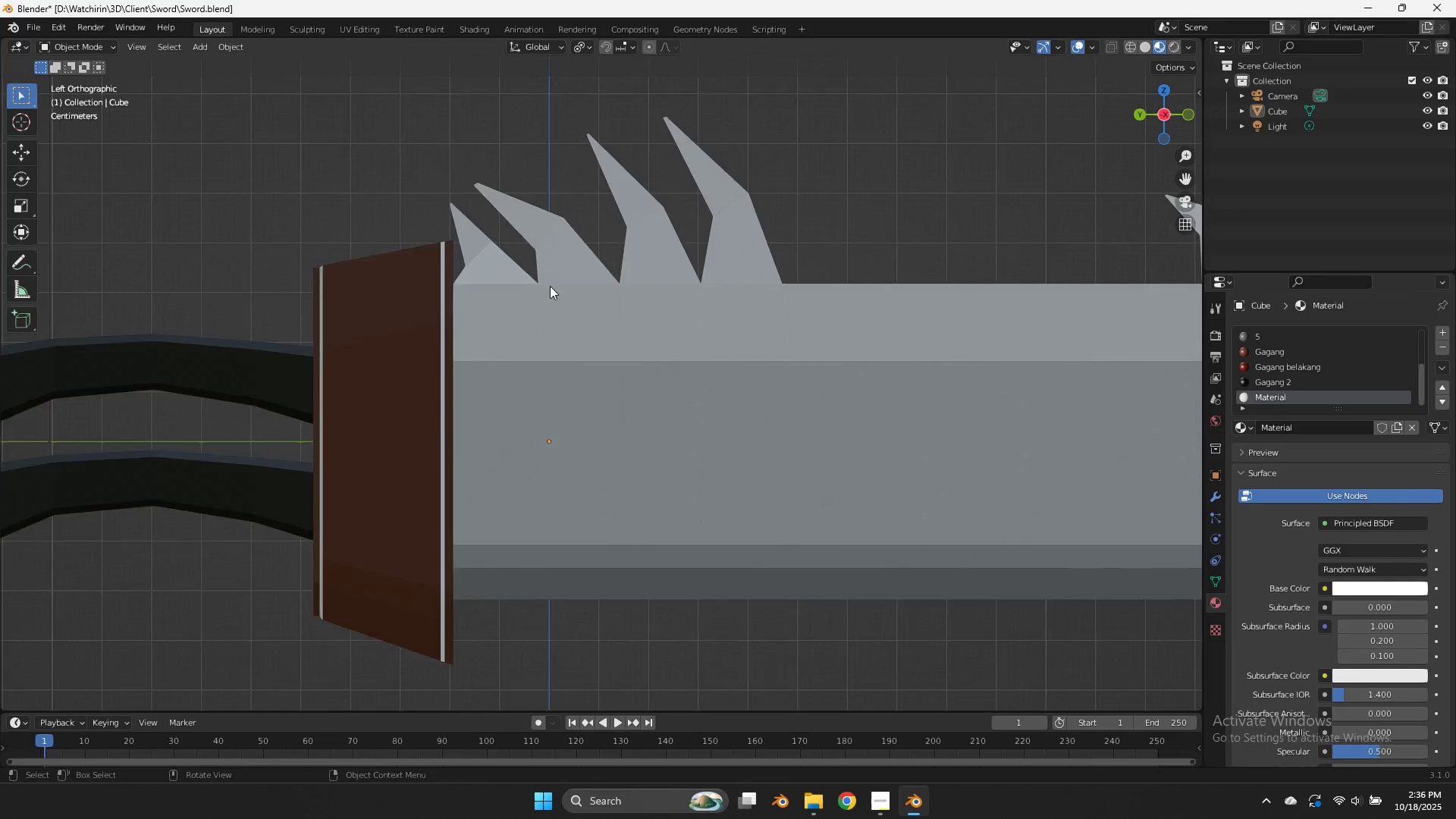 
scroll: coordinate [501, 294], scroll_direction: down, amount: 2.0
 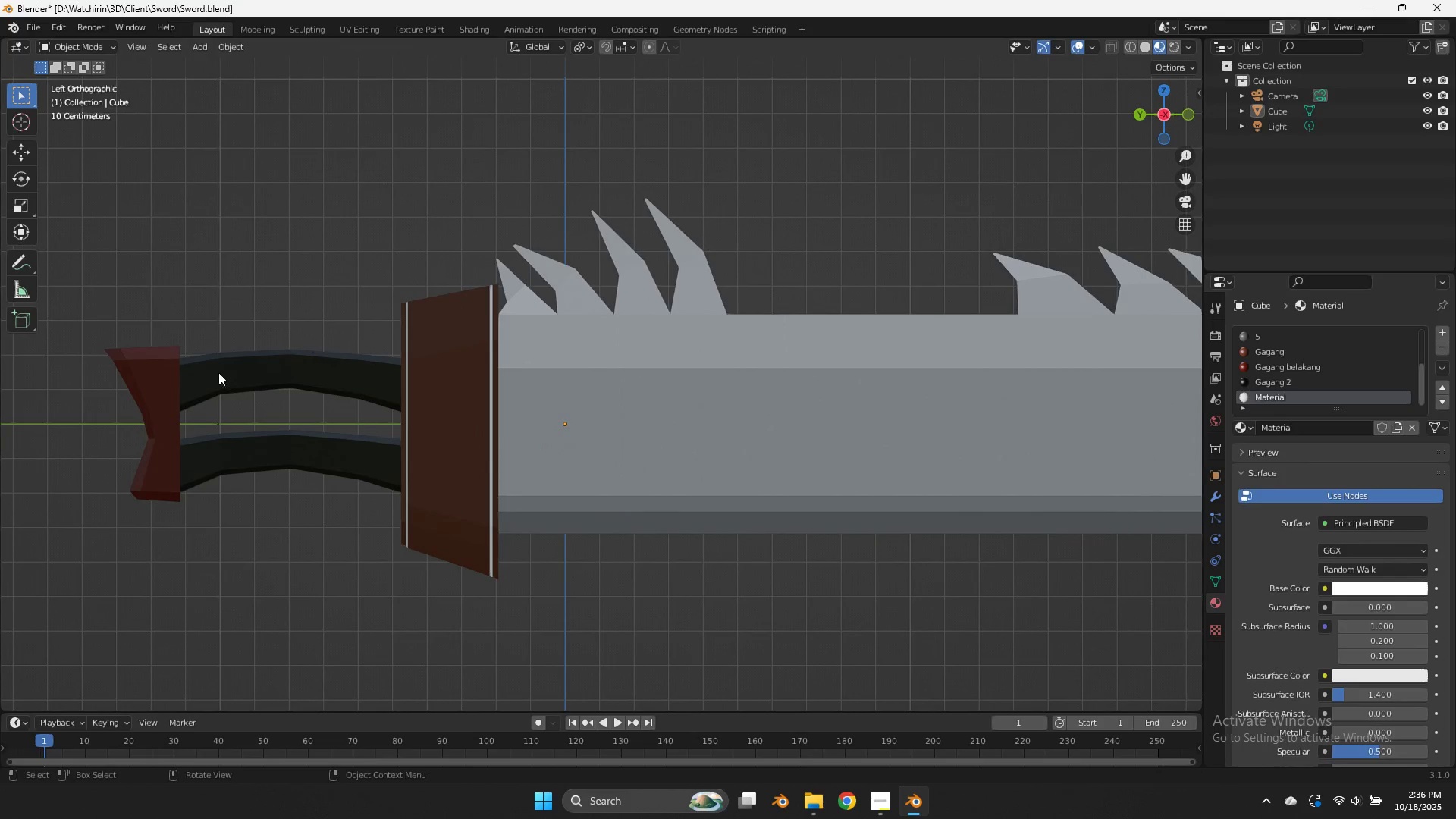 
key(Tab)
 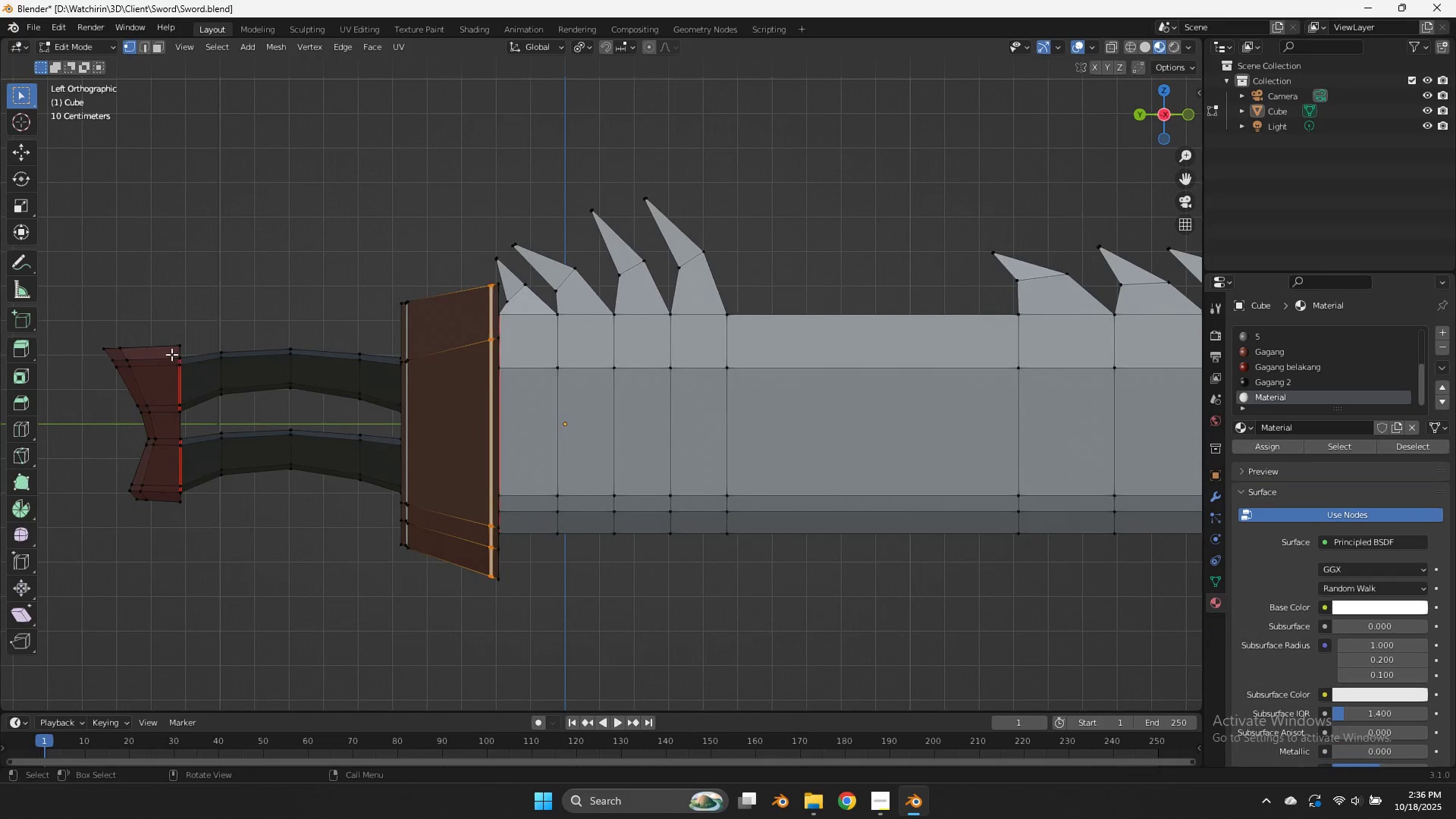 
key(Control+R)
 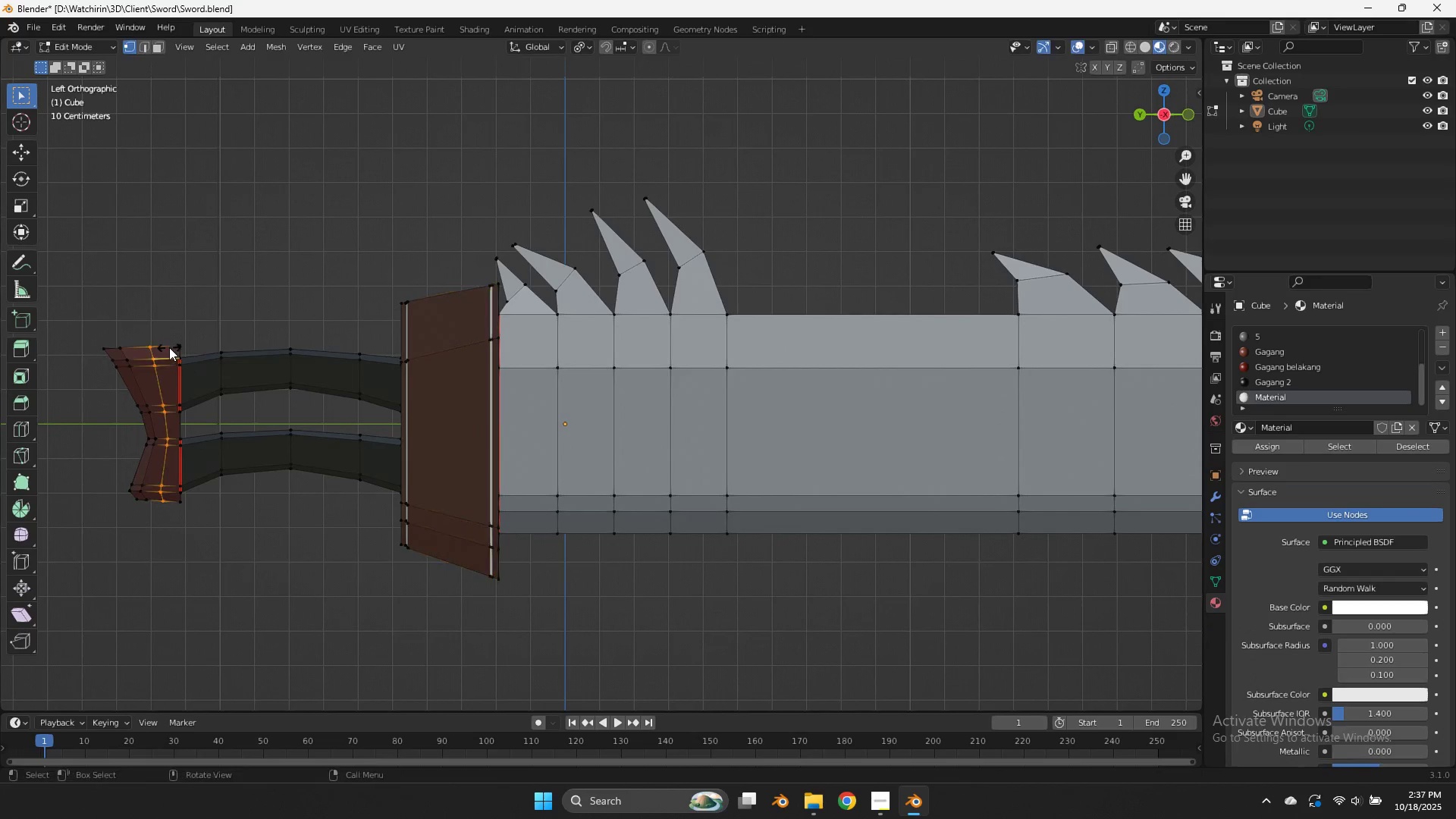 
left_click([169, 347])
 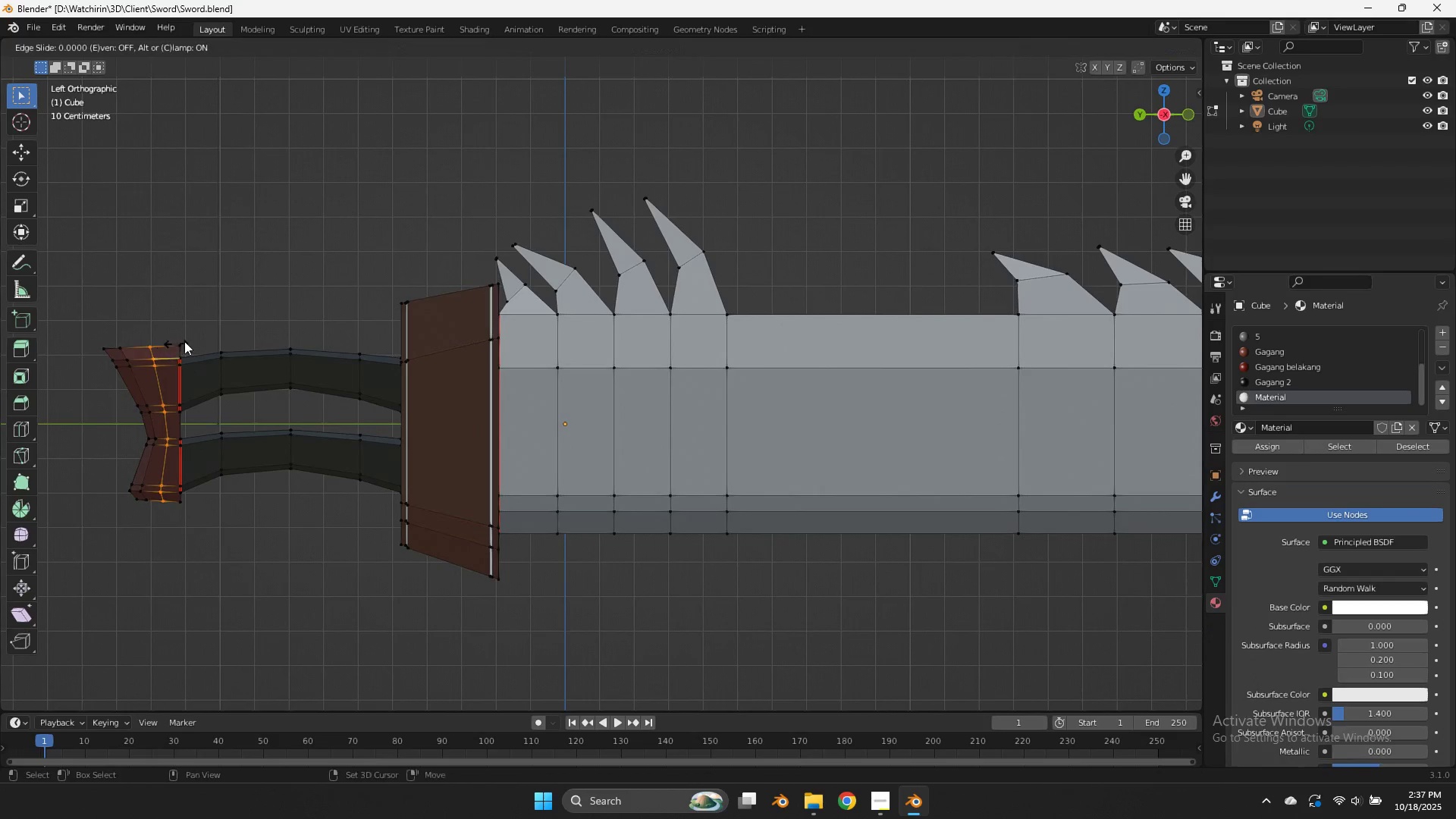 
hold_key(key=ShiftLeft, duration=4.62)
left_click([320, 318])
 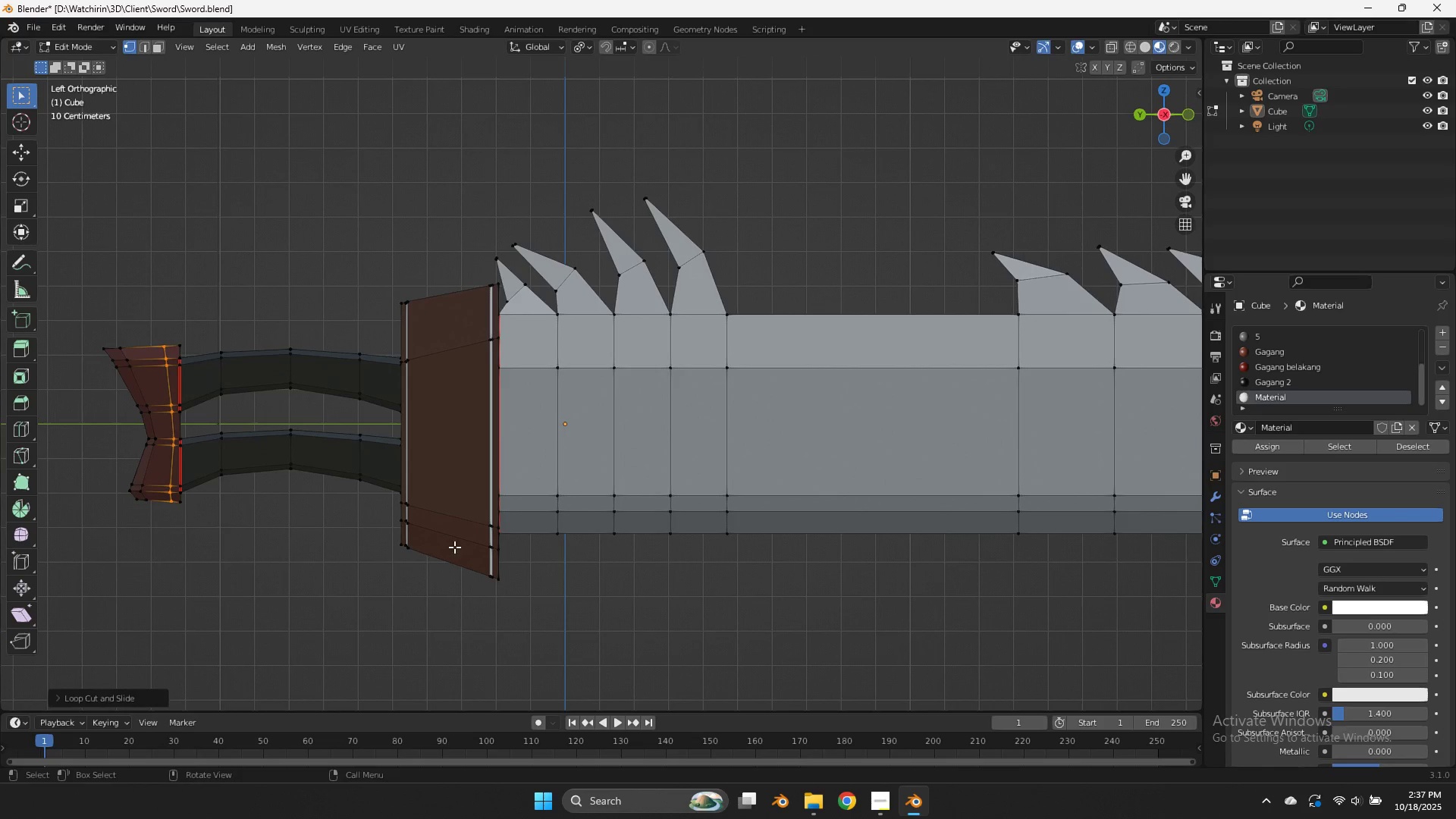 
scroll: coordinate [494, 564], scroll_direction: up, amount: 7.0
 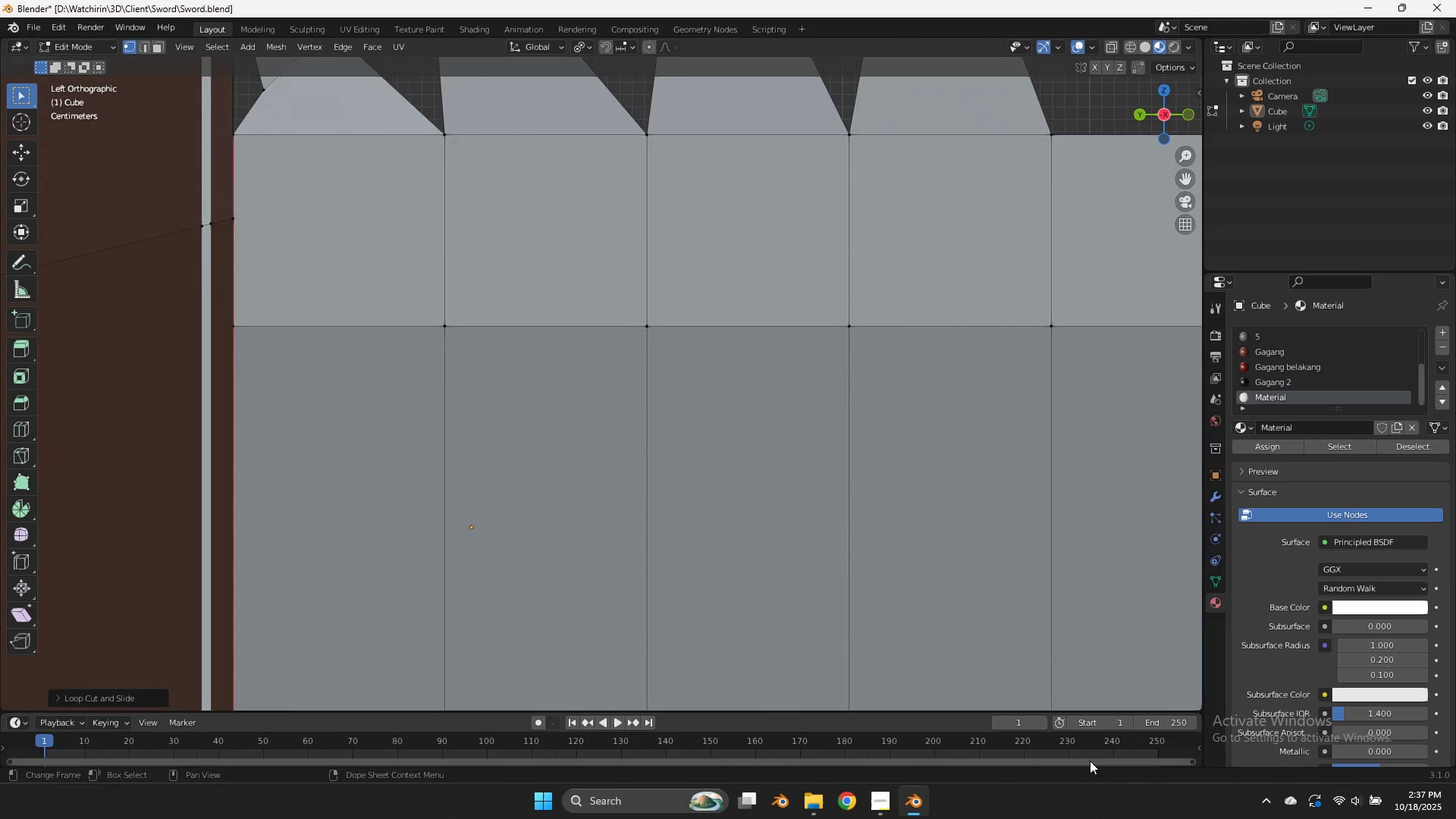 
scroll: coordinate [969, 154], scroll_direction: down, amount: 9.0
 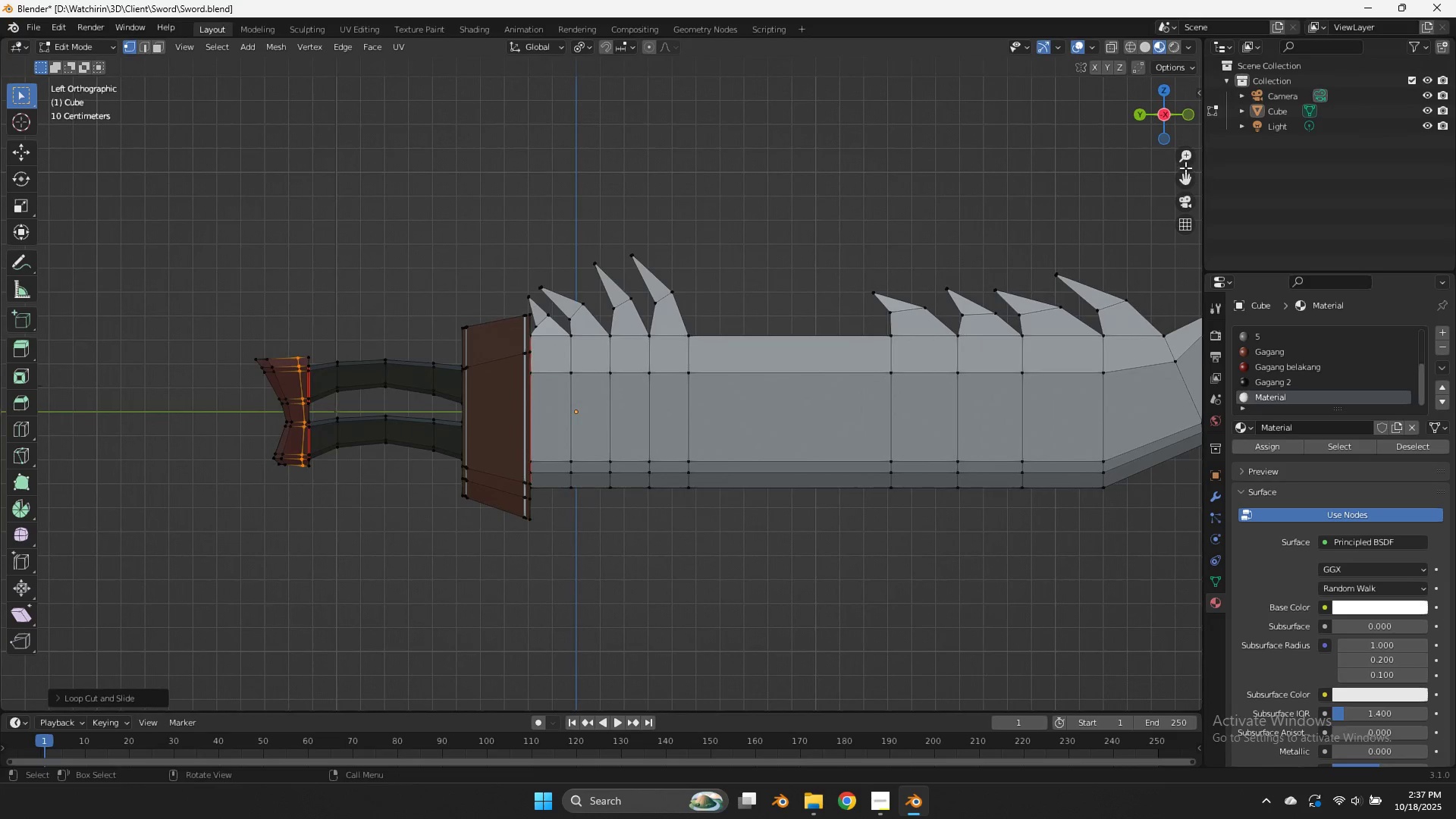 
left_click_drag(start_coordinate=[1183, 169], to_coordinate=[255, 136])
 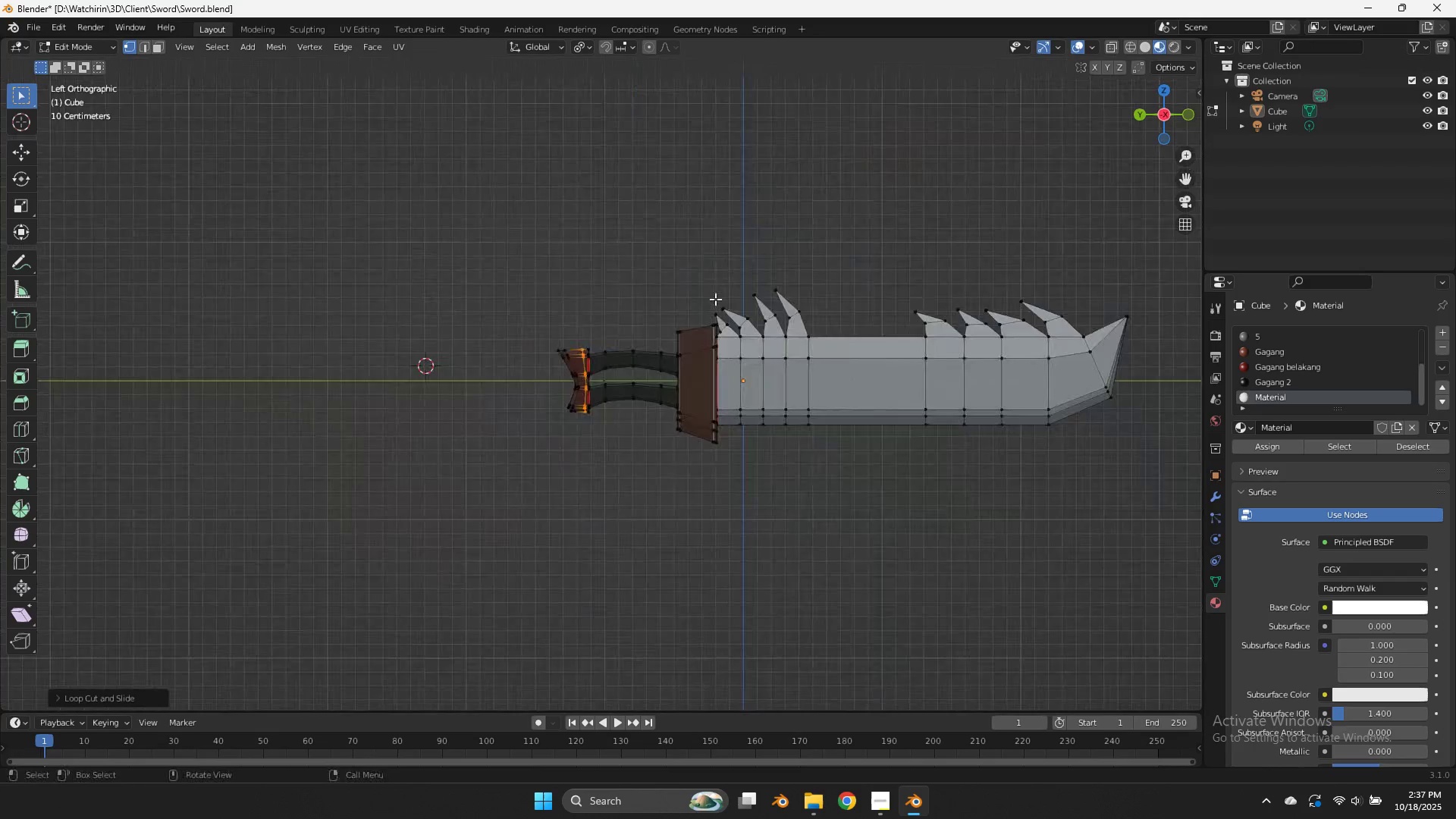 
scroll: coordinate [669, 308], scroll_direction: up, amount: 4.0
 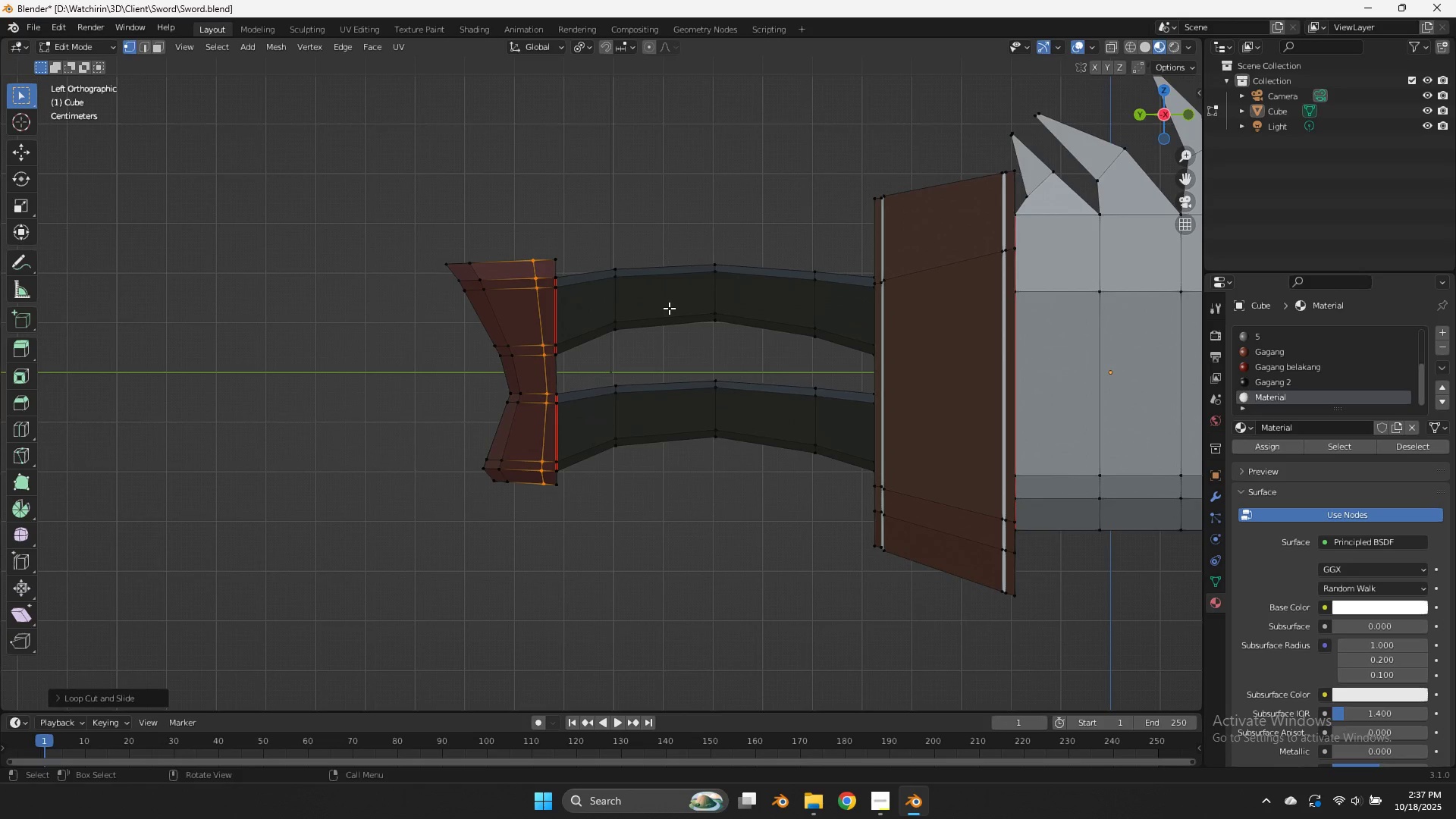 
type(sy9)
key(Backspace)
type(0)
 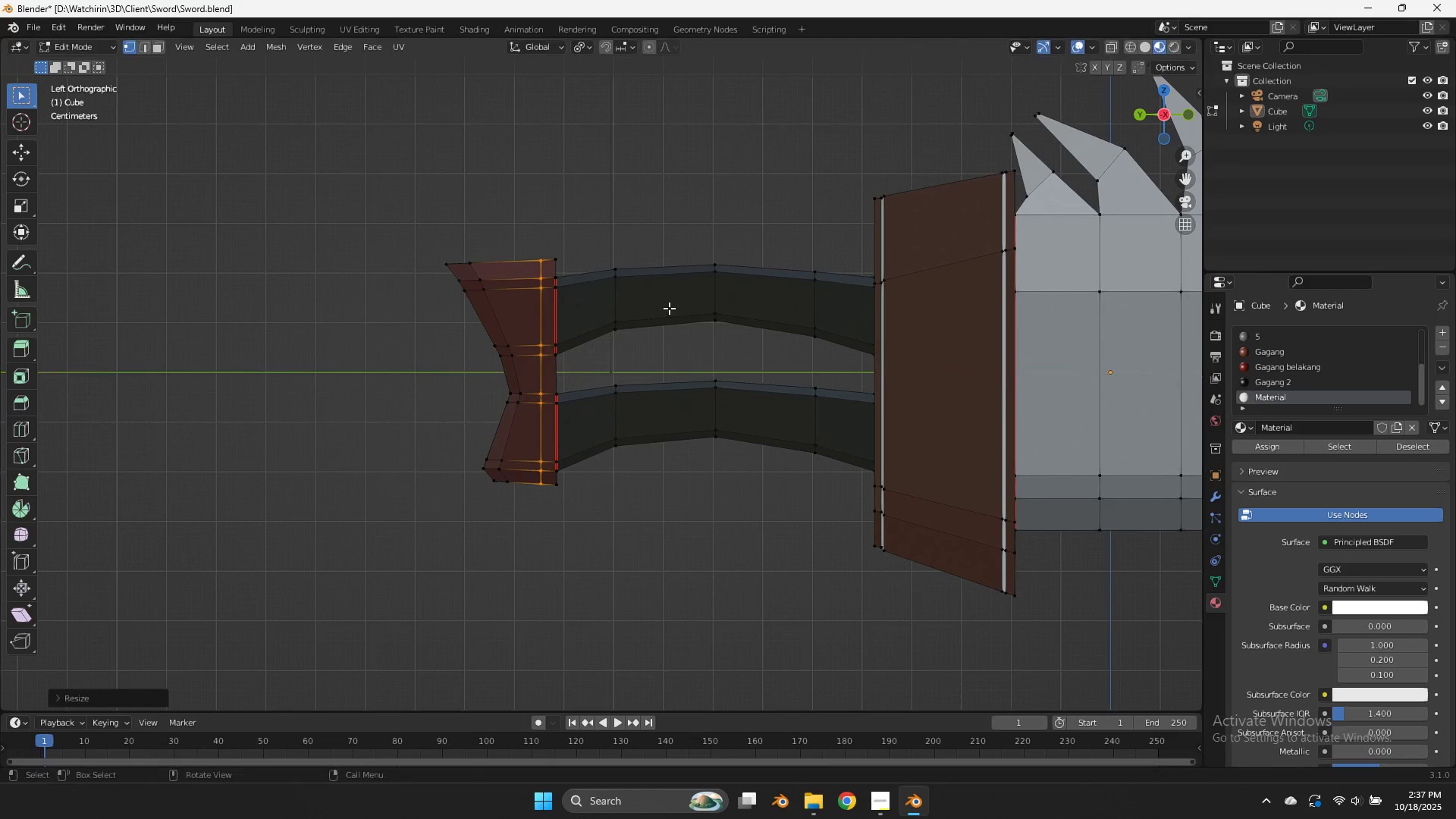 
key(Enter)
 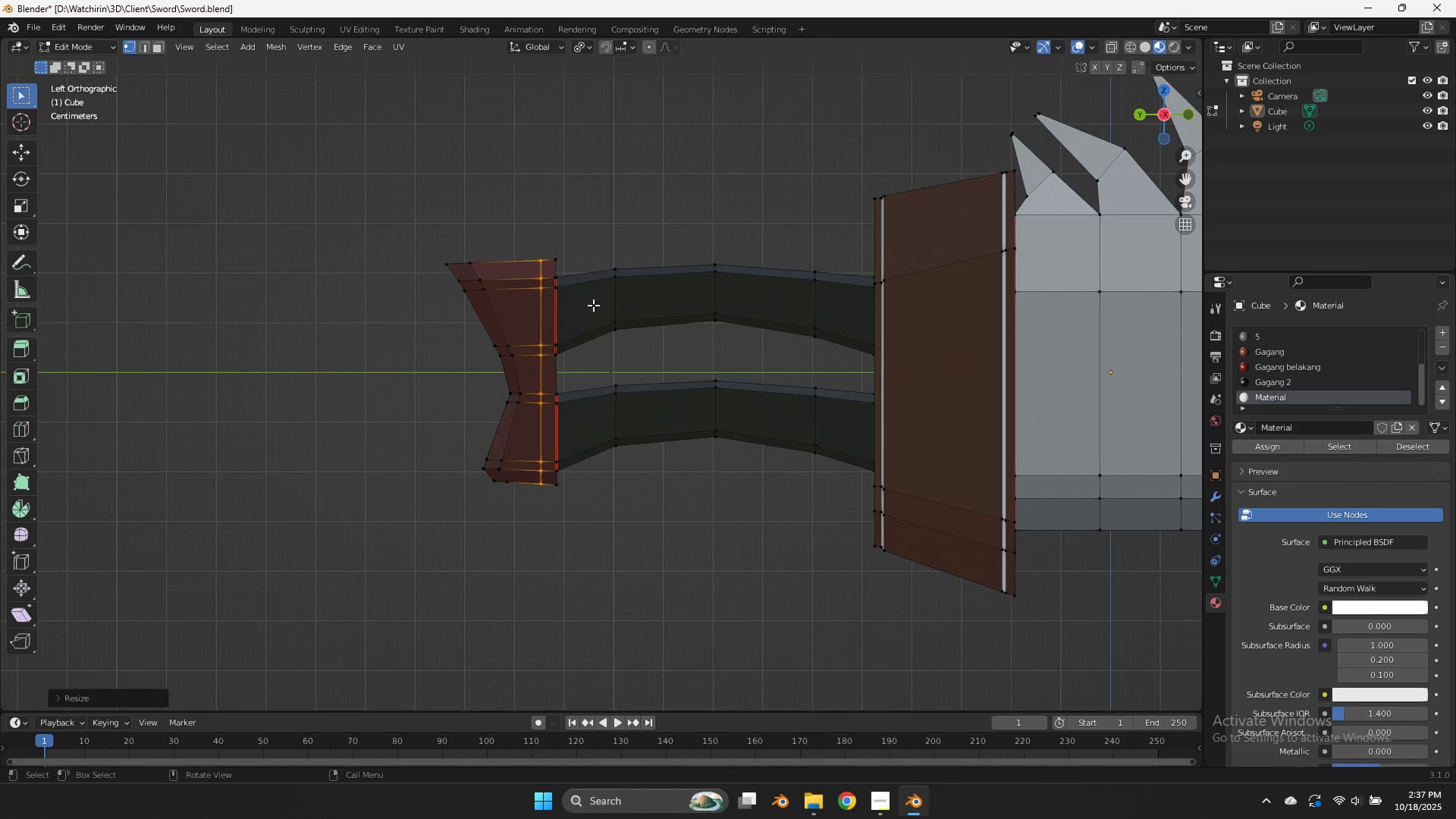 
type(gty)
 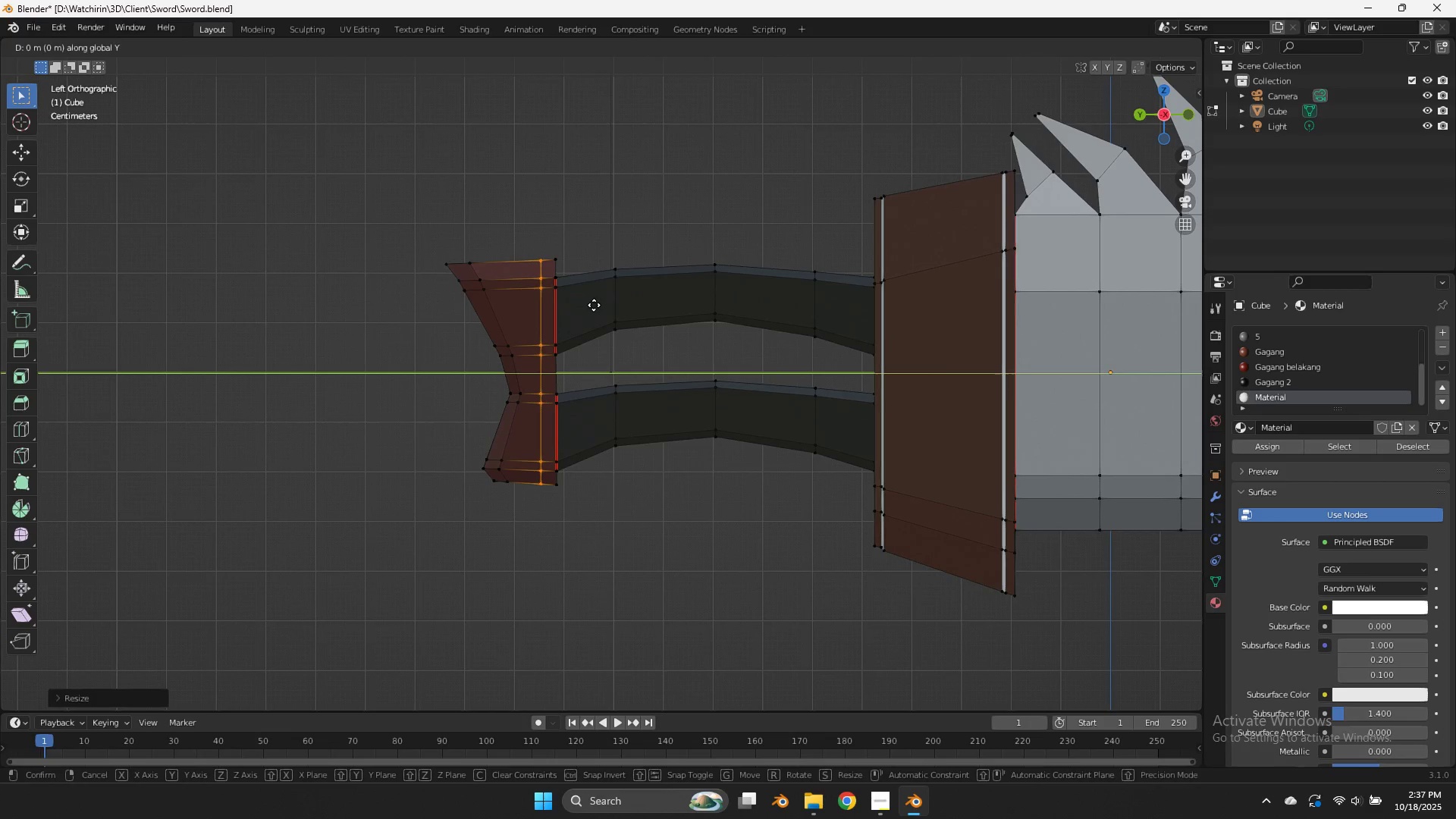 
hold_key(key=ShiftLeft, duration=0.67)
 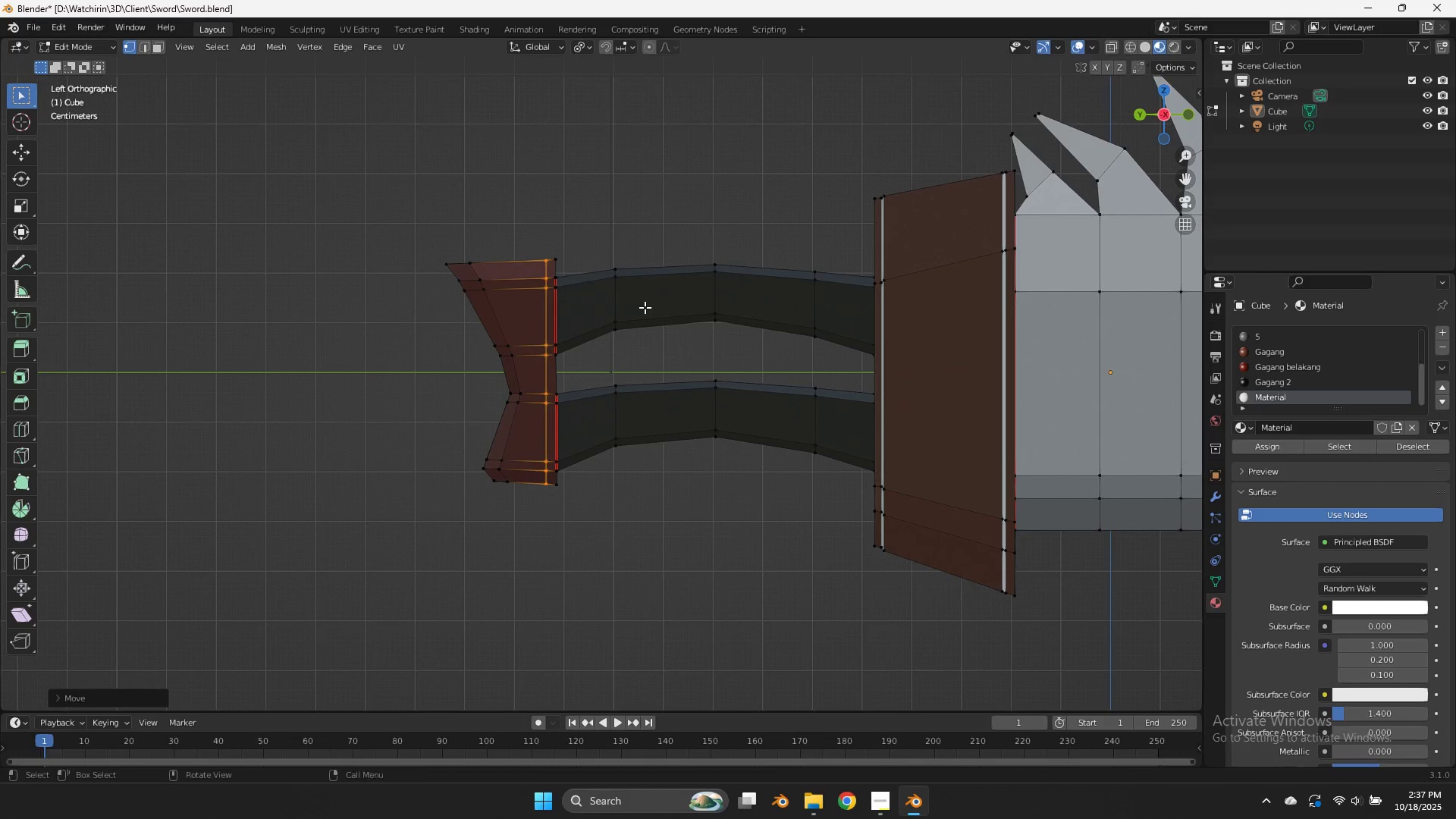 
left_click([645, 307])
 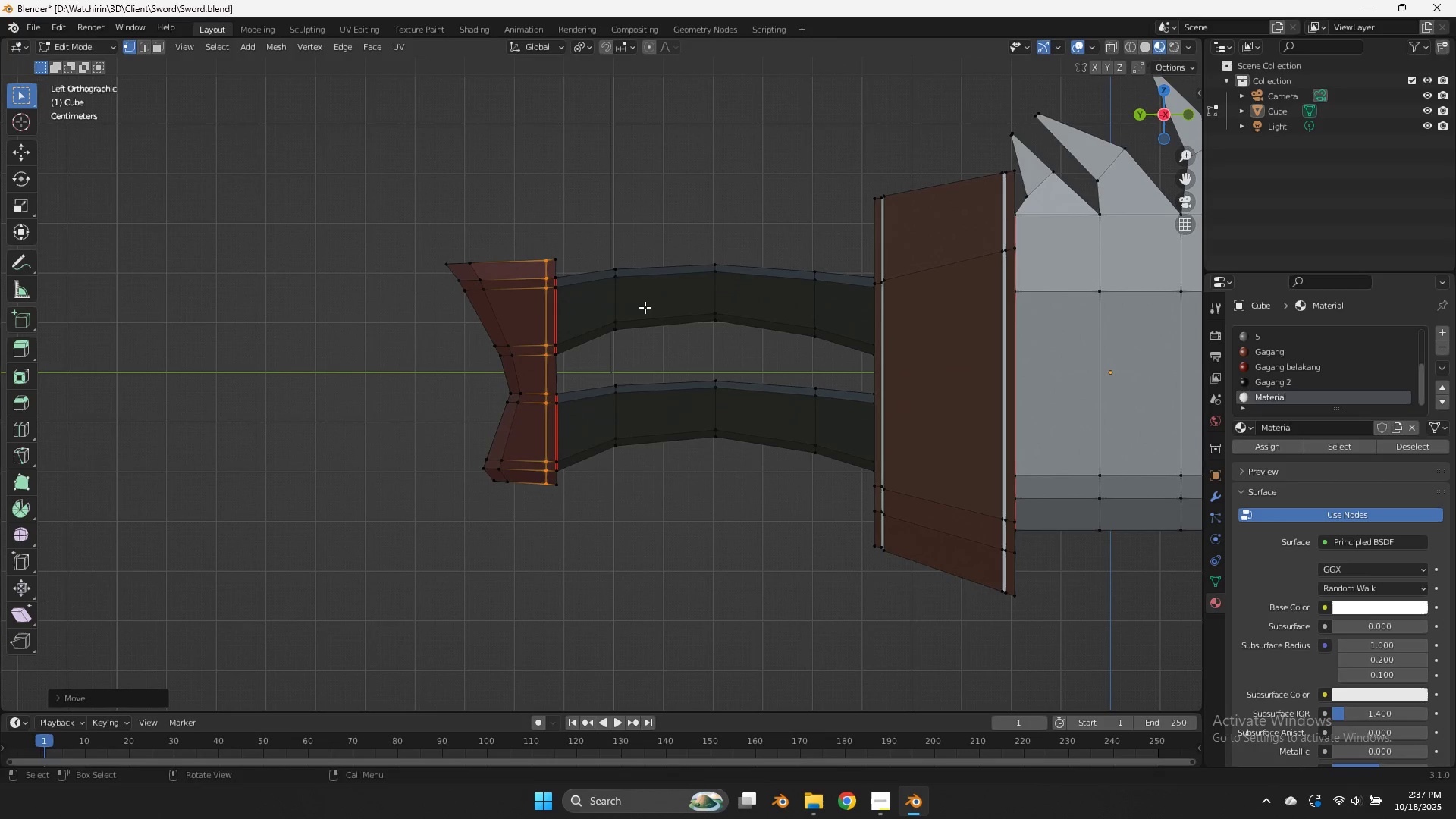 
key(Control+ControlLeft)
 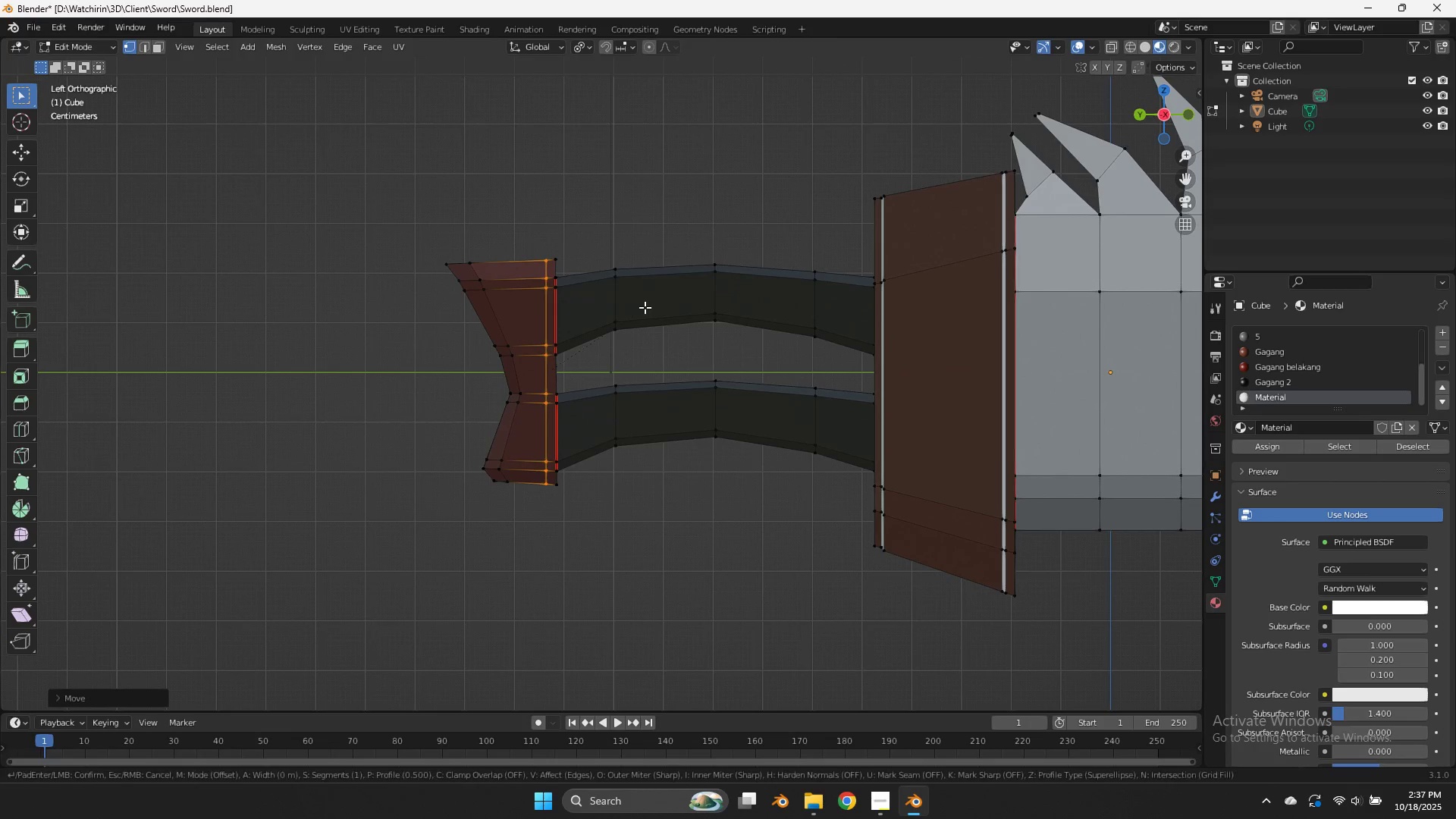 
key(Control+B)
 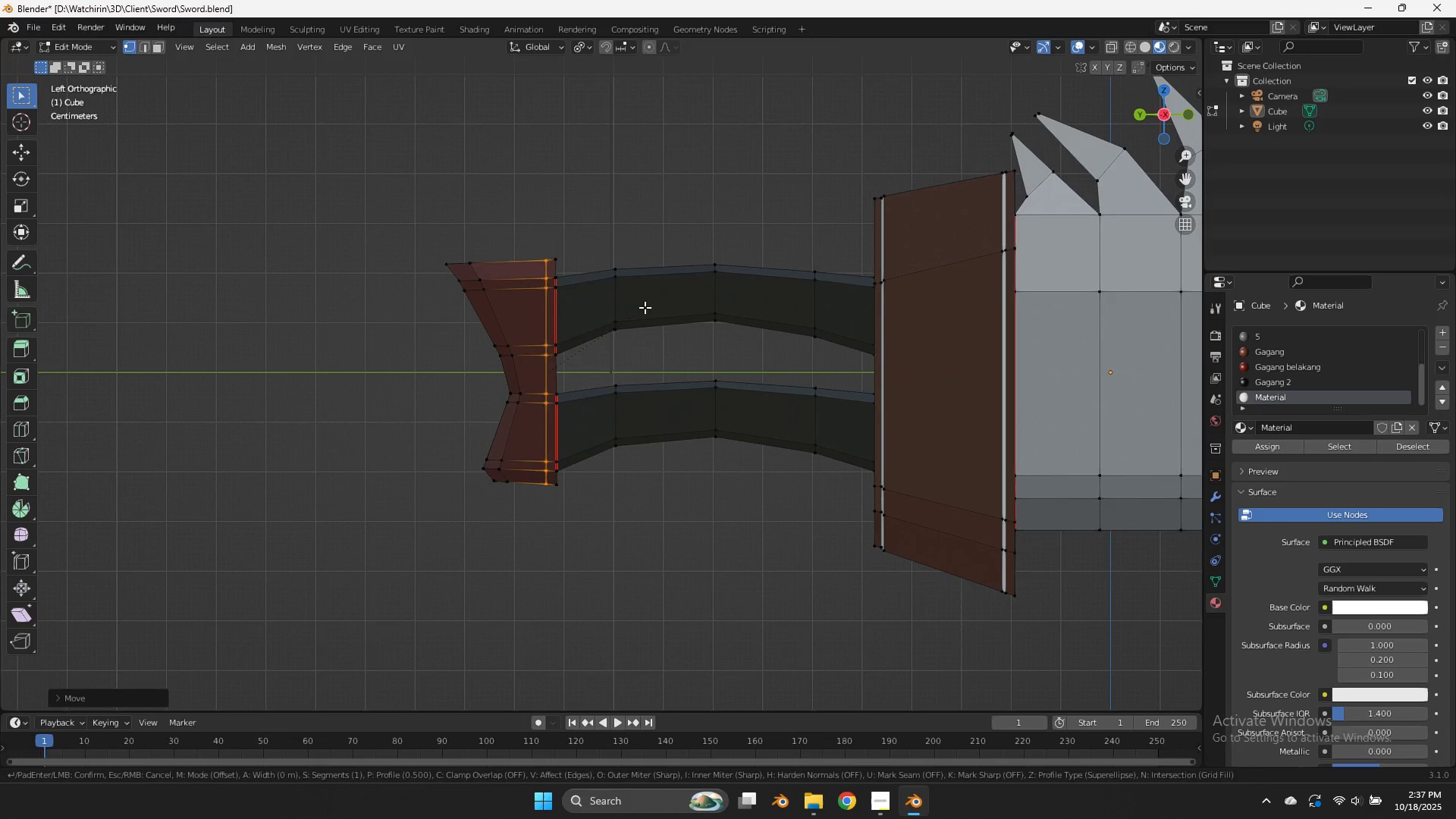 
hold_key(key=ShiftLeft, duration=2.15)
left_click([491, 305])
 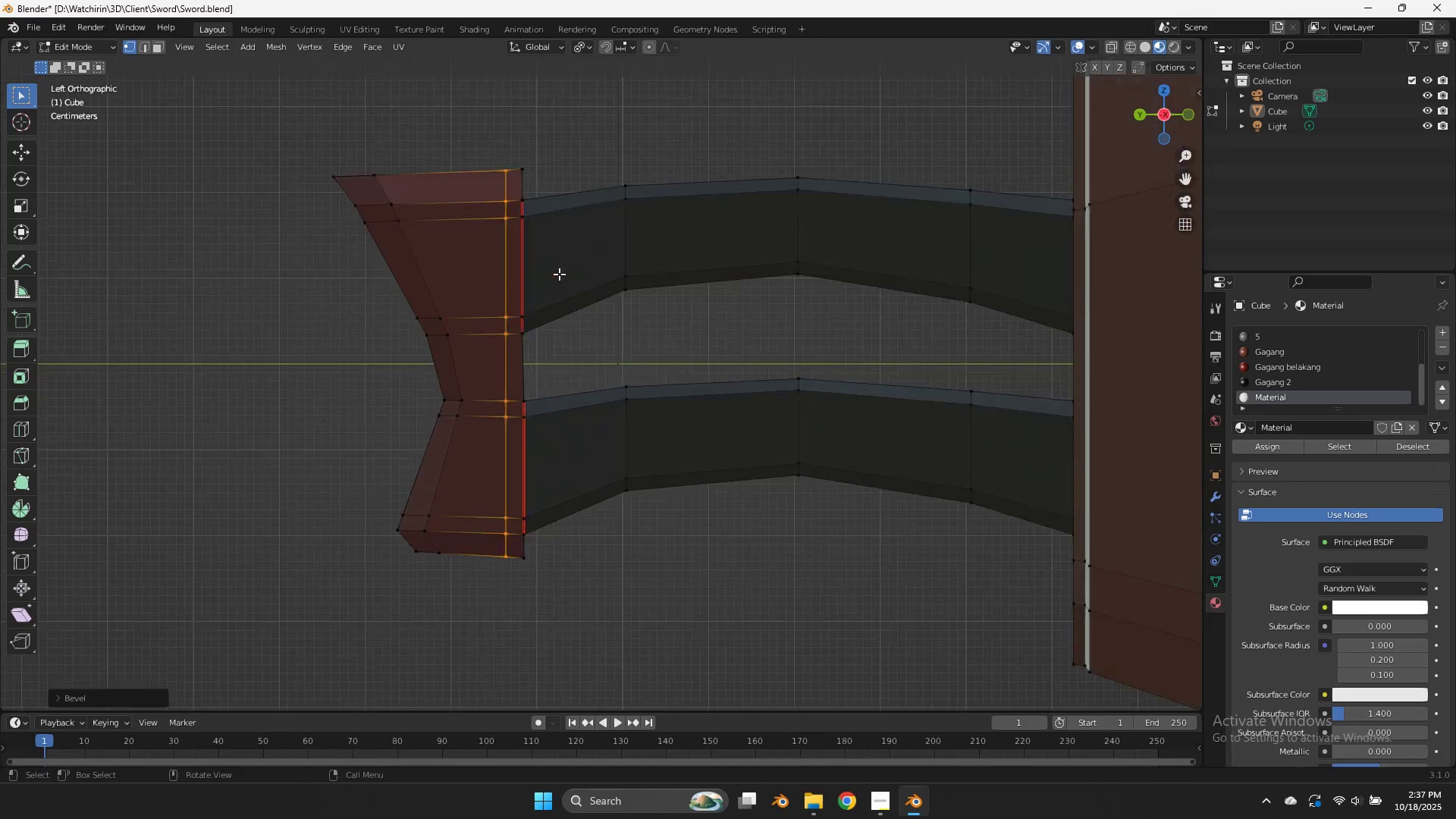 
scroll: coordinate [559, 274], scroll_direction: up, amount: 5.0
 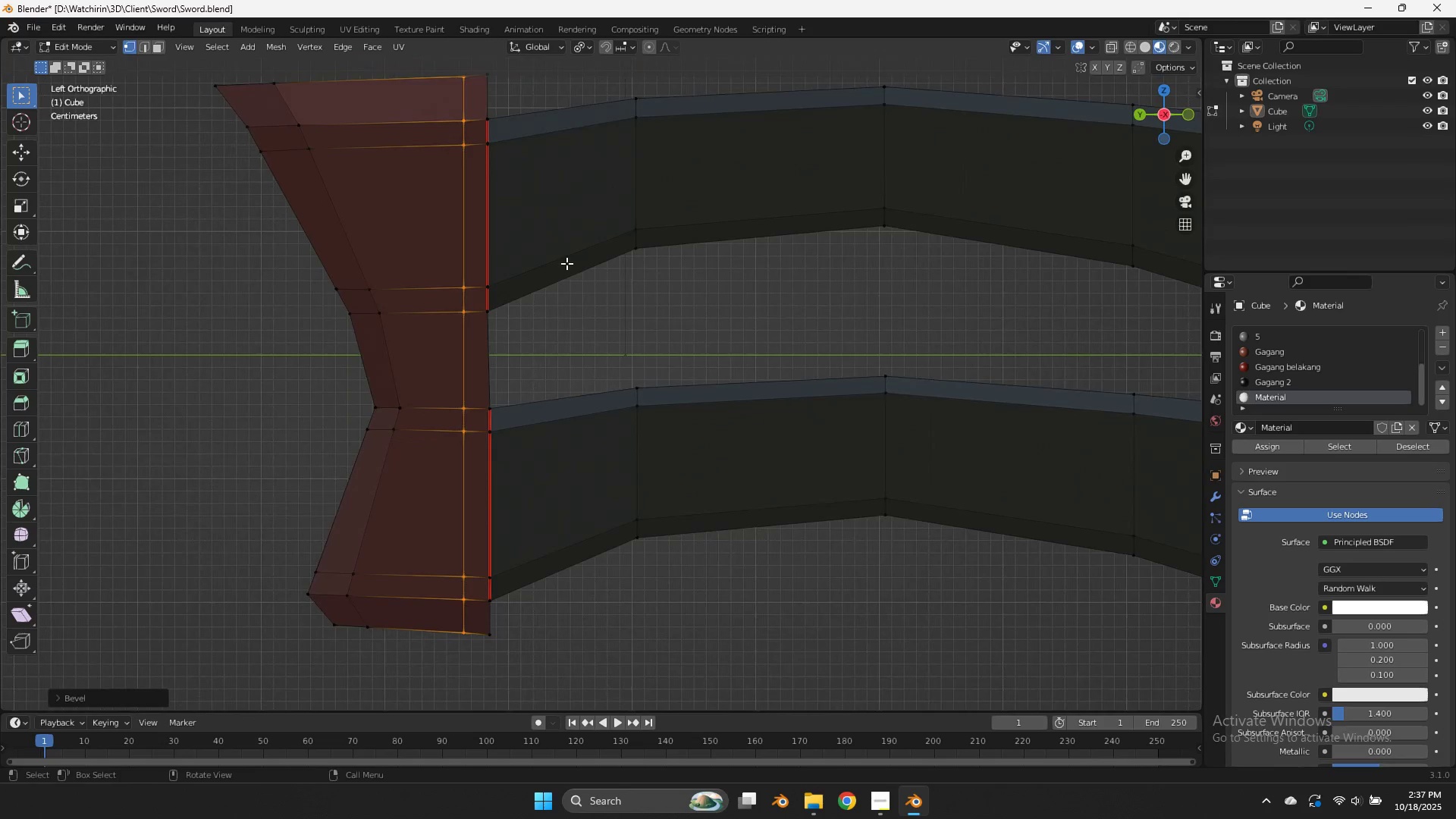 
key(Control+Z)
 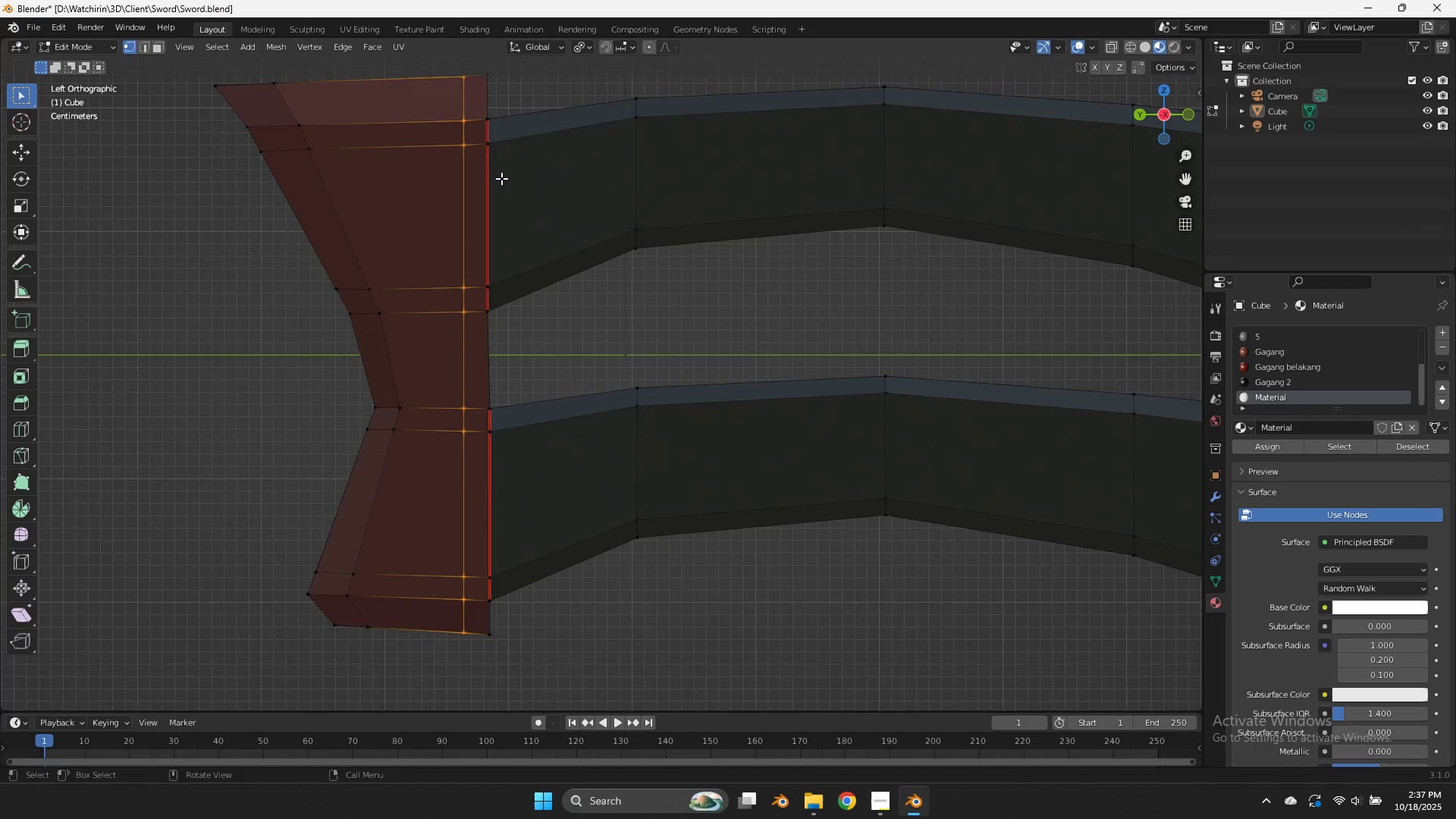 
key(G)
 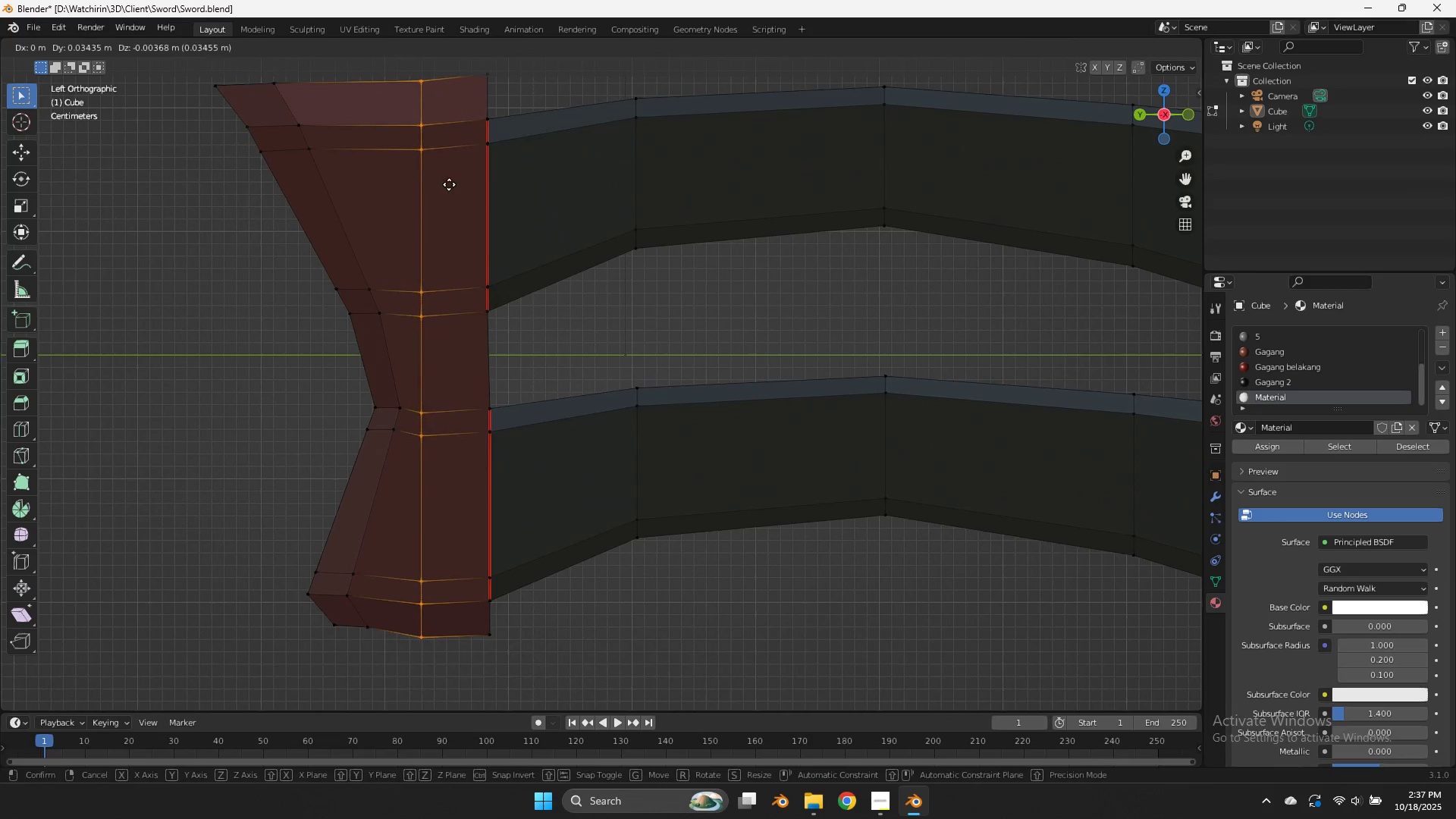 
right_click([449, 184])
 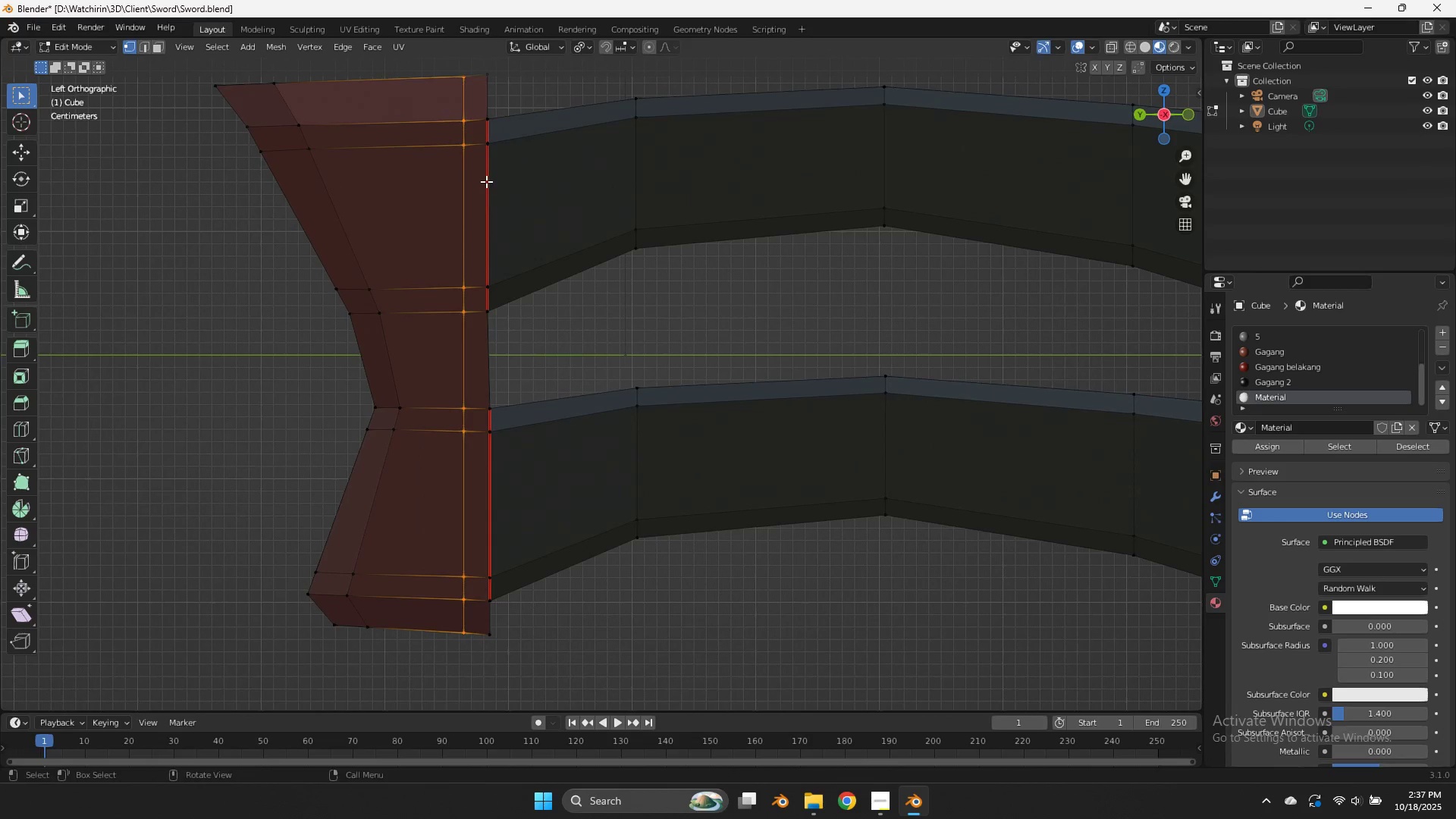 
scroll: coordinate [544, 228], scroll_direction: down, amount: 6.0
 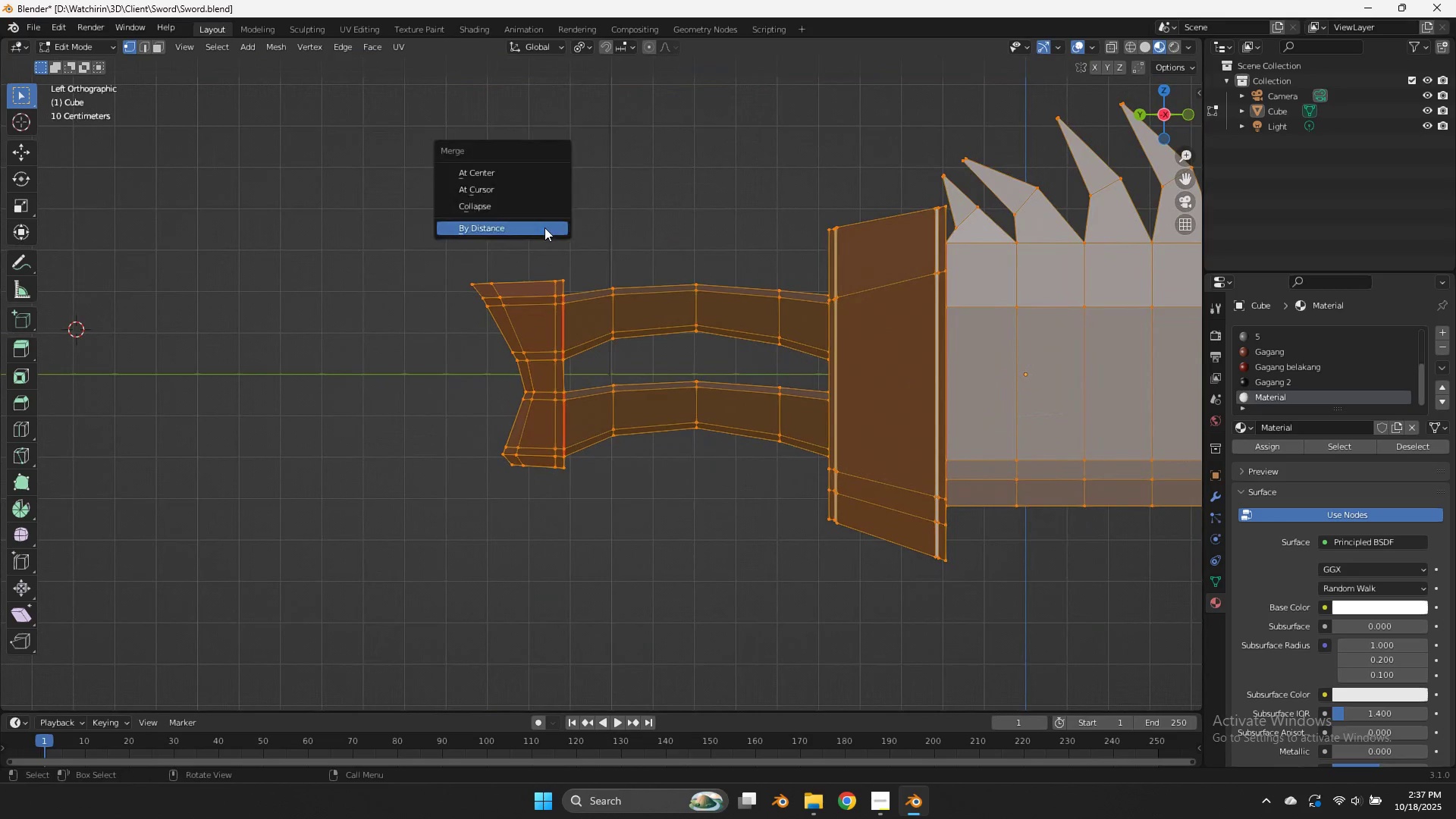 
type(am)
 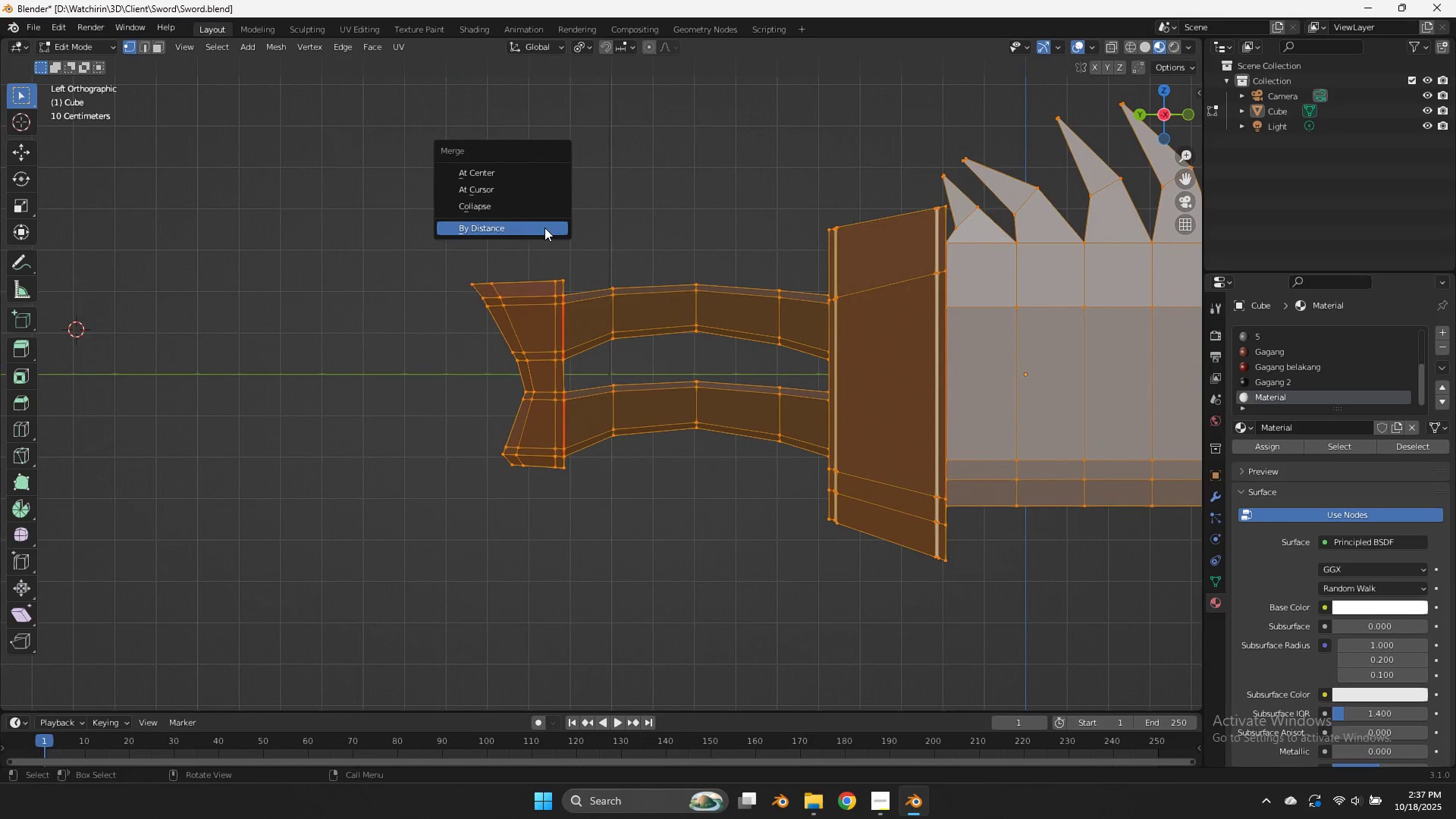 
left_click([544, 228])
 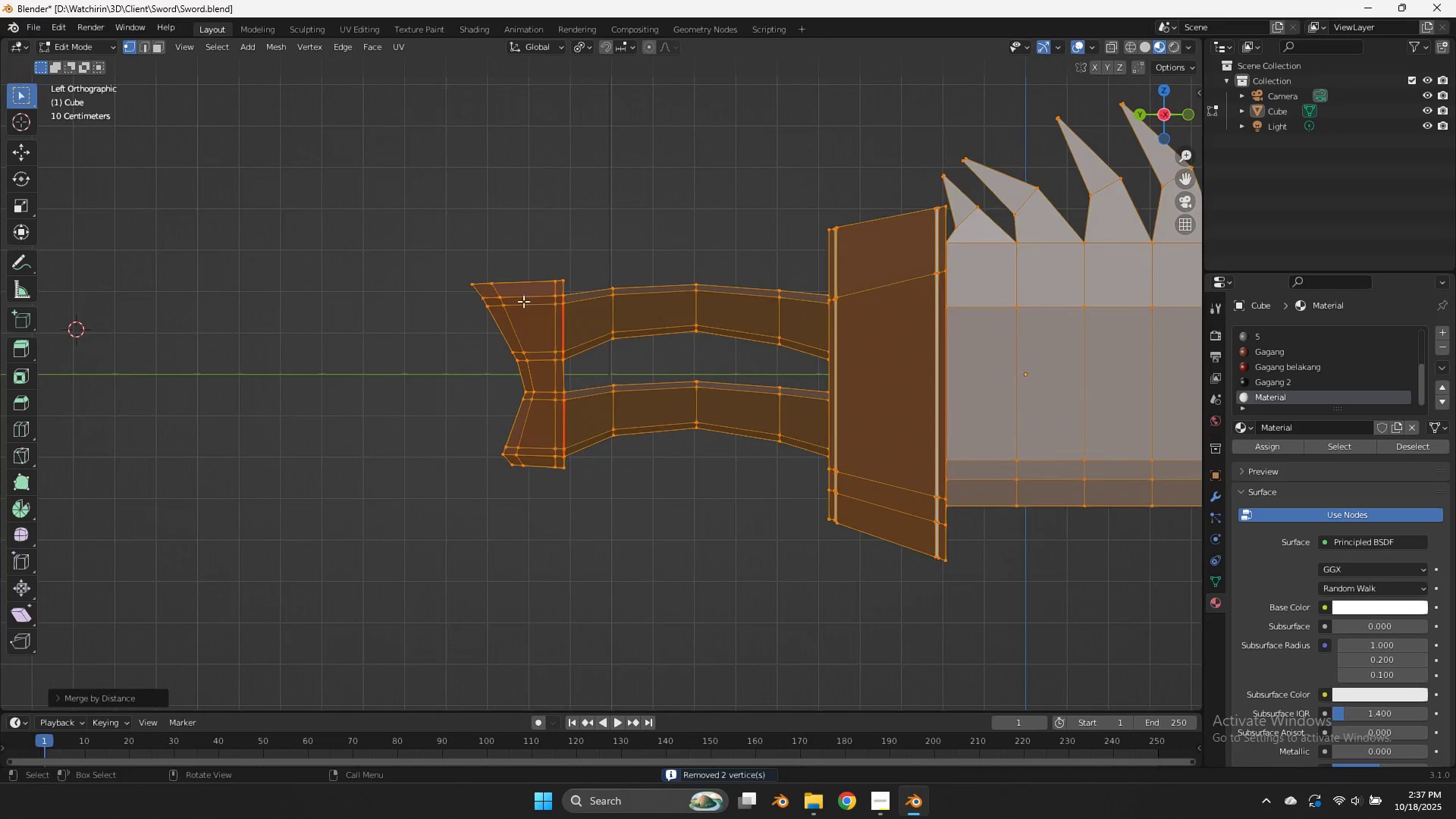 
scroll: coordinate [525, 301], scroll_direction: up, amount: 3.0
 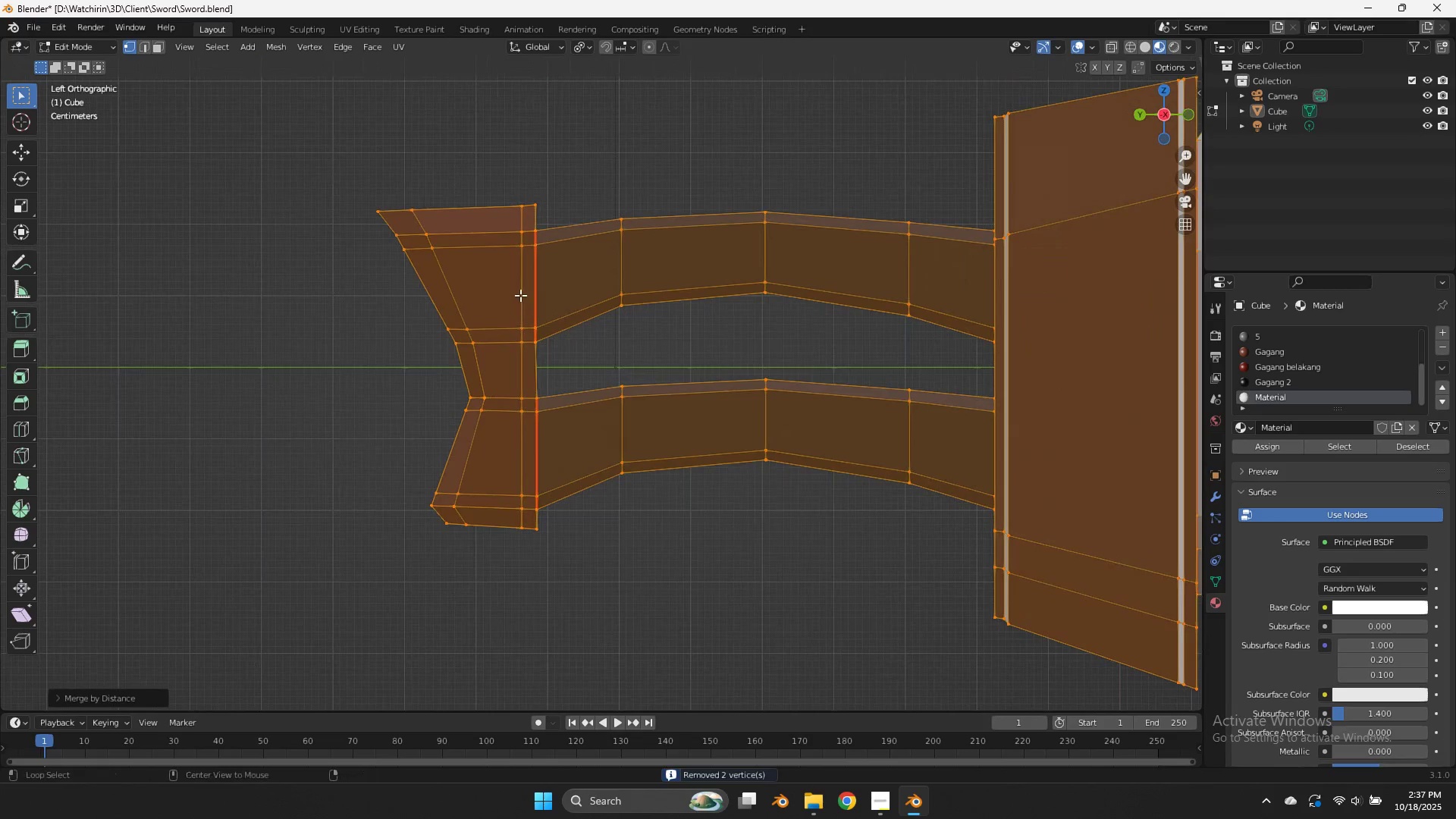 
hold_key(key=AltLeft, duration=0.66)
left_click([519, 293])
 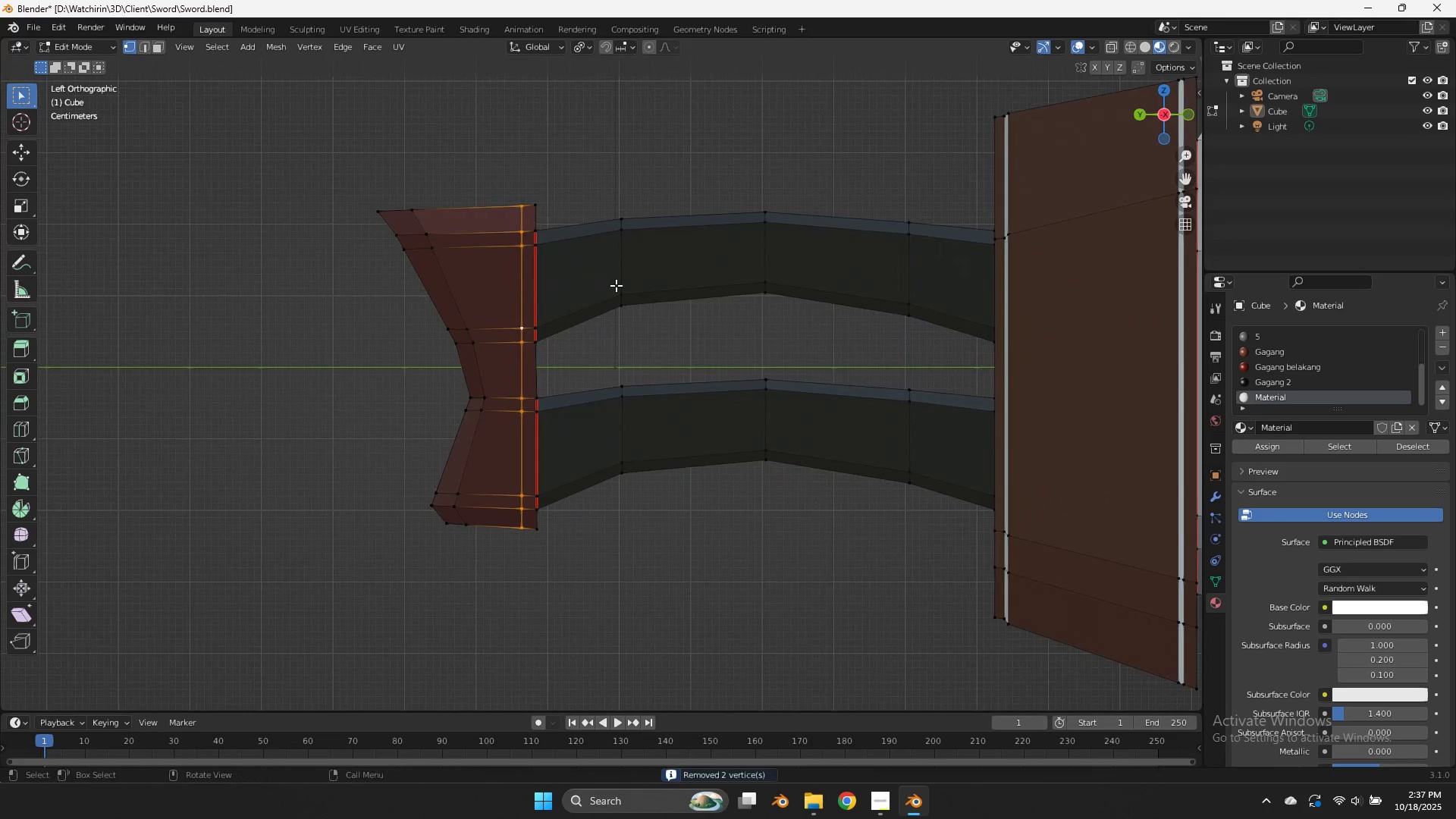 
key(Control+B)
 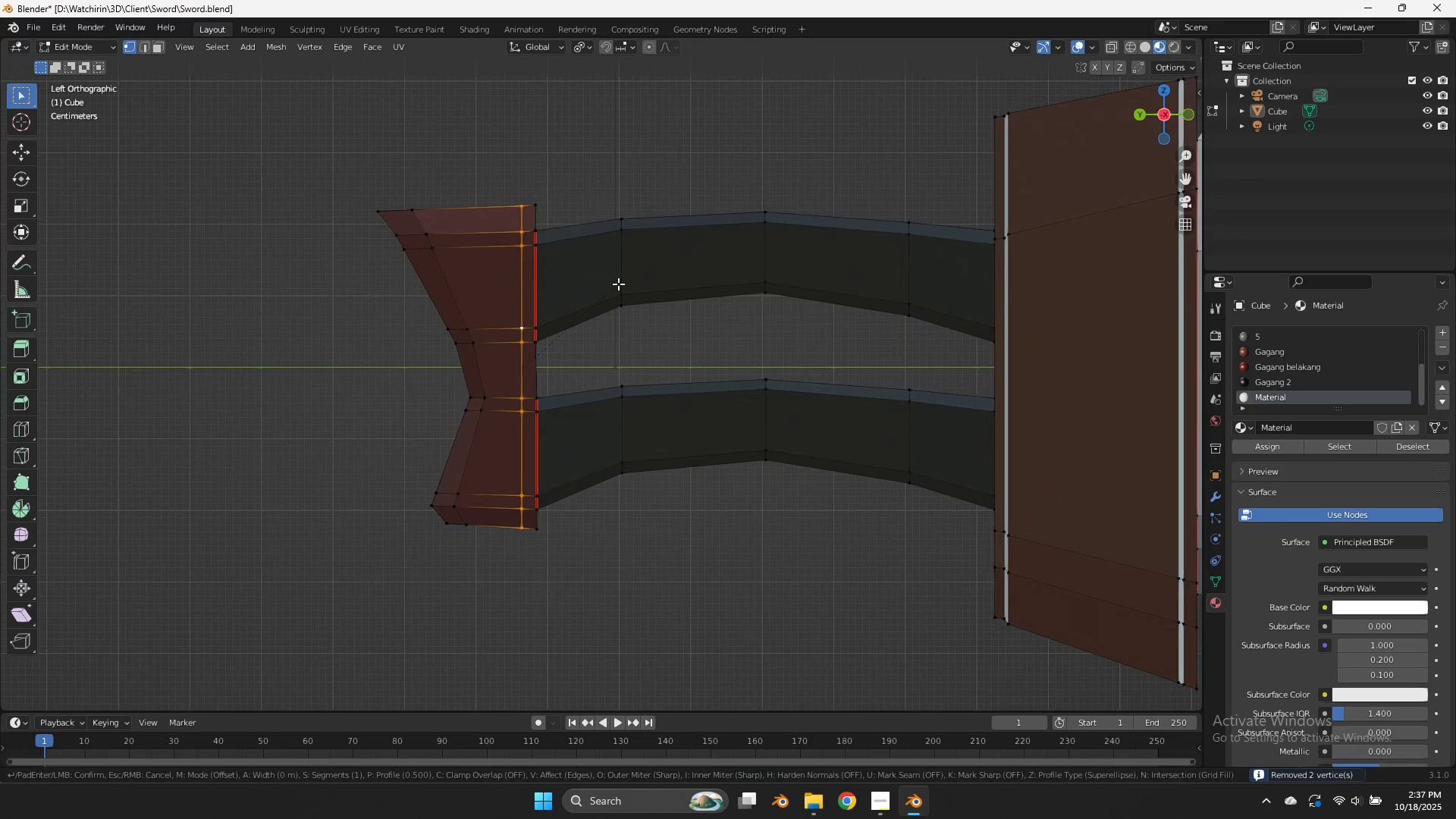 
hold_key(key=ShiftLeft, duration=3.1)
 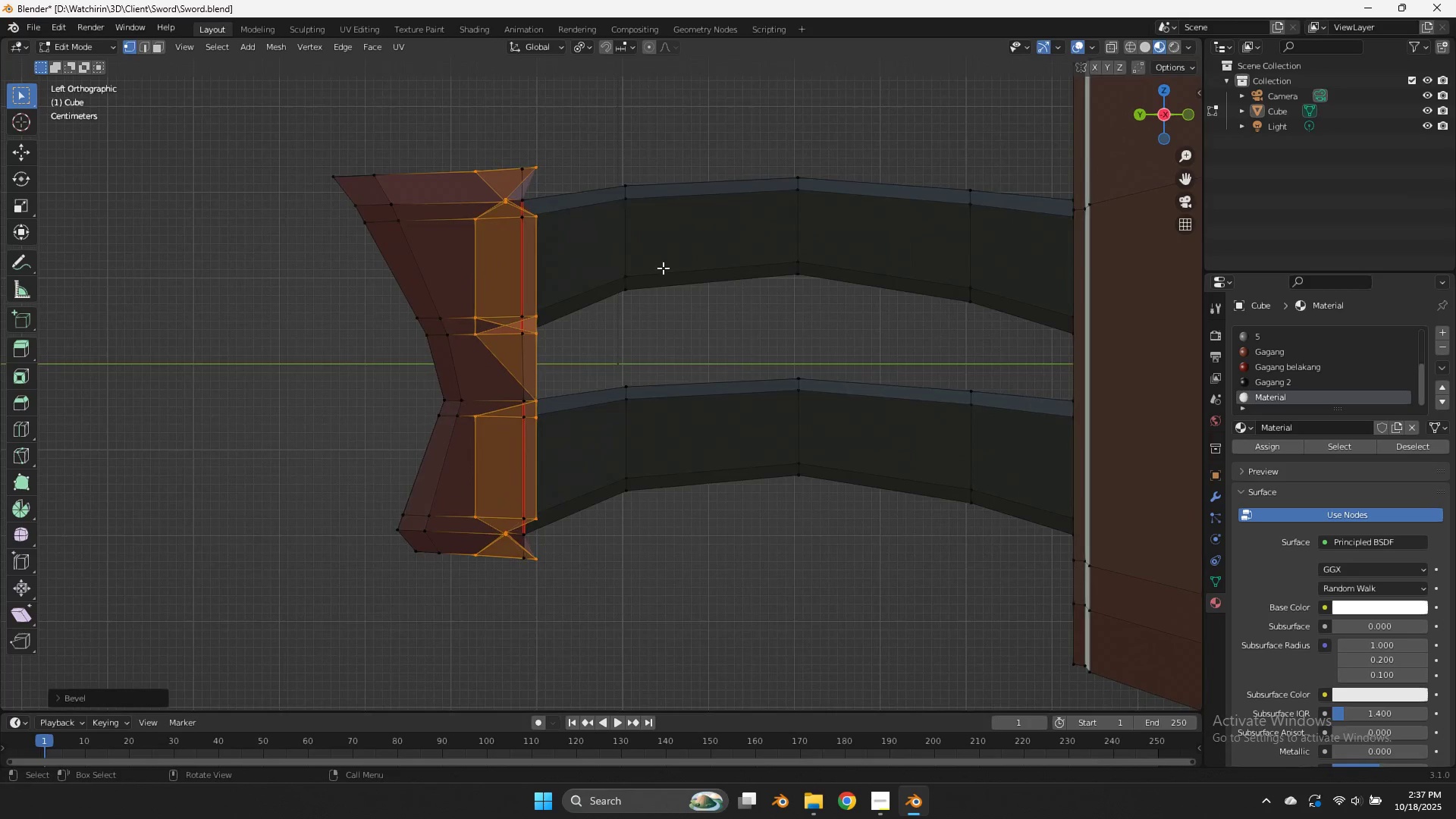 
scroll: coordinate [663, 267], scroll_direction: none, amount: 0.0
 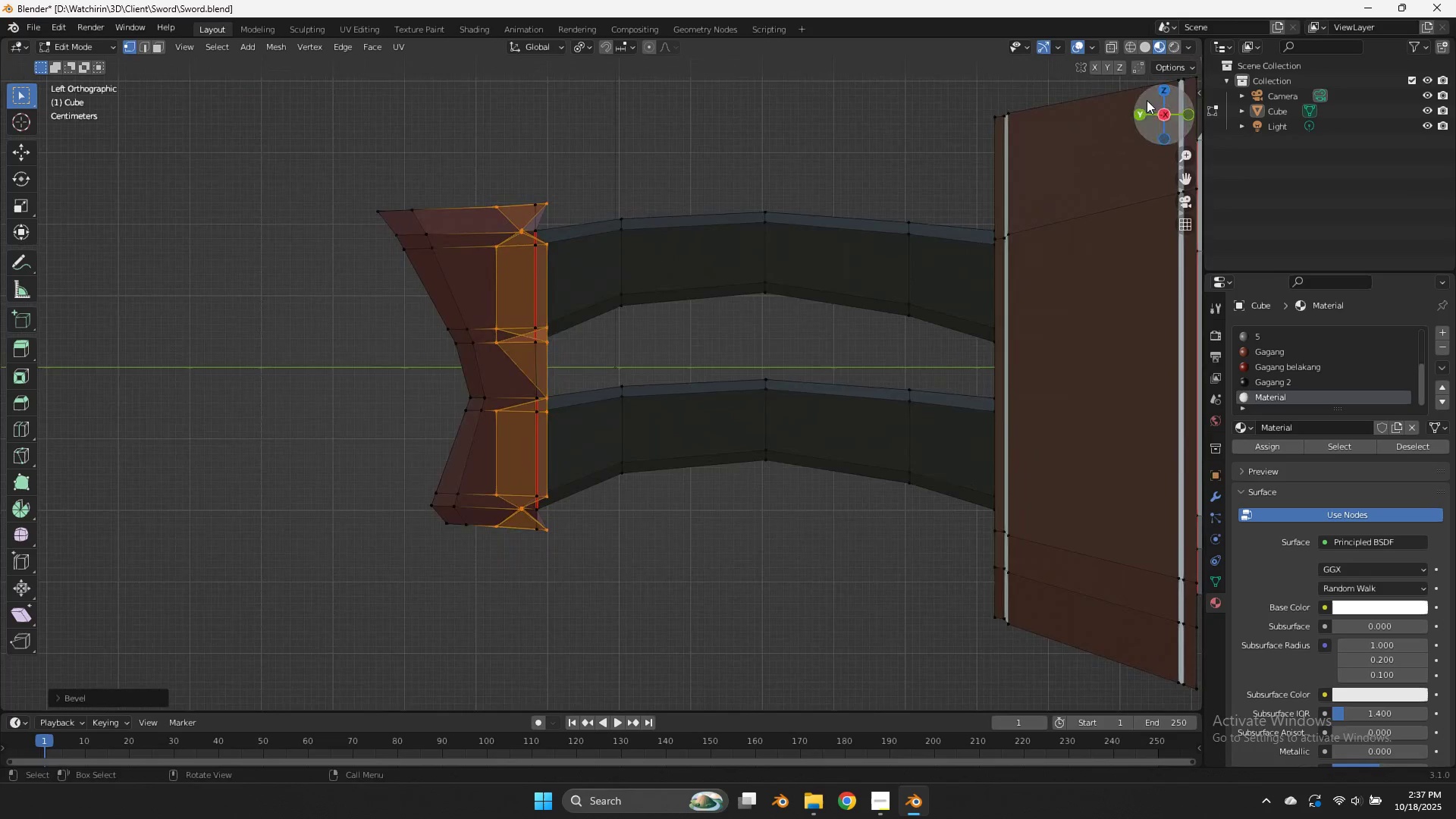 
left_click_drag(start_coordinate=[1174, 113], to_coordinate=[1141, 162])
 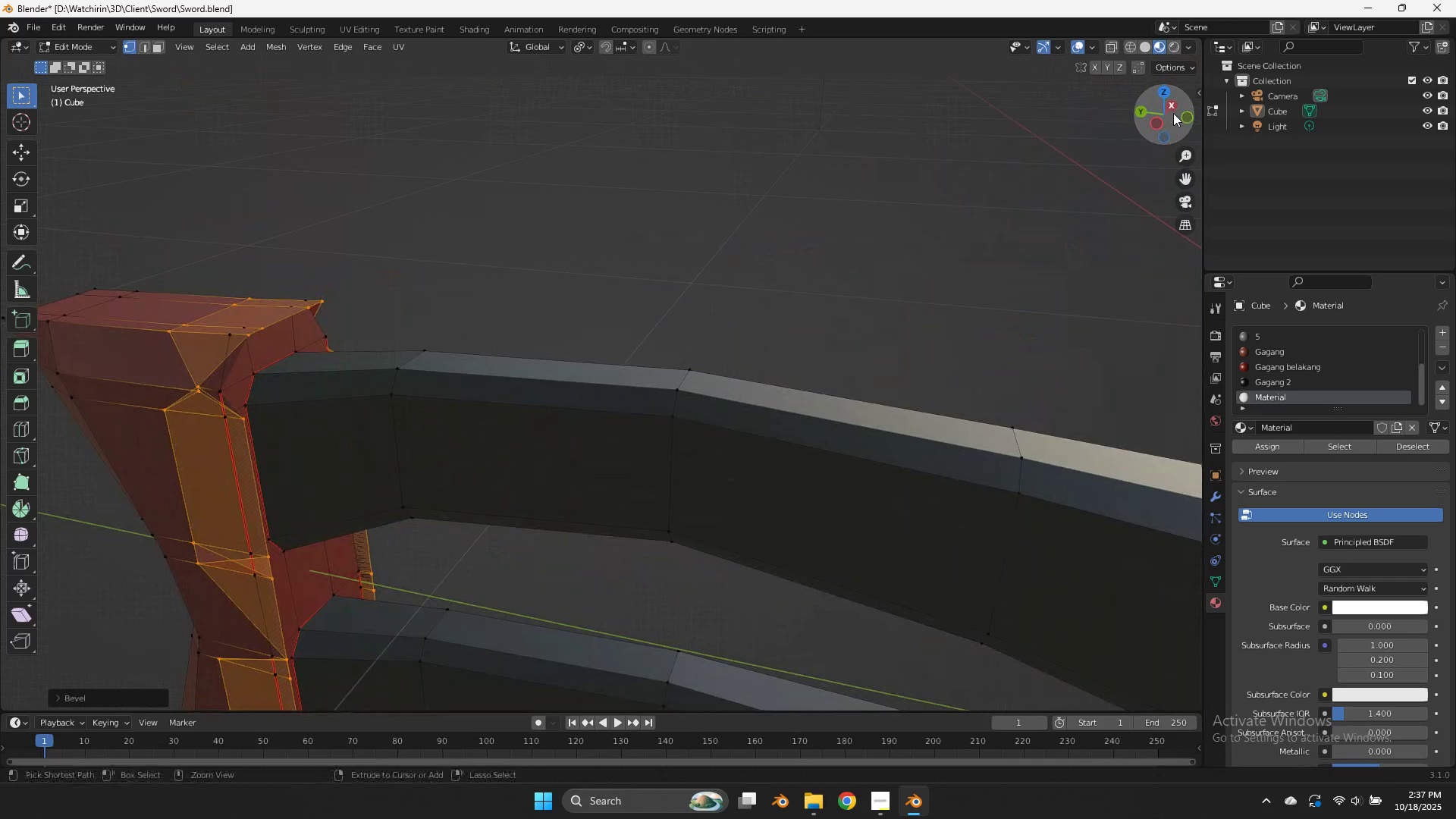 
key(Control+Z)
 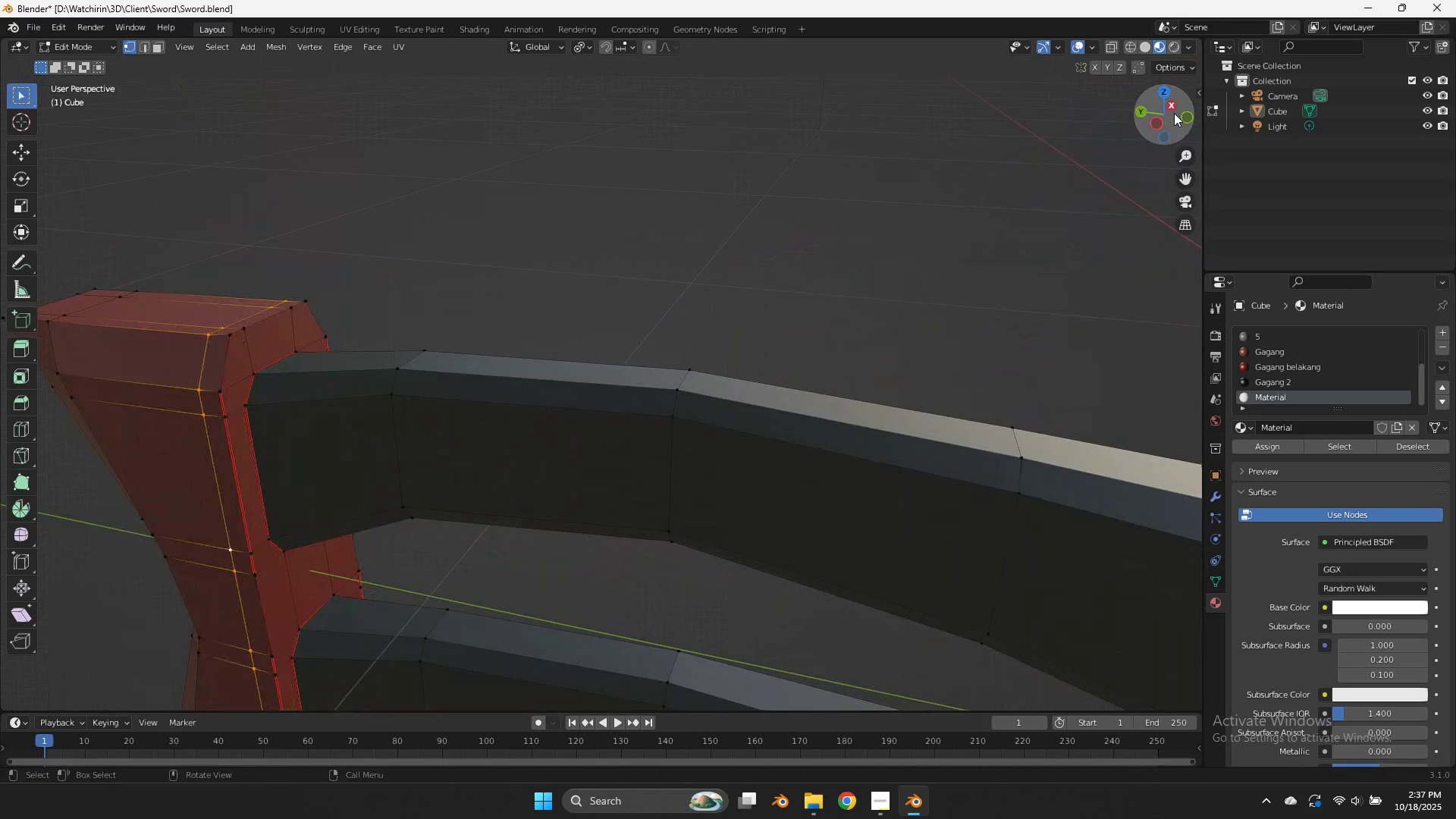 
left_click_drag(start_coordinate=[1173, 113], to_coordinate=[1185, 115])
 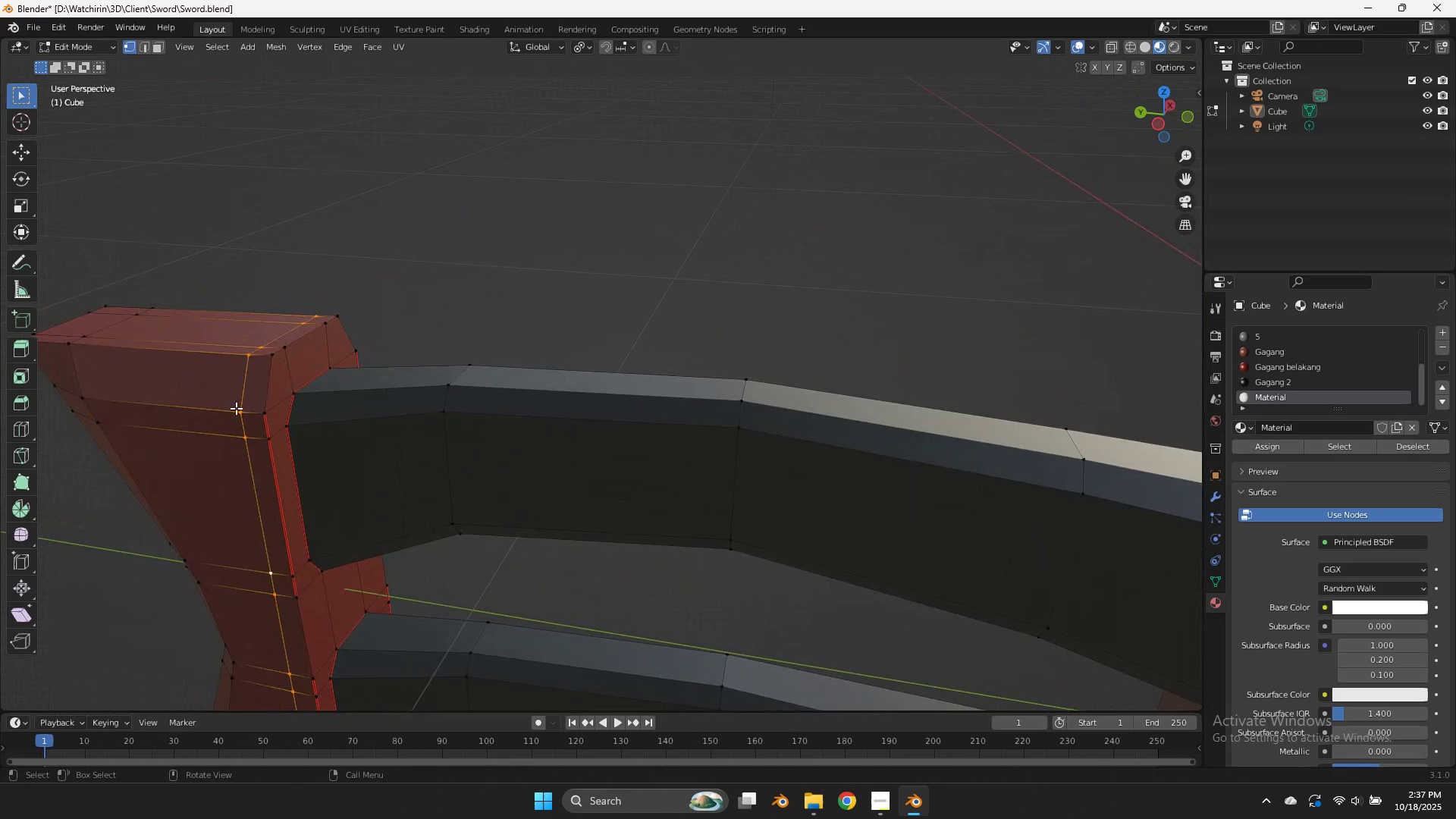 
left_click([235, 408])
 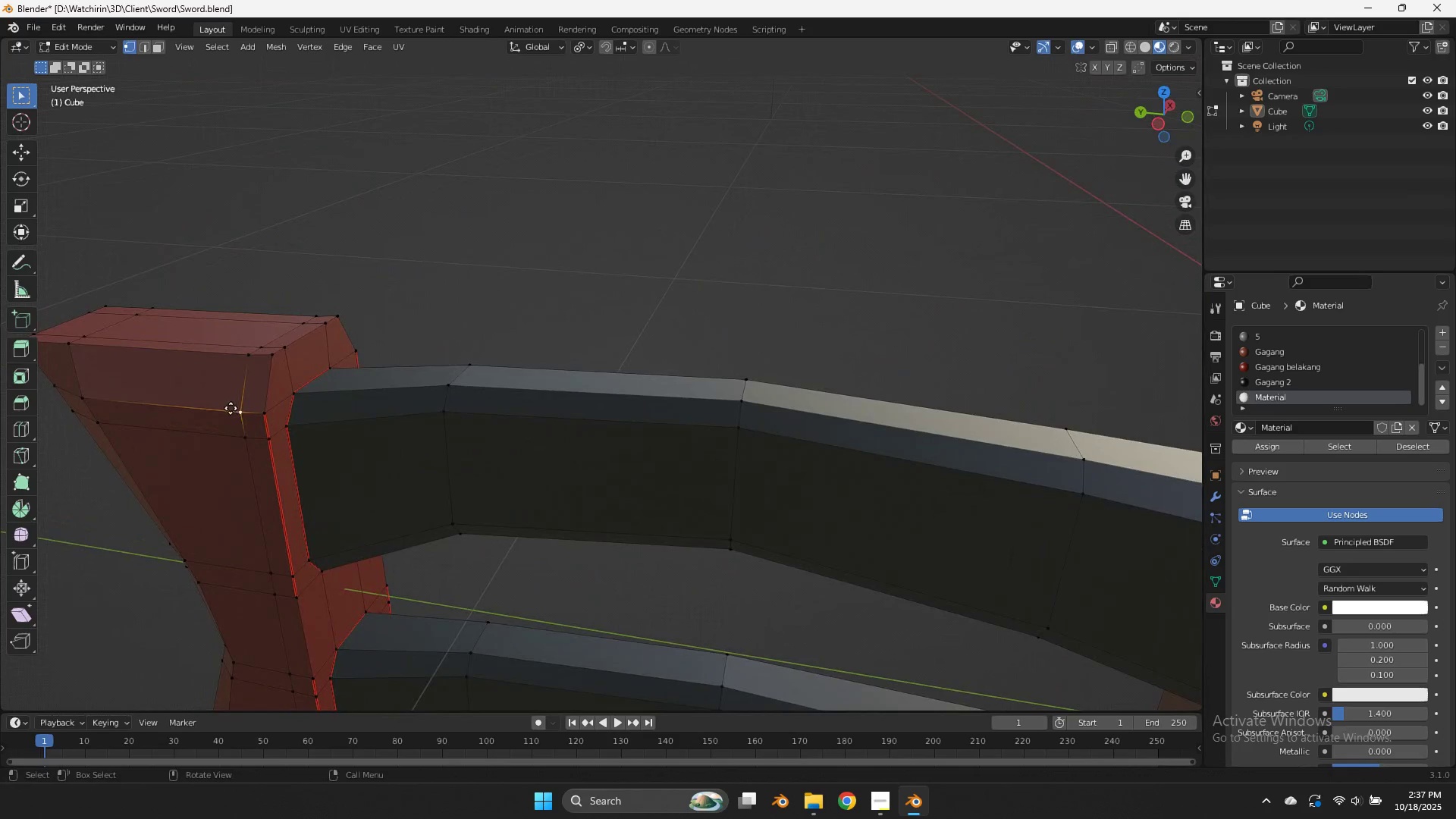 
key(G)
 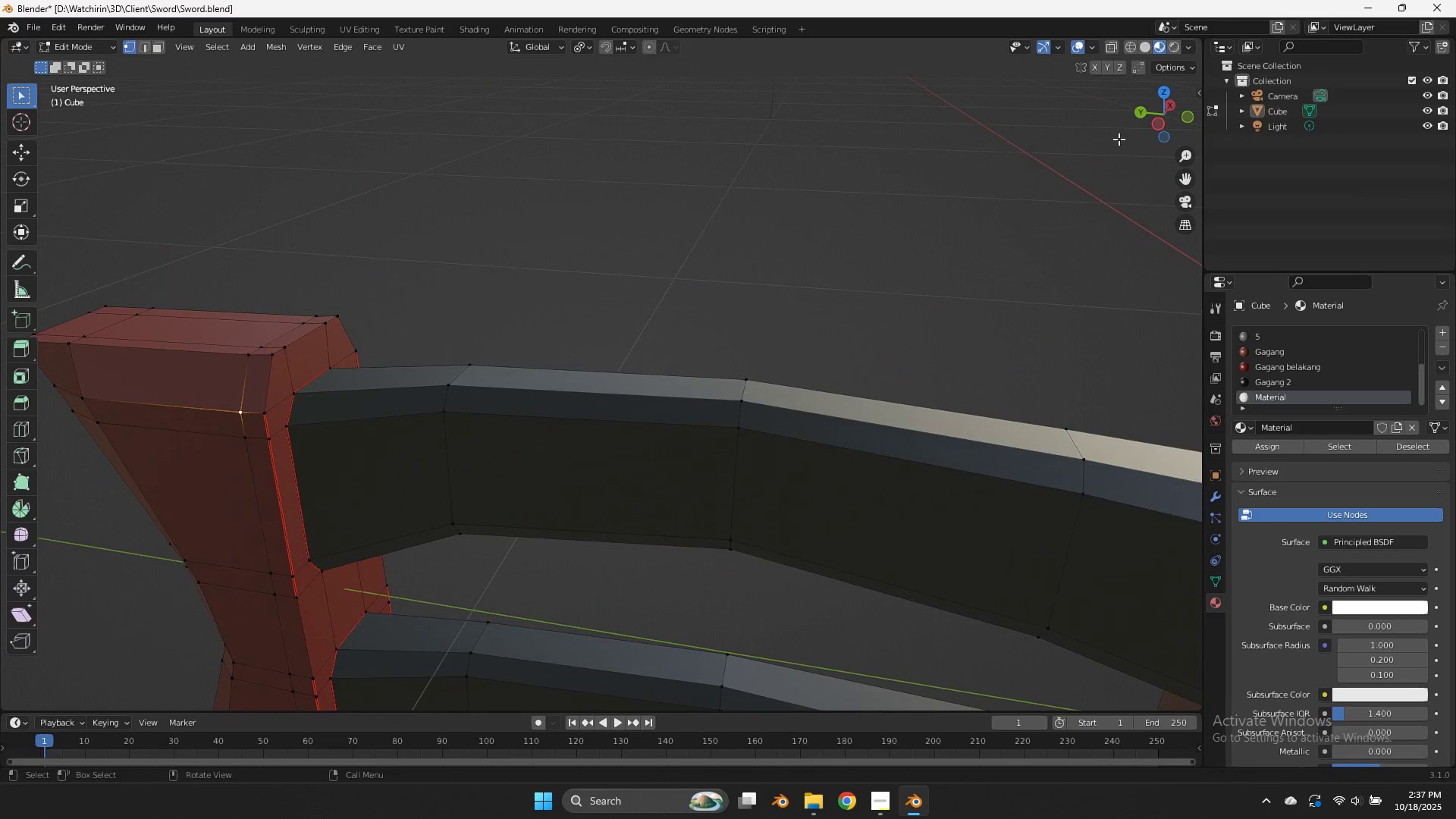 
left_click([1151, 128])
 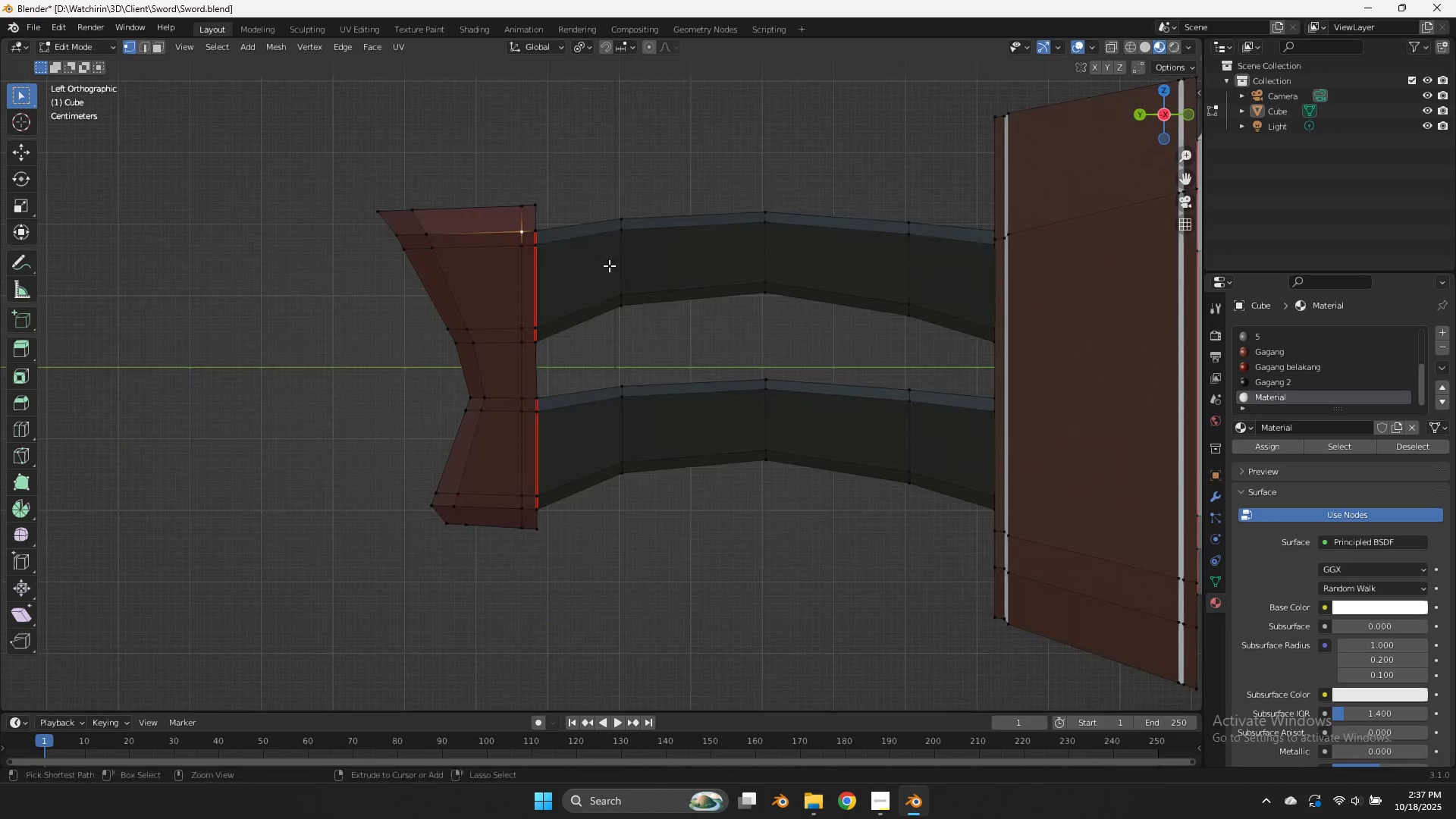 
key(Control+R)
 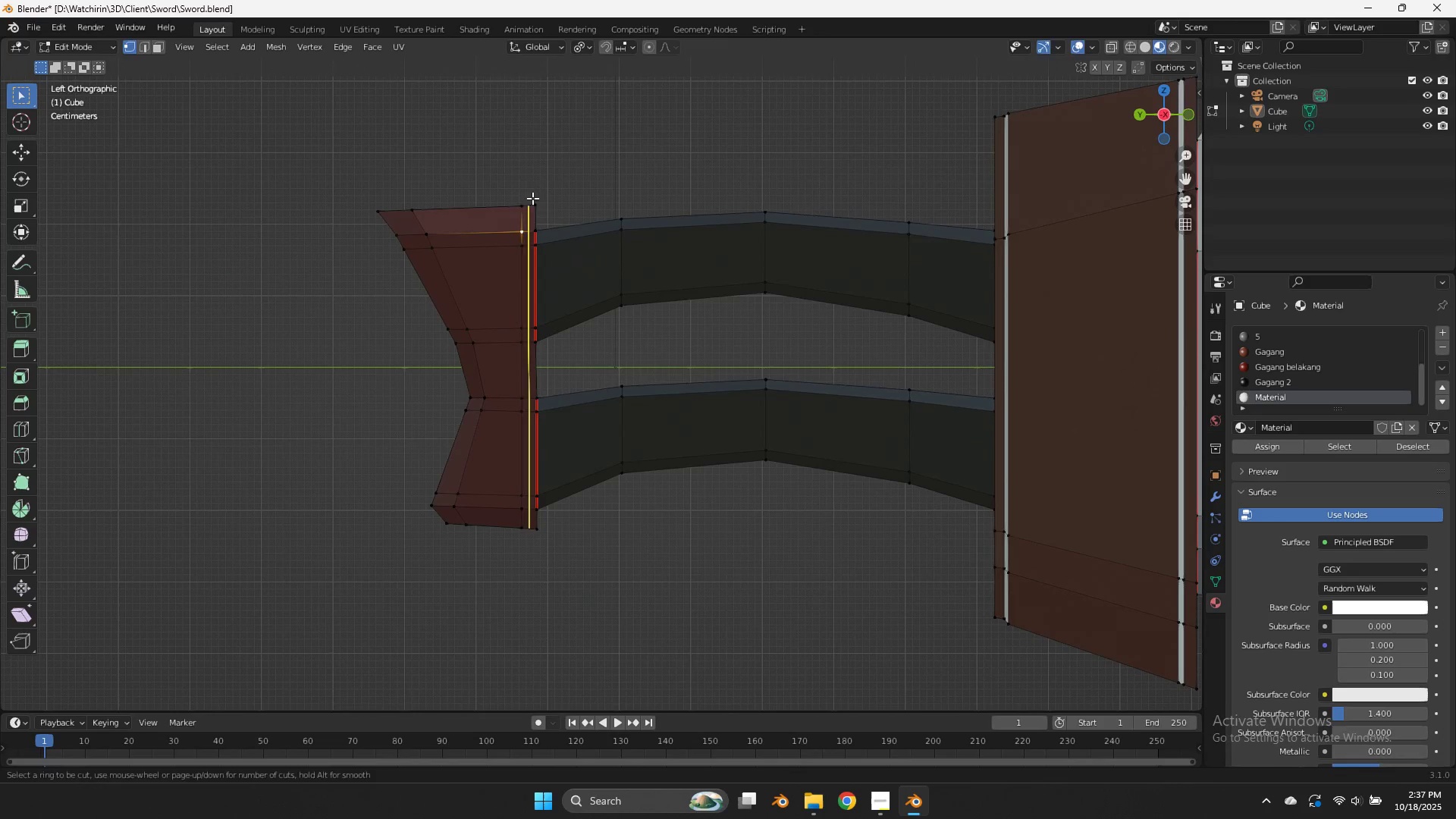 
left_click([532, 198])
 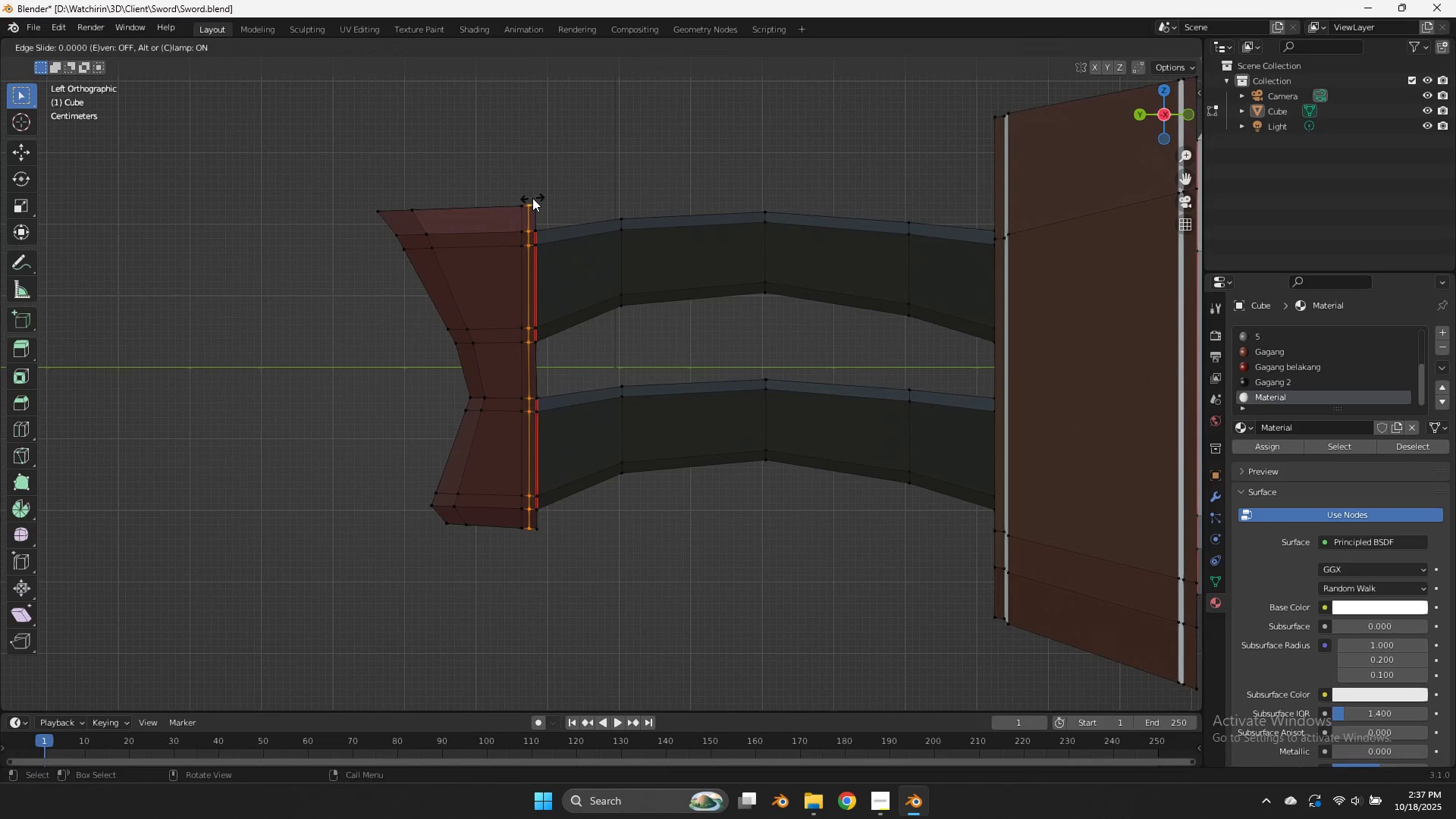 
hold_key(key=ShiftLeft, duration=1.23)
left_click([517, 198])
 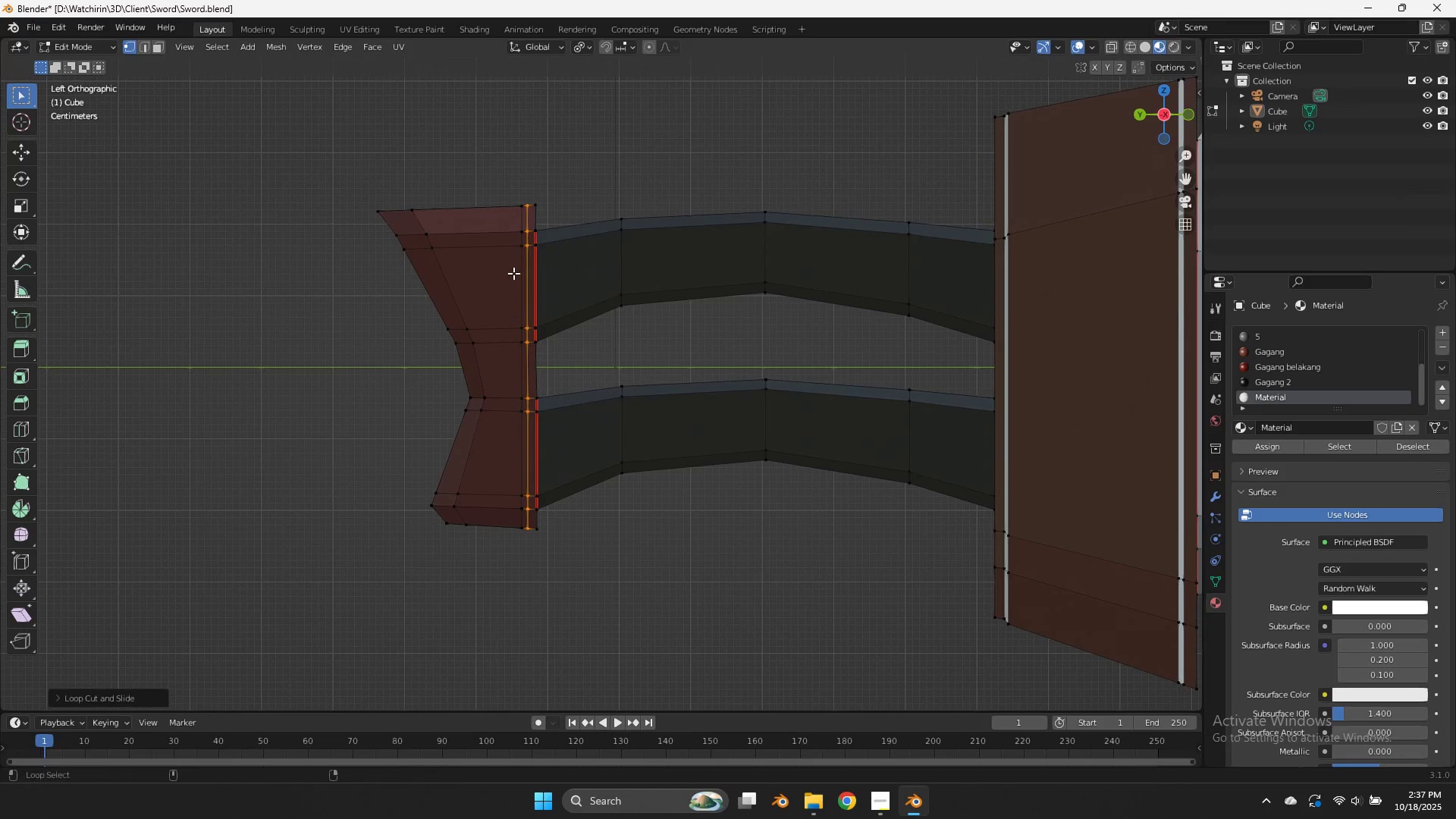 
hold_key(key=ShiftLeft, duration=0.78)
hold_key(key=AltLeft, duration=0.79)
left_click([516, 278])
 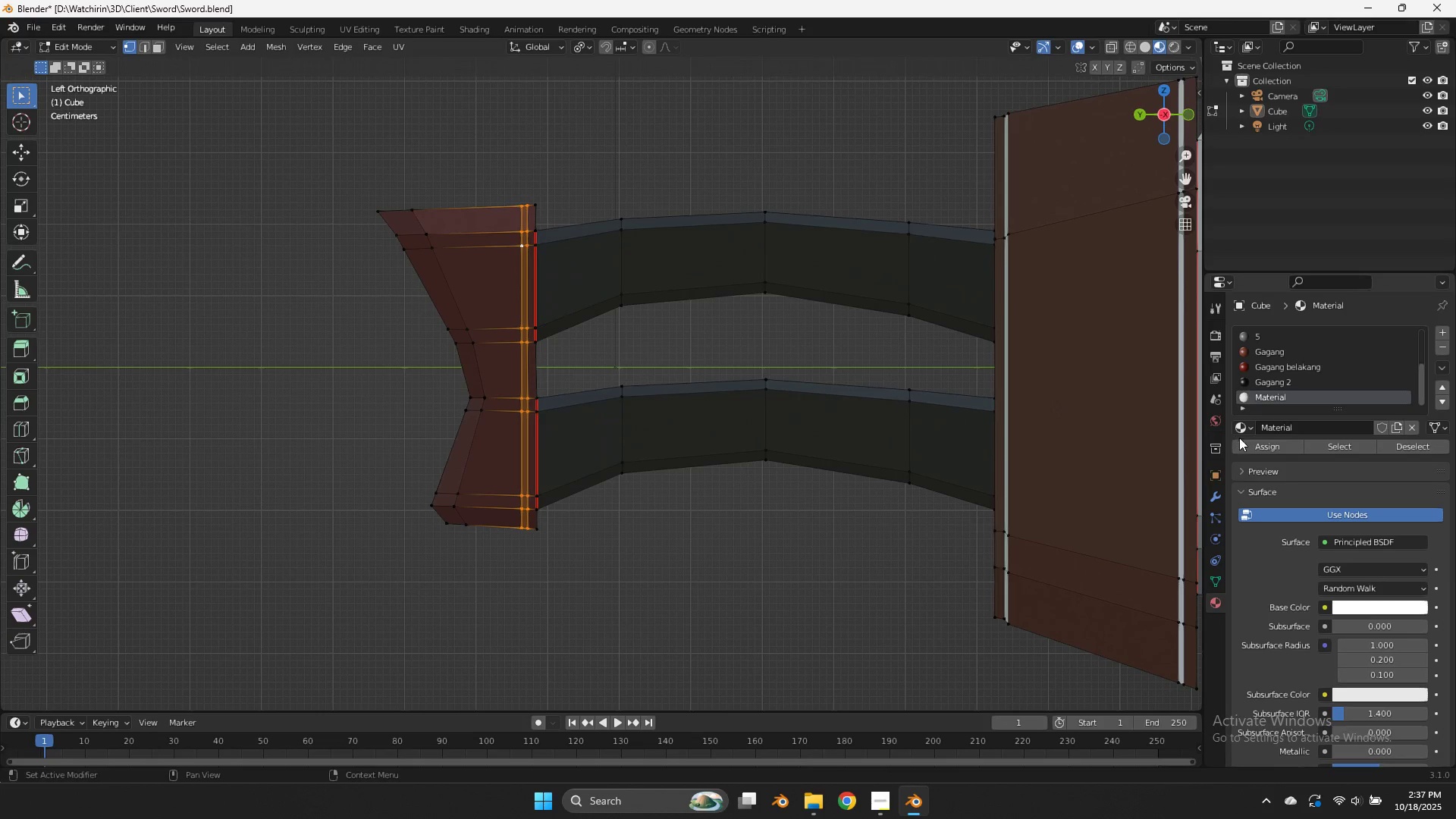 
left_click([1244, 443])
 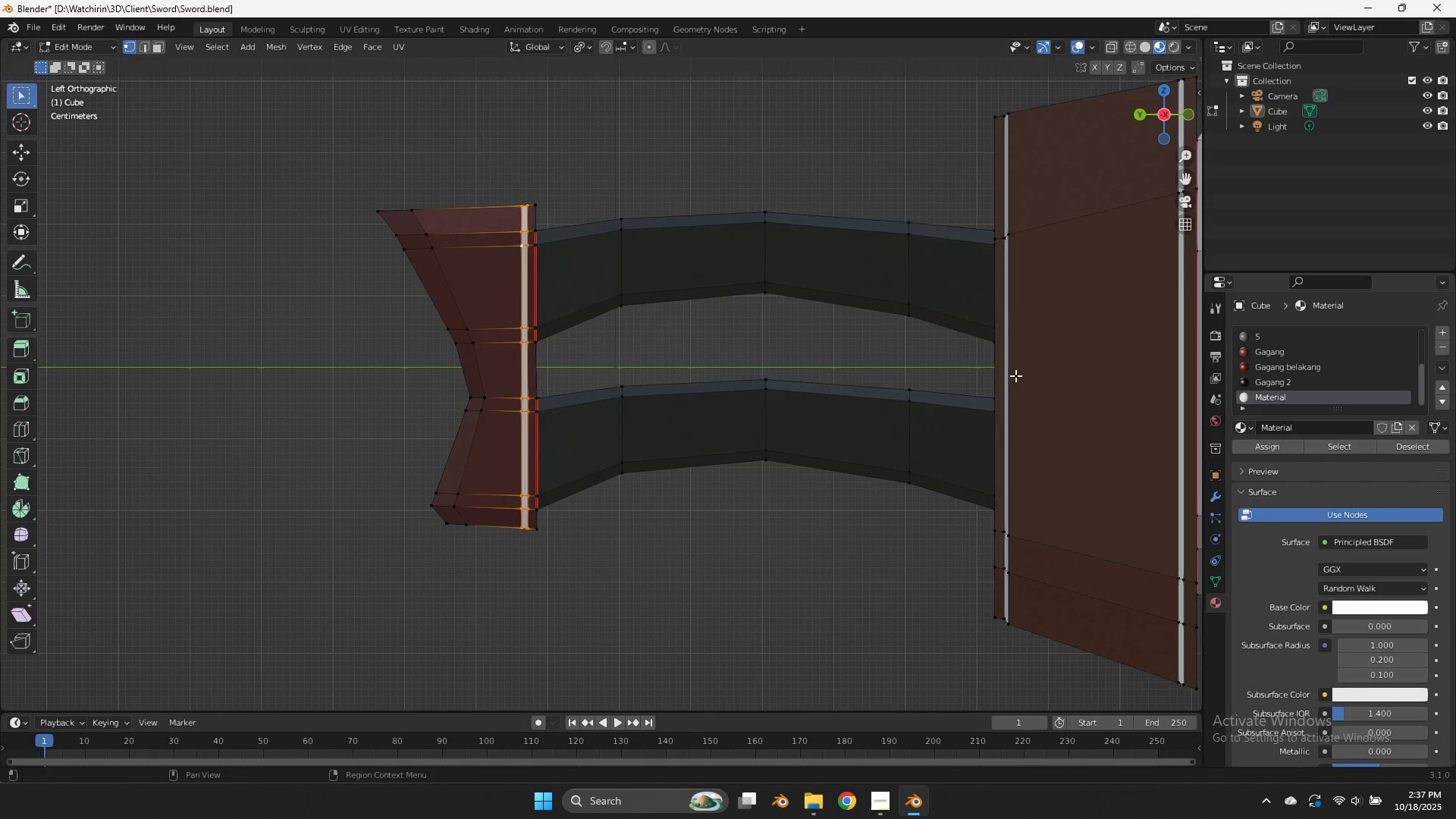 
key(Tab)
 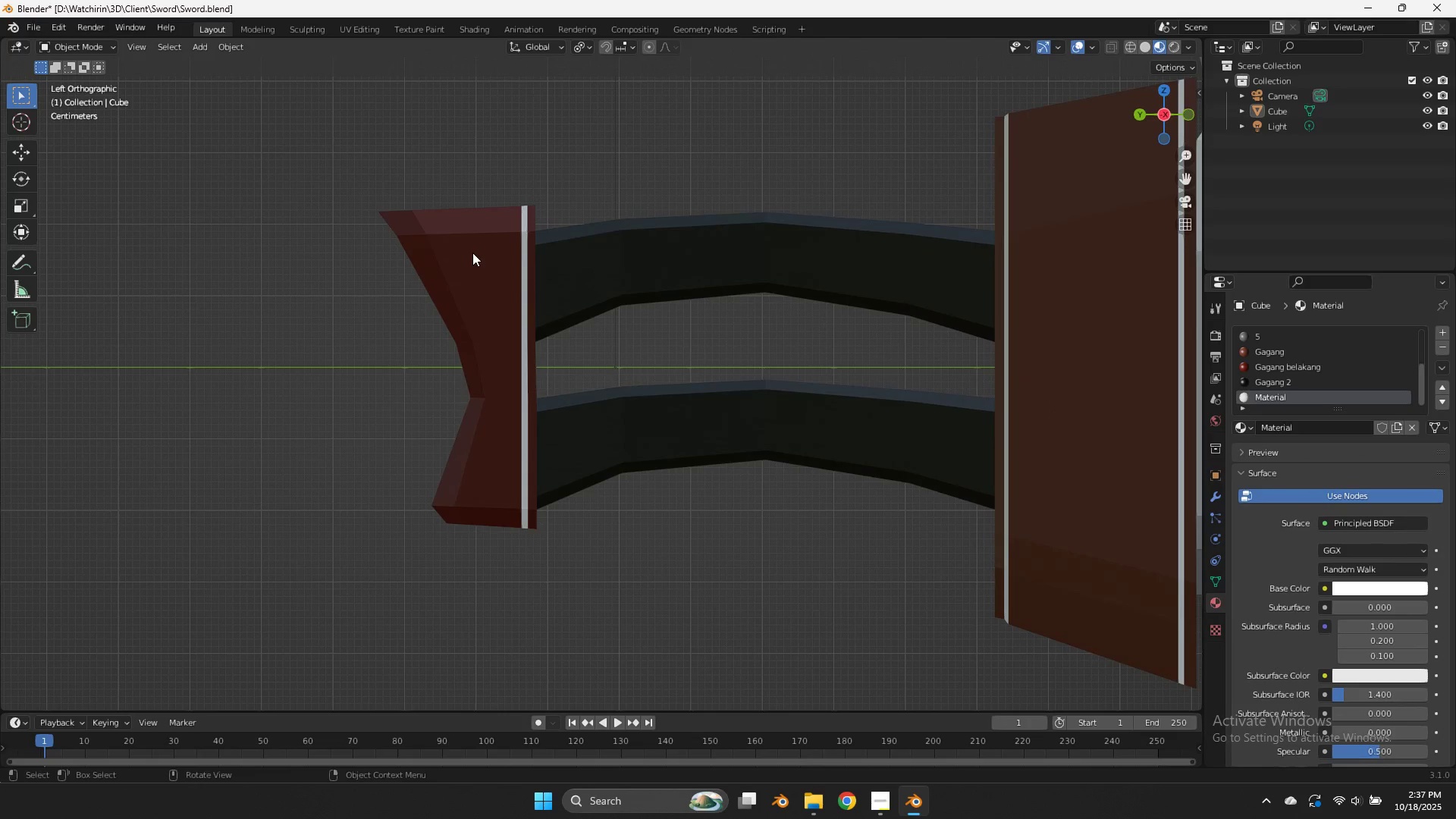 
key(Tab)
 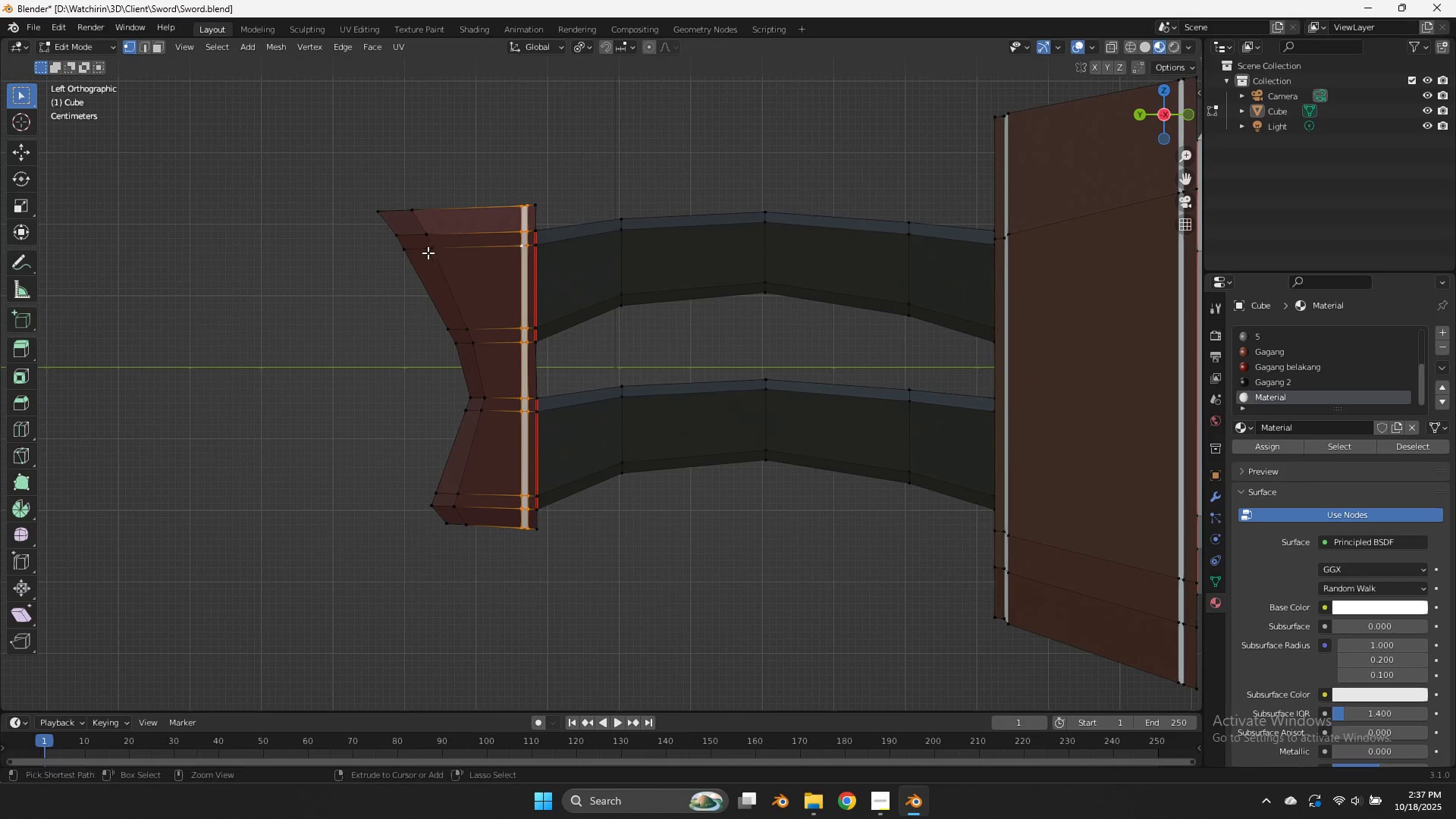 
key(Control+R)
 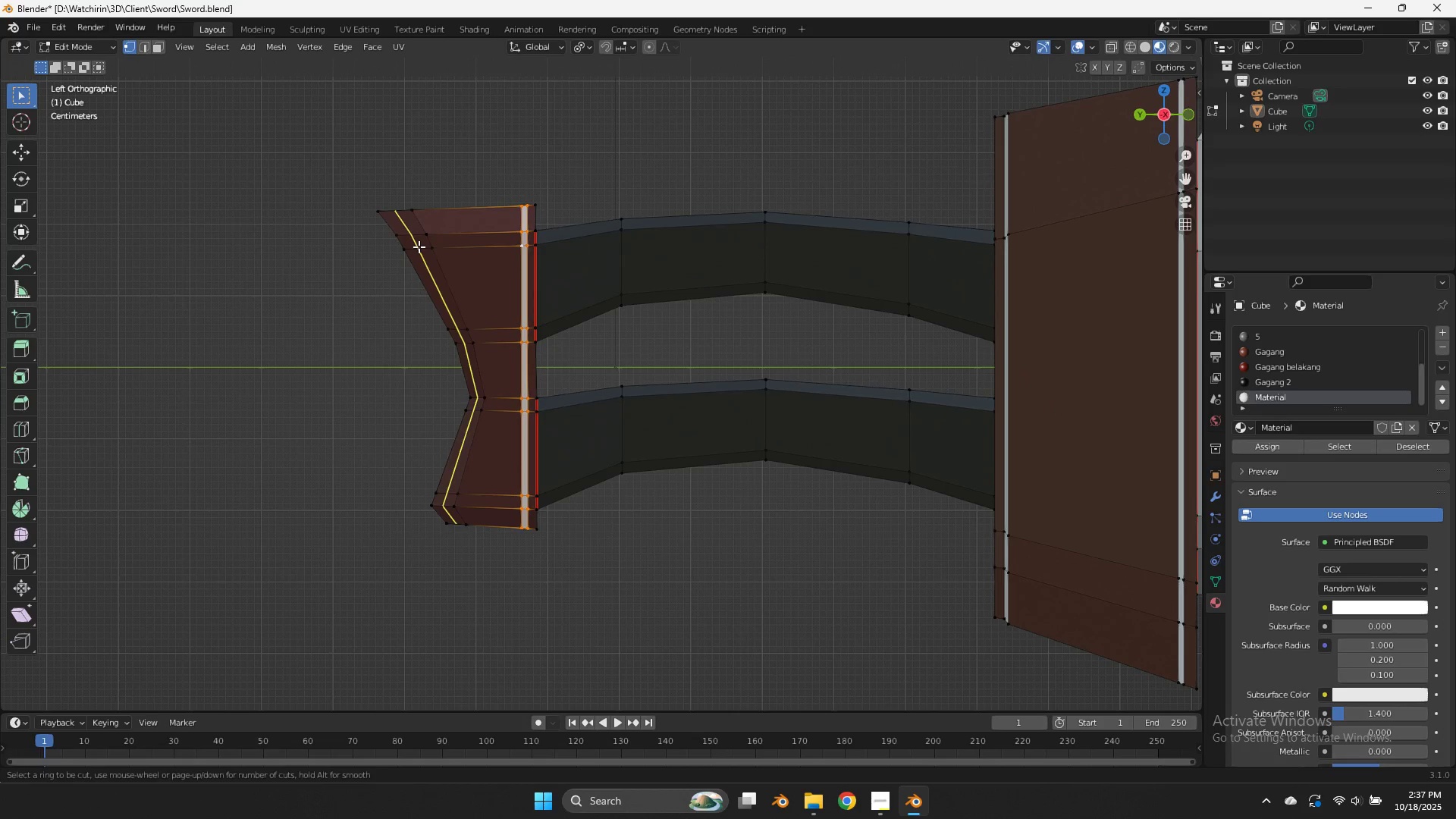 
left_click([419, 246])
 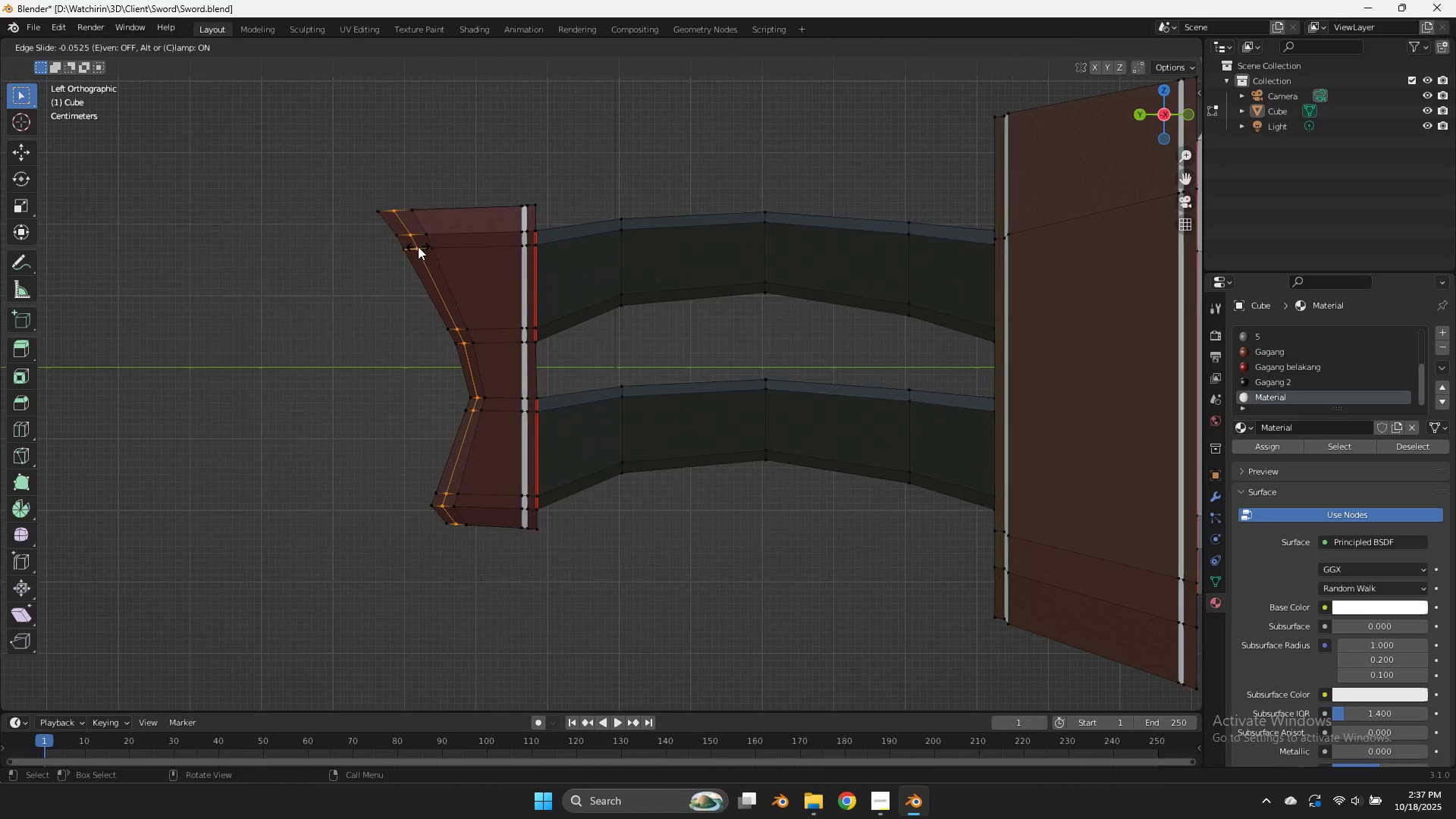 
hold_key(key=ShiftLeft, duration=3.44)
left_click([344, 243])
 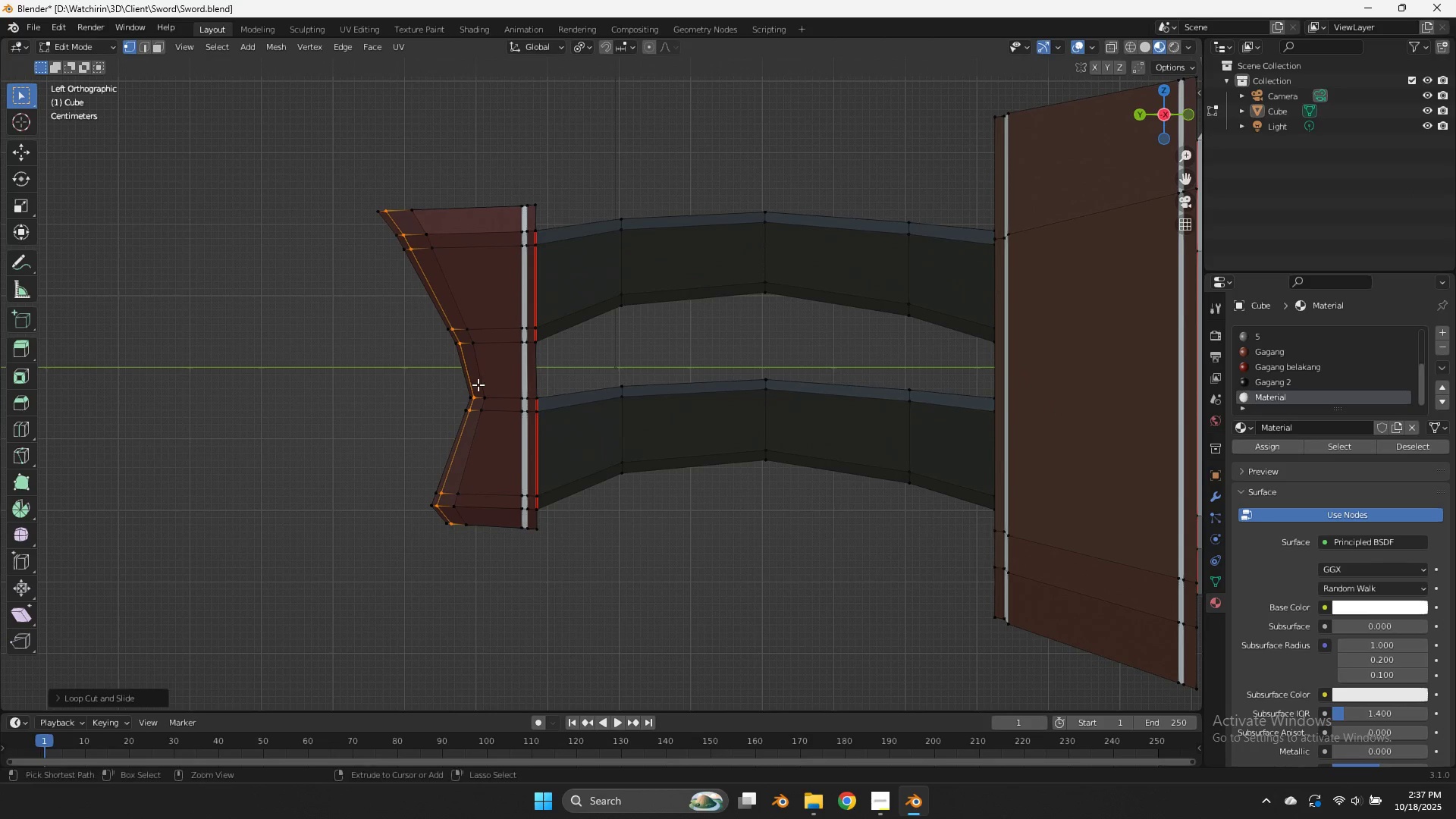 
key(Control+E)
 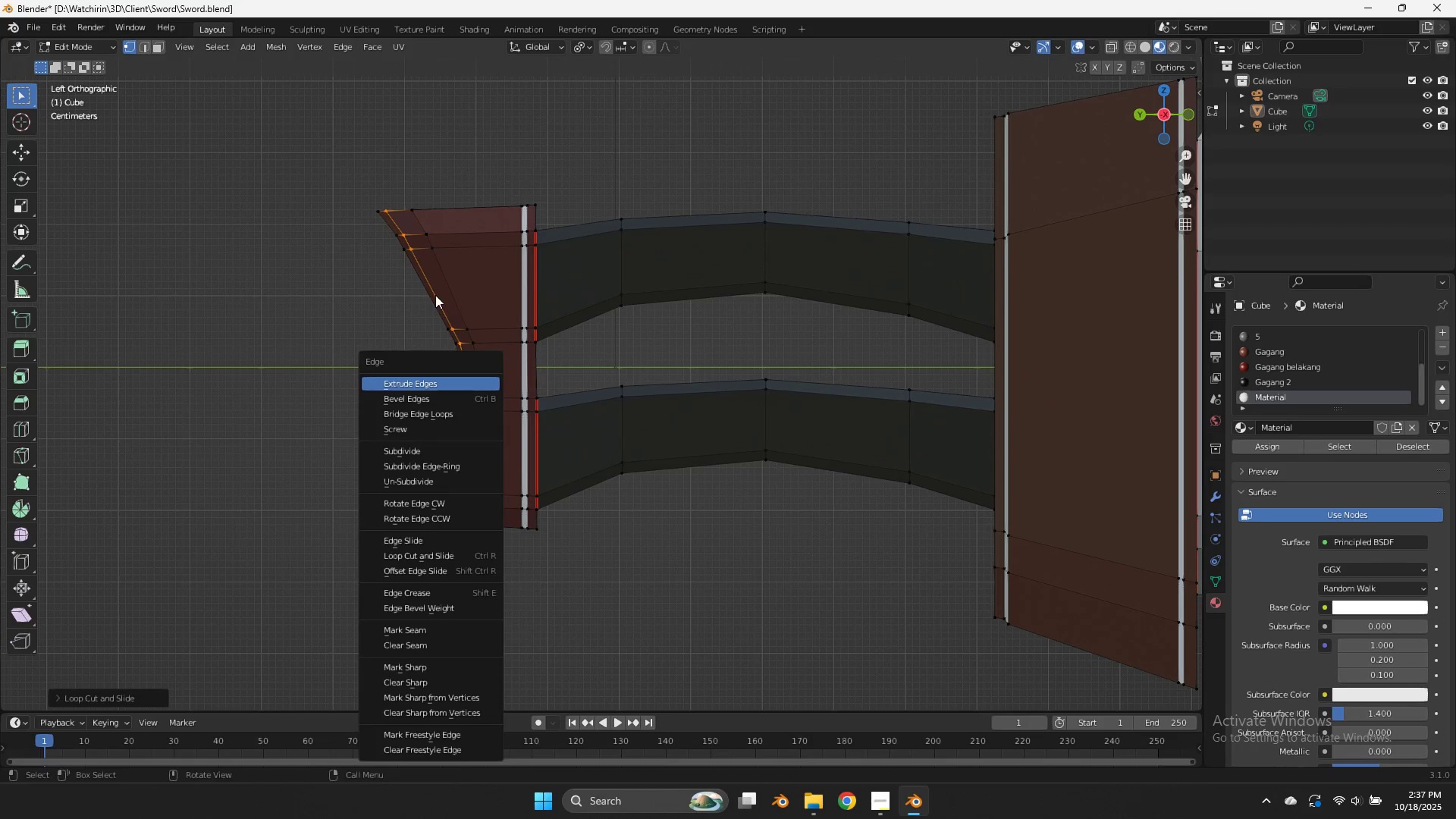 
key(Control+ControlLeft)
 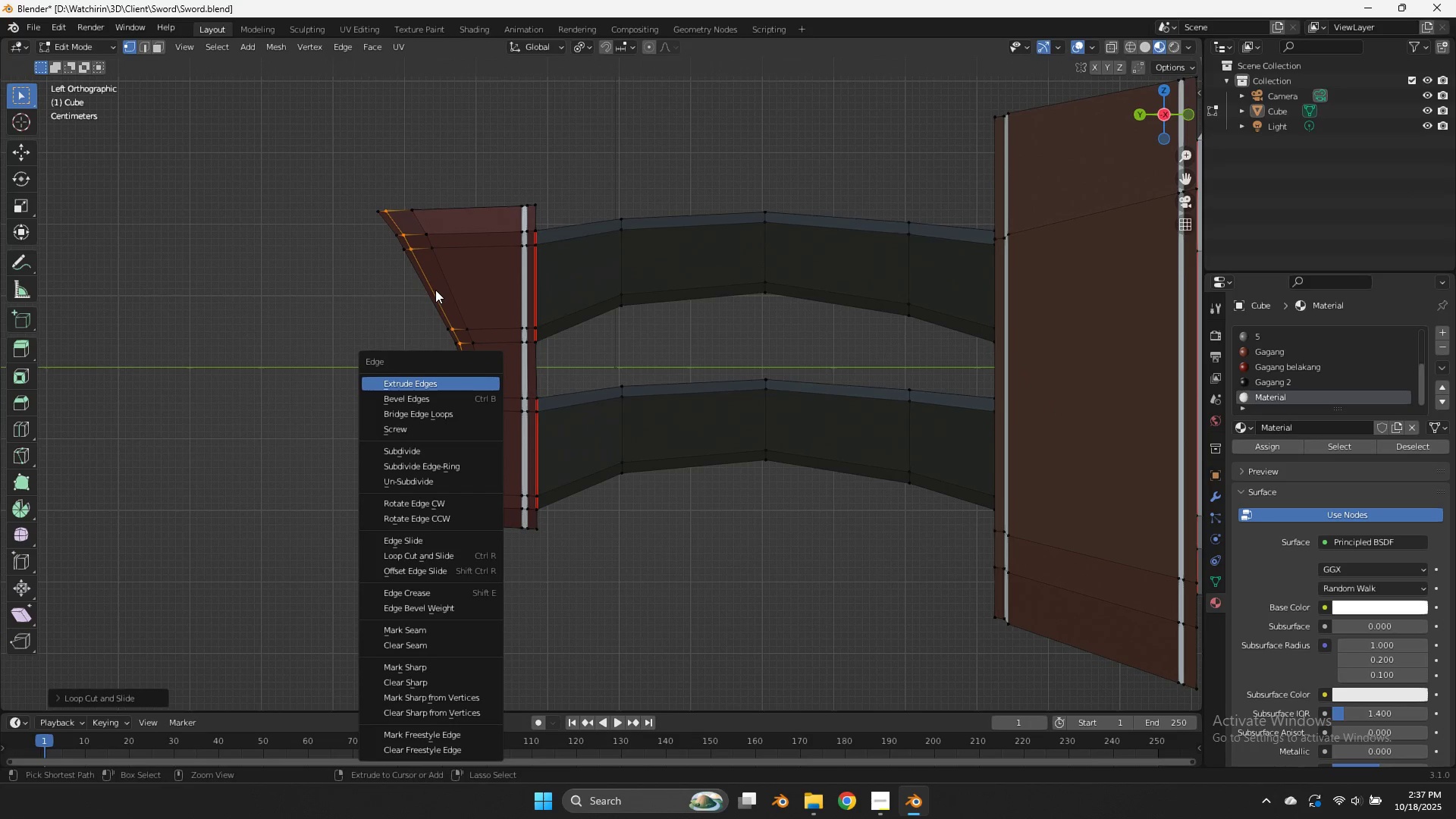 
key(Control+R)
 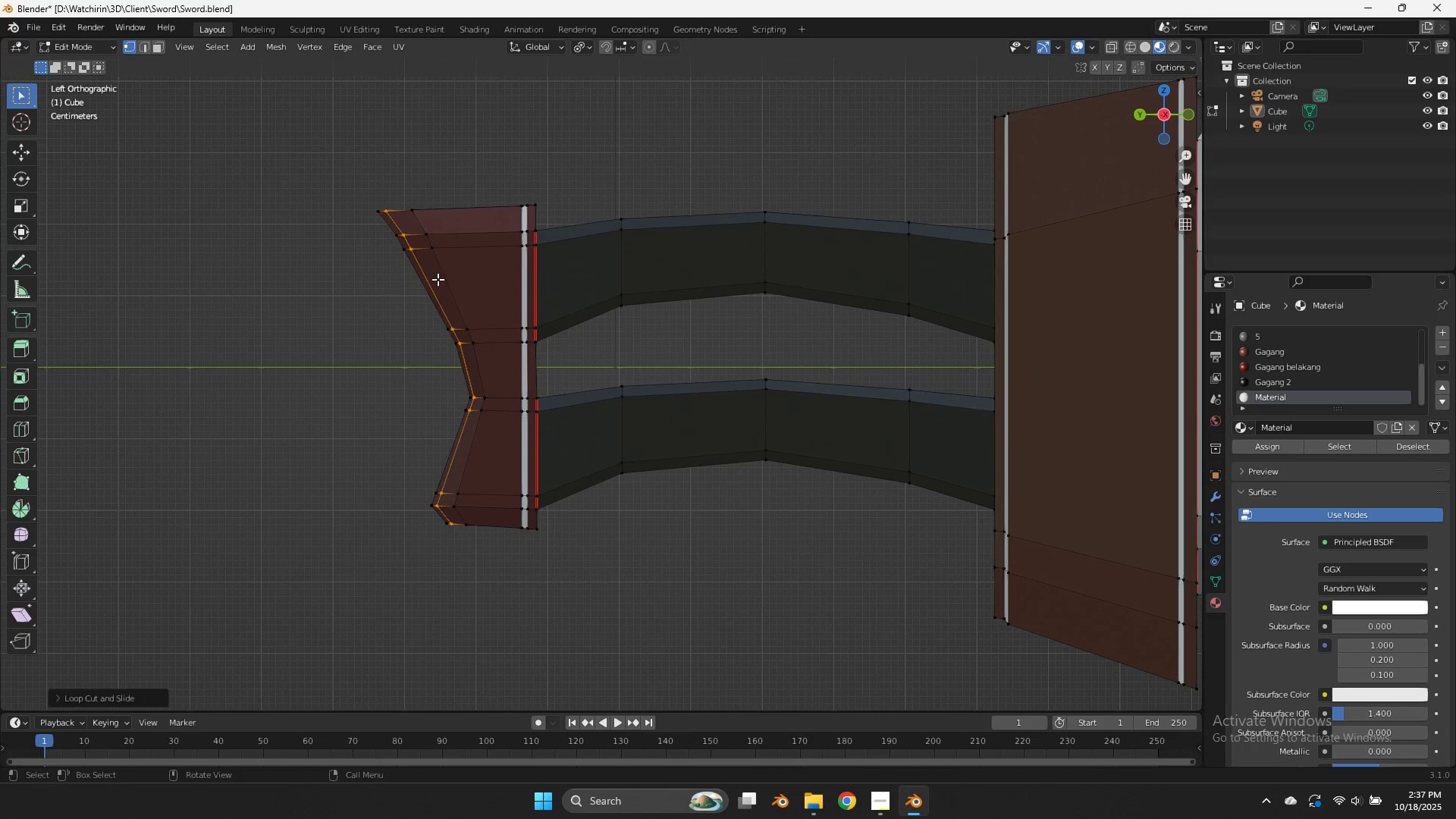 
left_click([438, 279])
 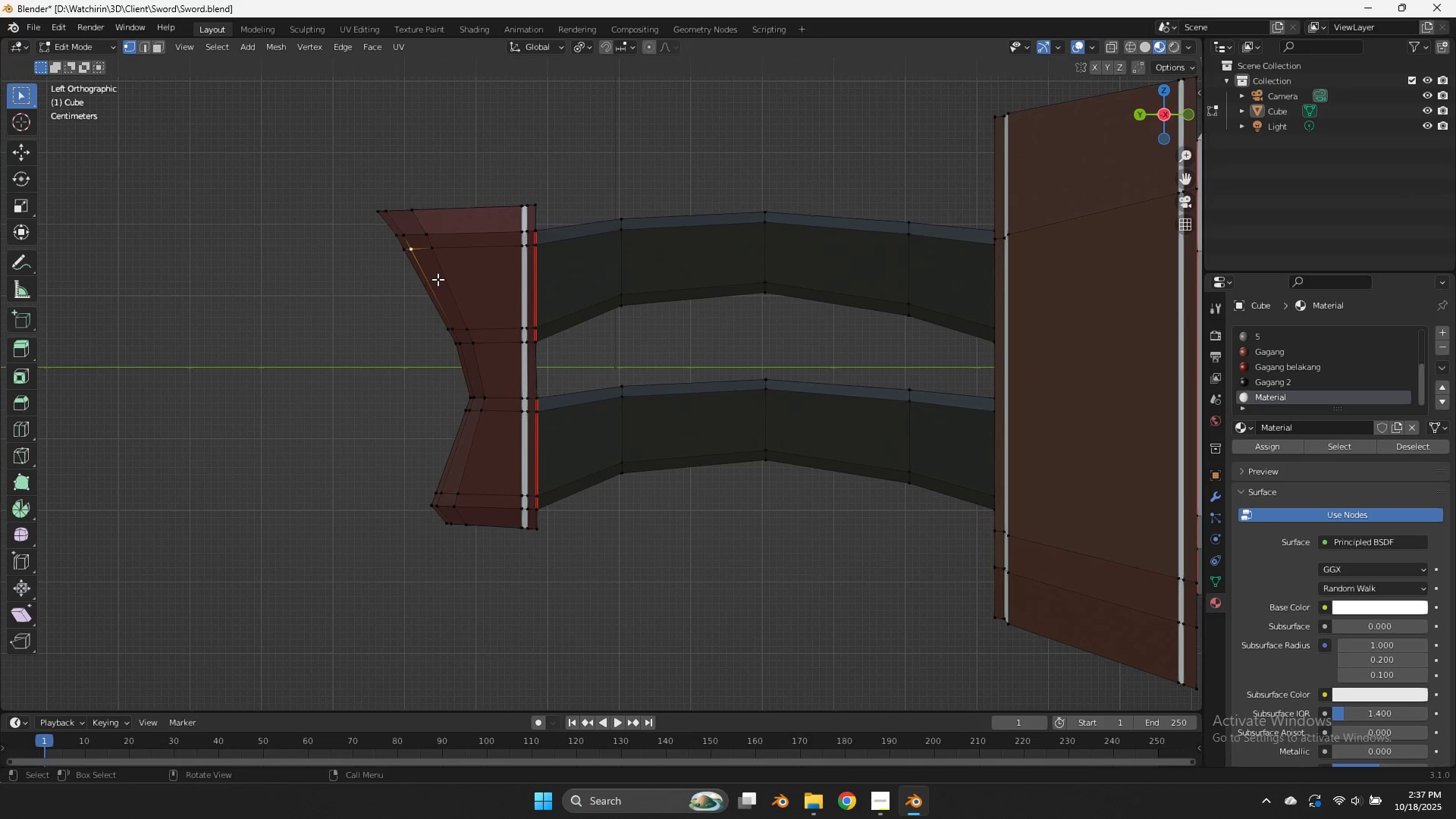 
key(Control+ControlLeft)
 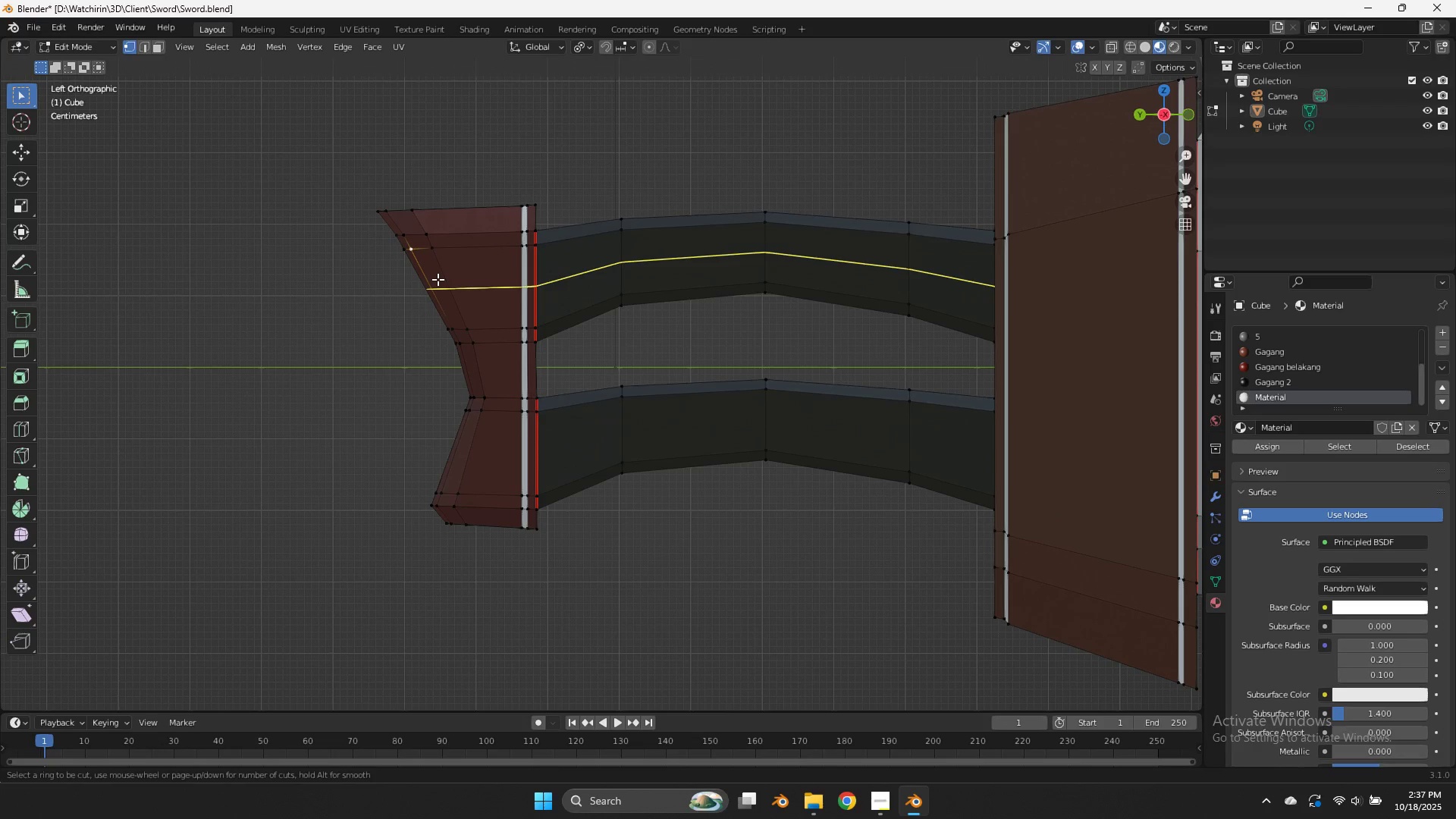 
key(Control+R)
 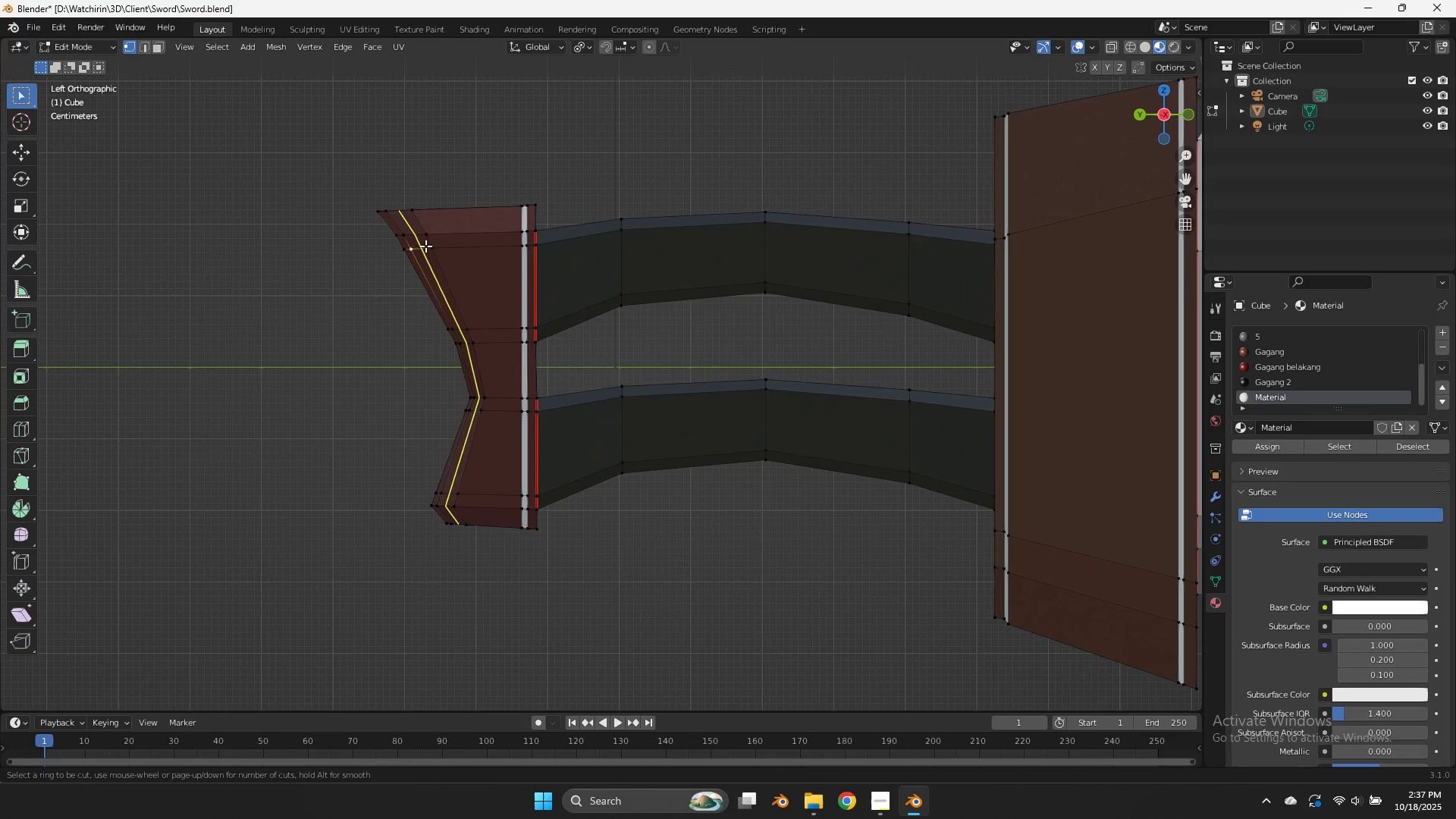 
left_click([425, 246])
 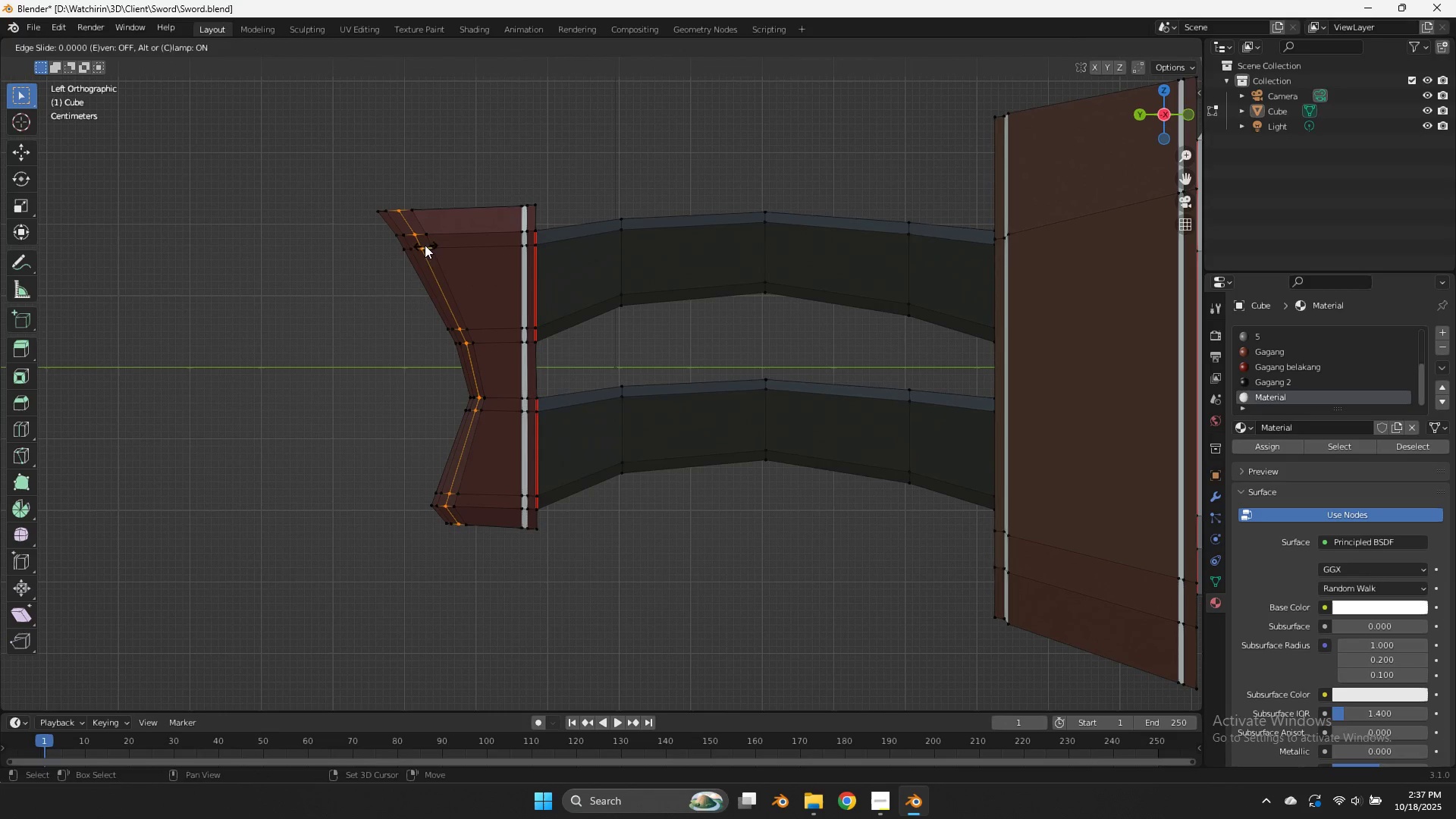 
hold_key(key=ShiftLeft, duration=0.89)
left_click([406, 253])
 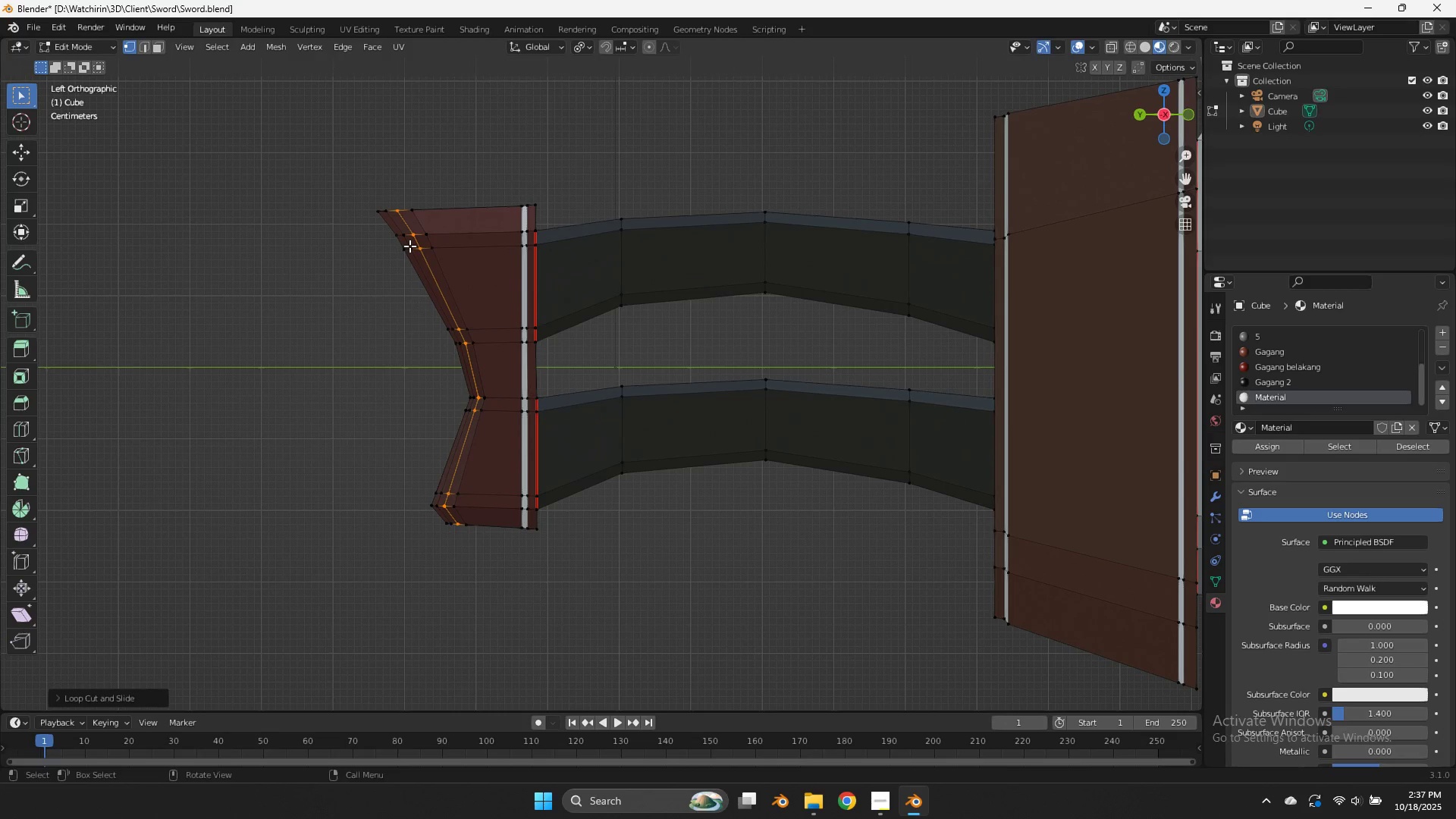 
hold_key(key=ShiftLeft, duration=0.81)
hold_key(key=AltLeft, duration=0.77)
left_click([408, 244])
 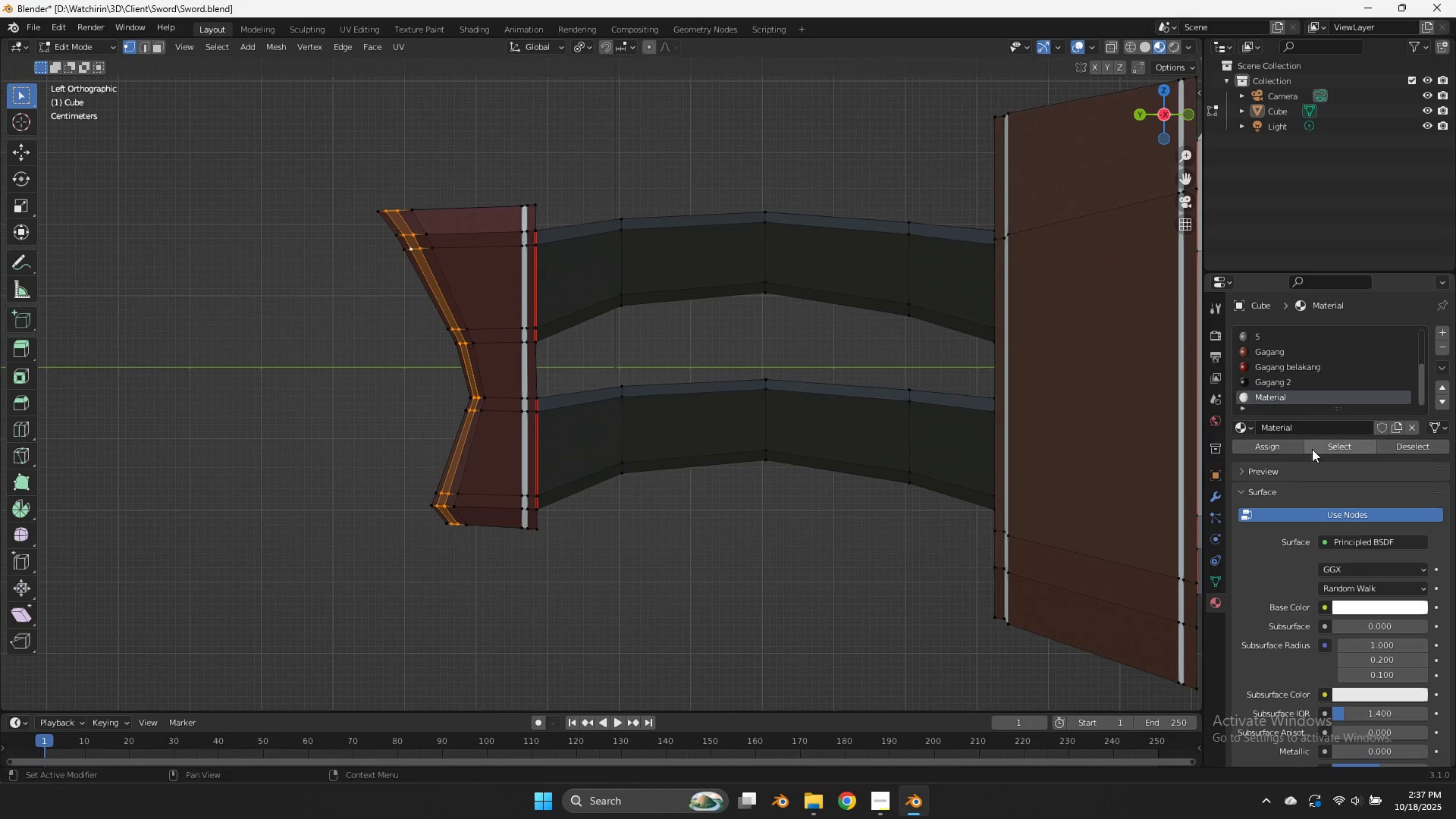 
left_click([1288, 443])
 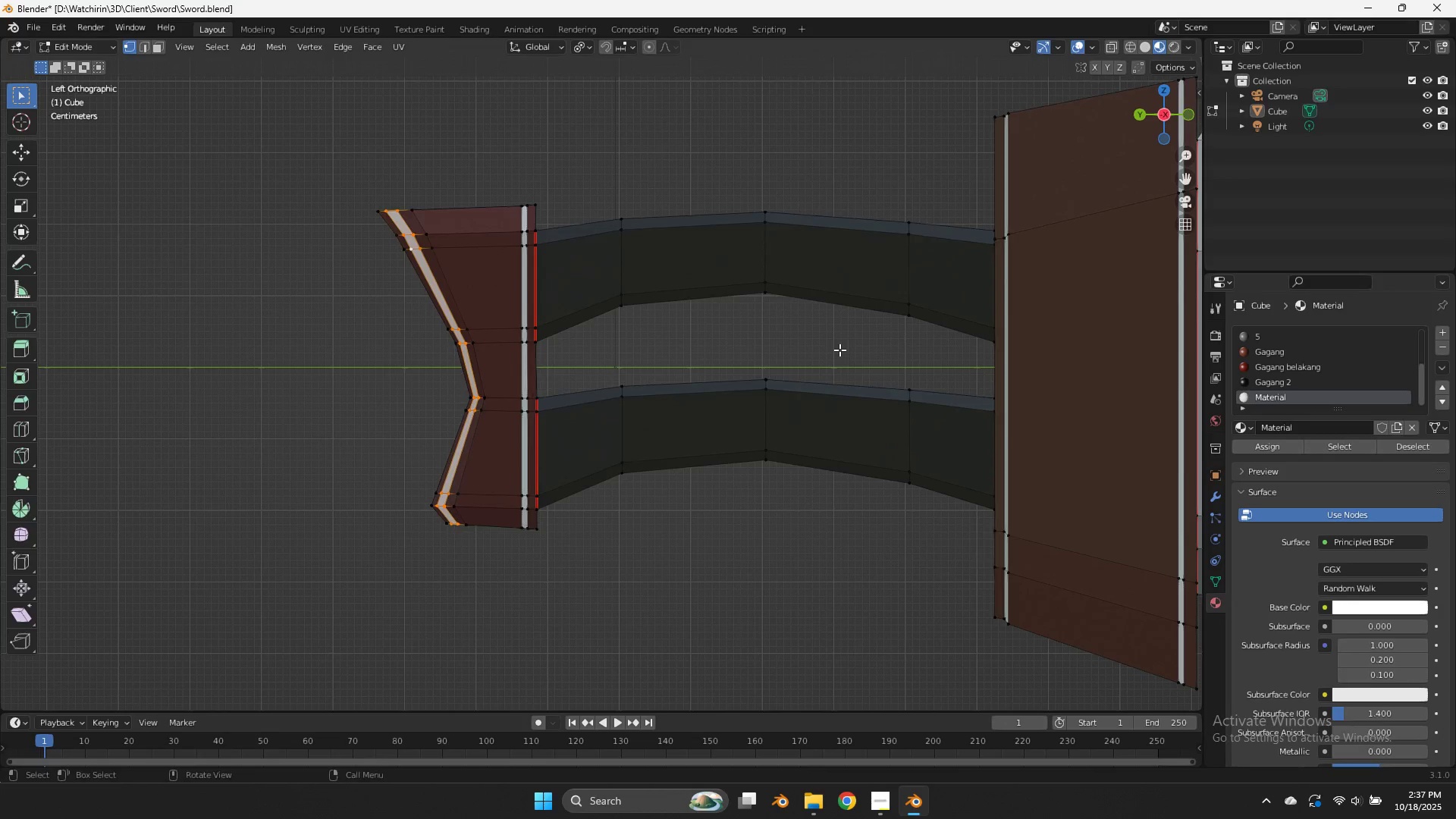 
key(Tab)
 